 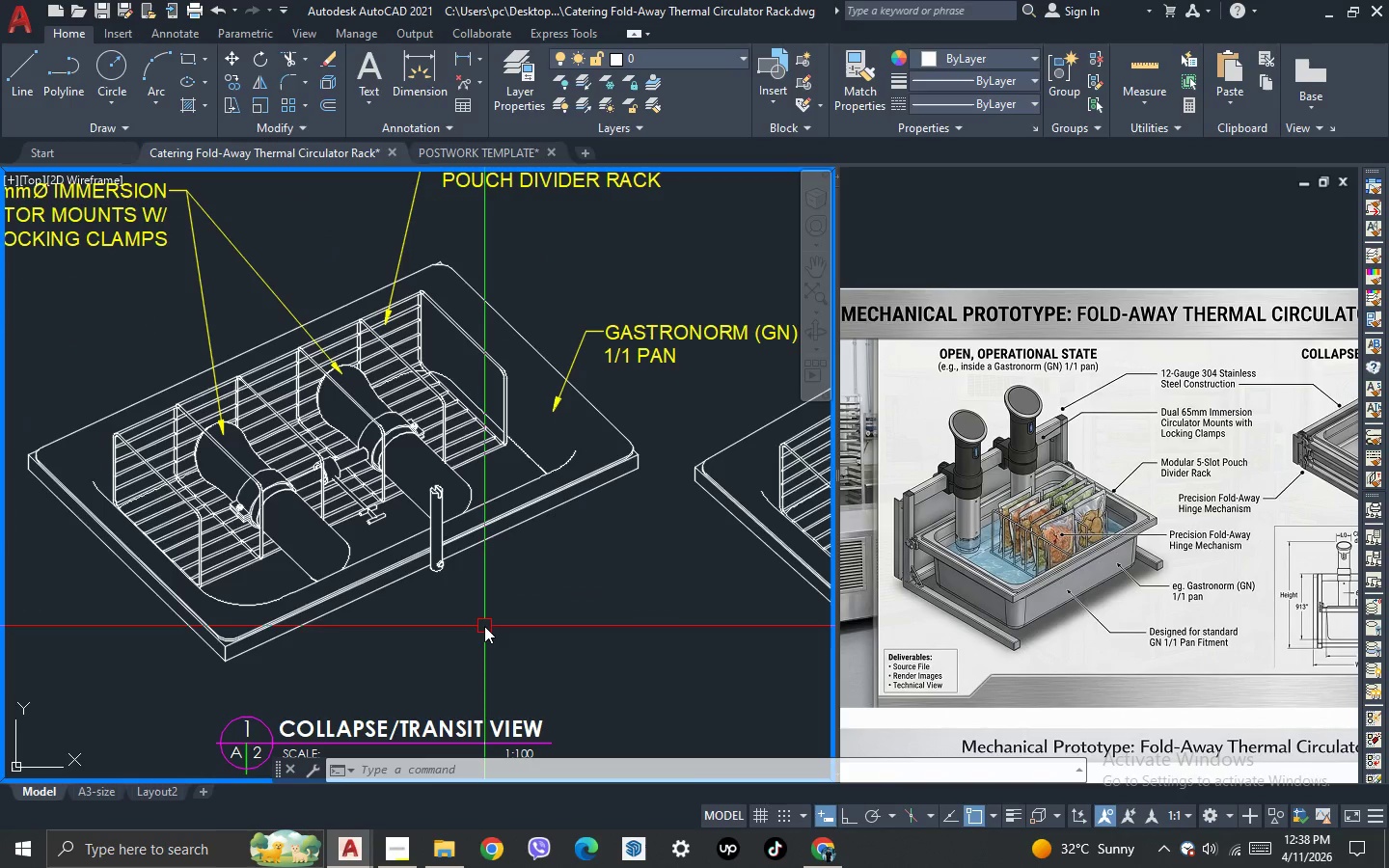 
scroll: coordinate [484, 627], scroll_direction: down, amount: 1.0
 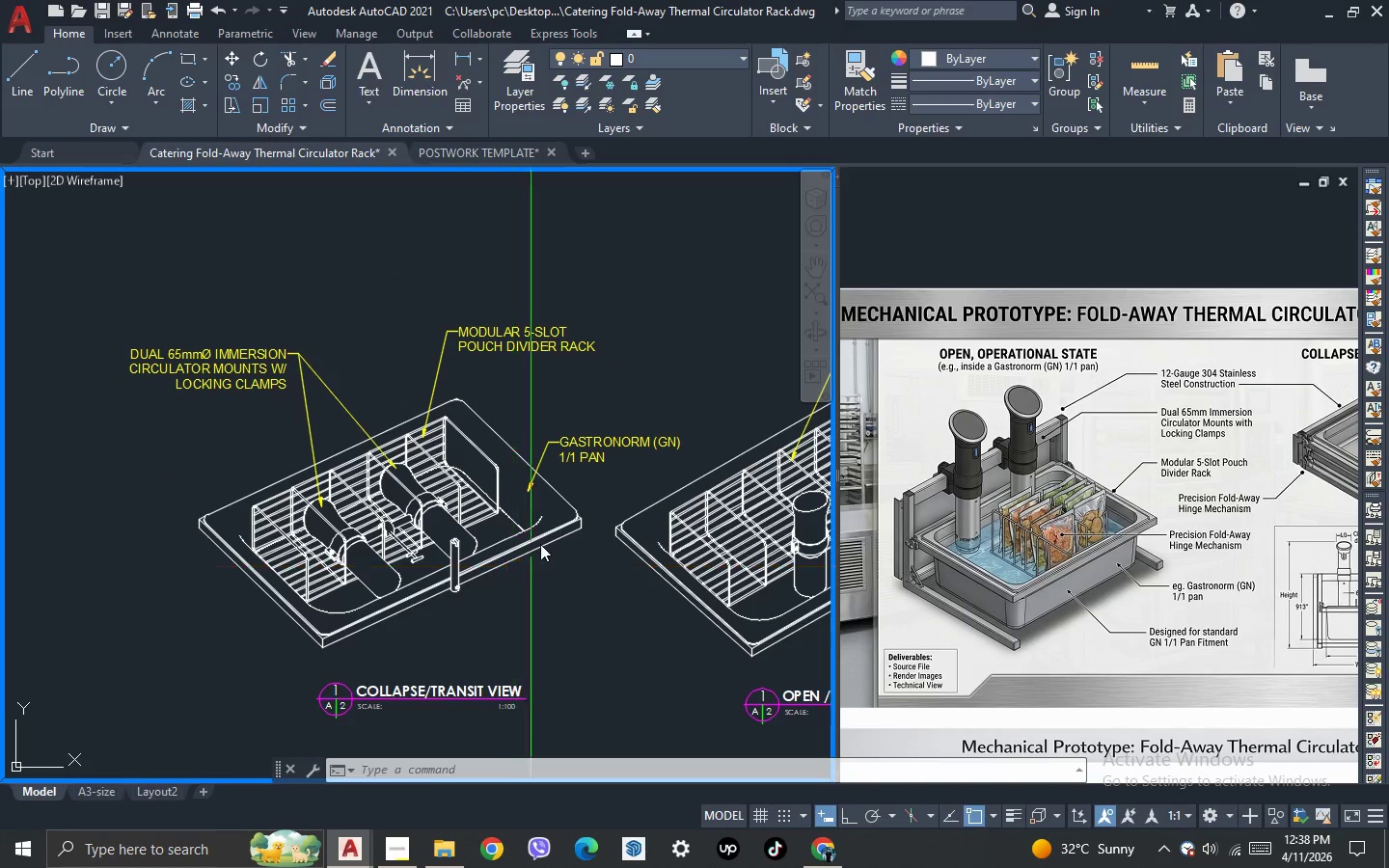 
left_click([599, 444])
 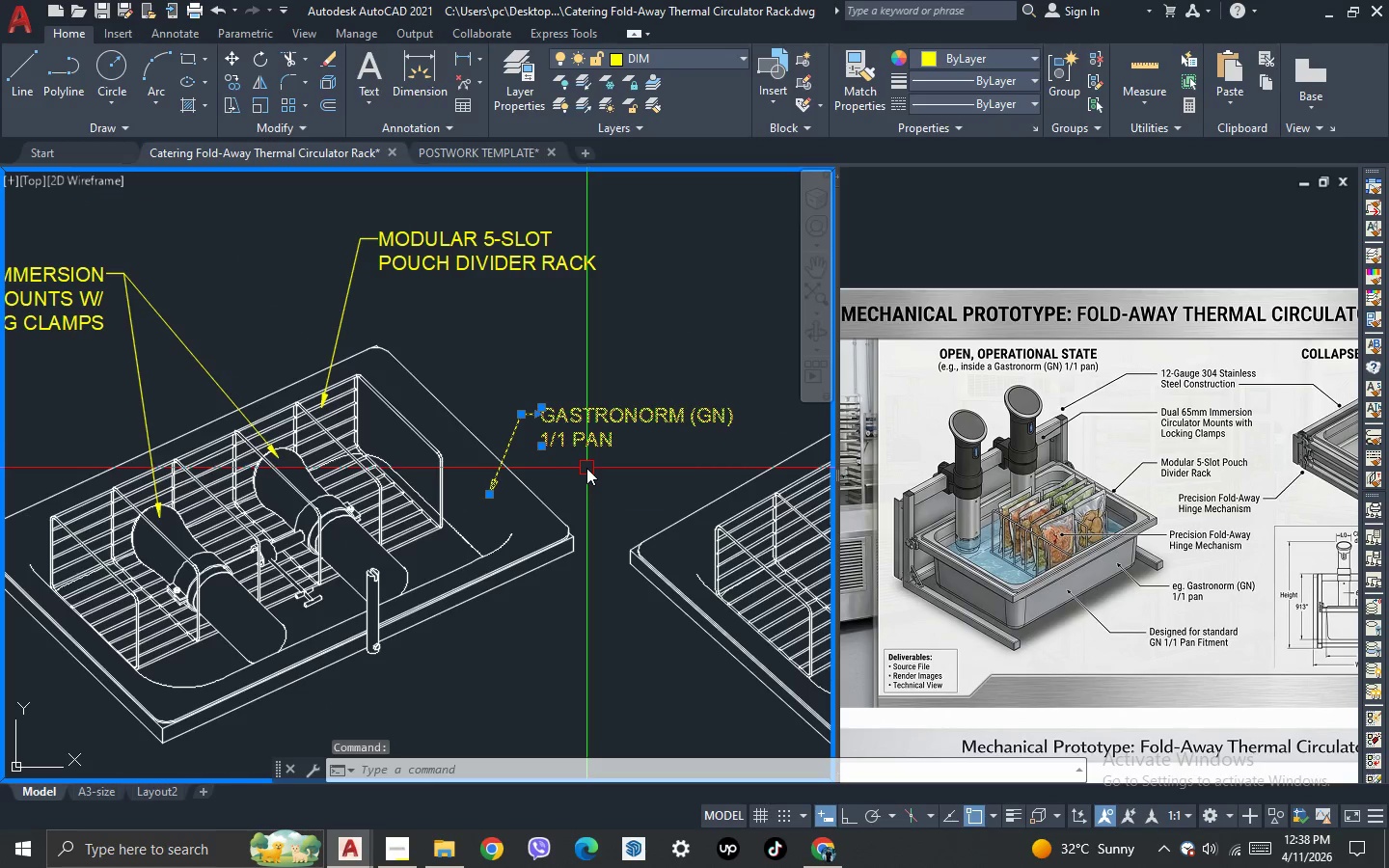 
scroll: coordinate [589, 489], scroll_direction: up, amount: 1.0
 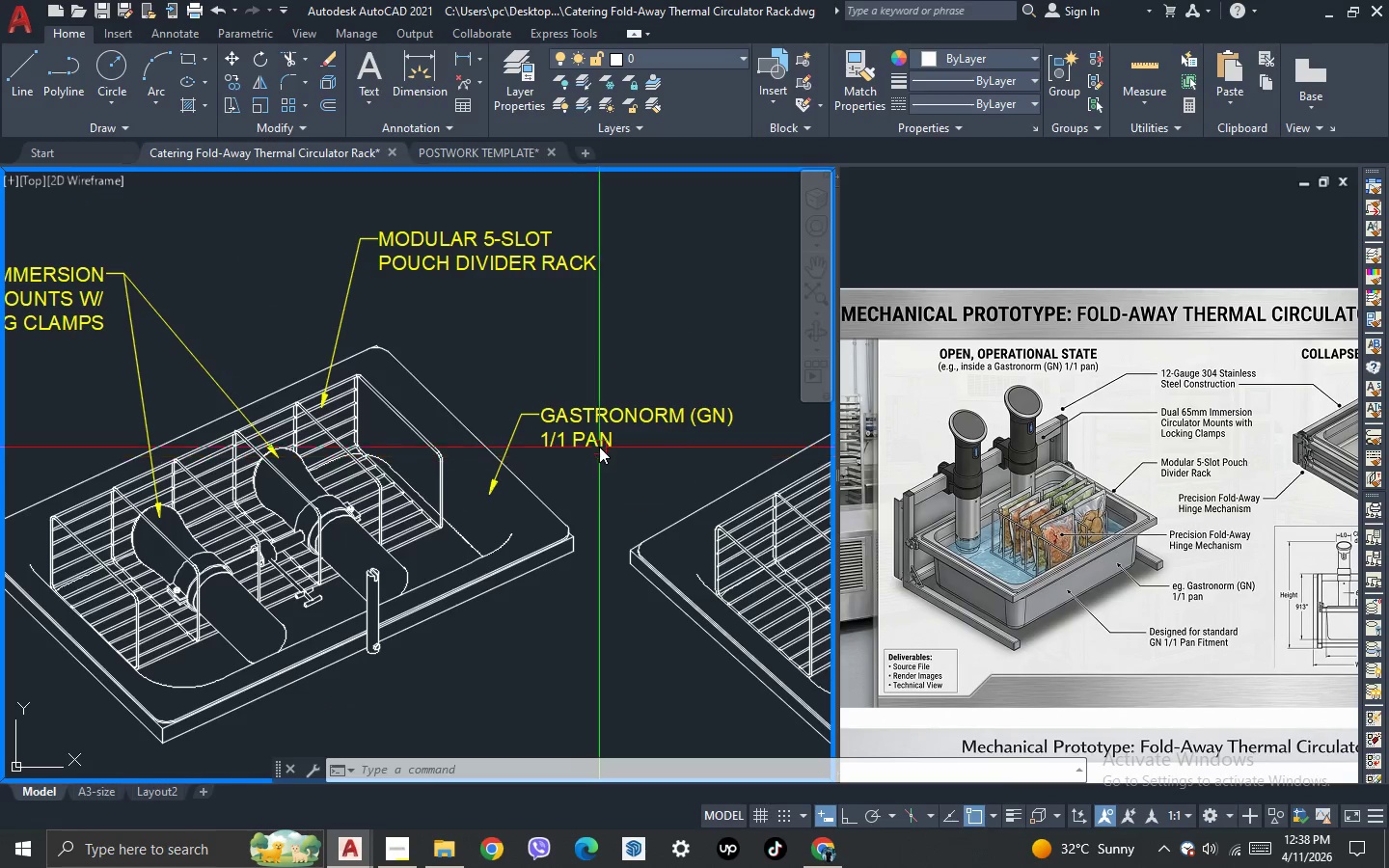 
type(co )
 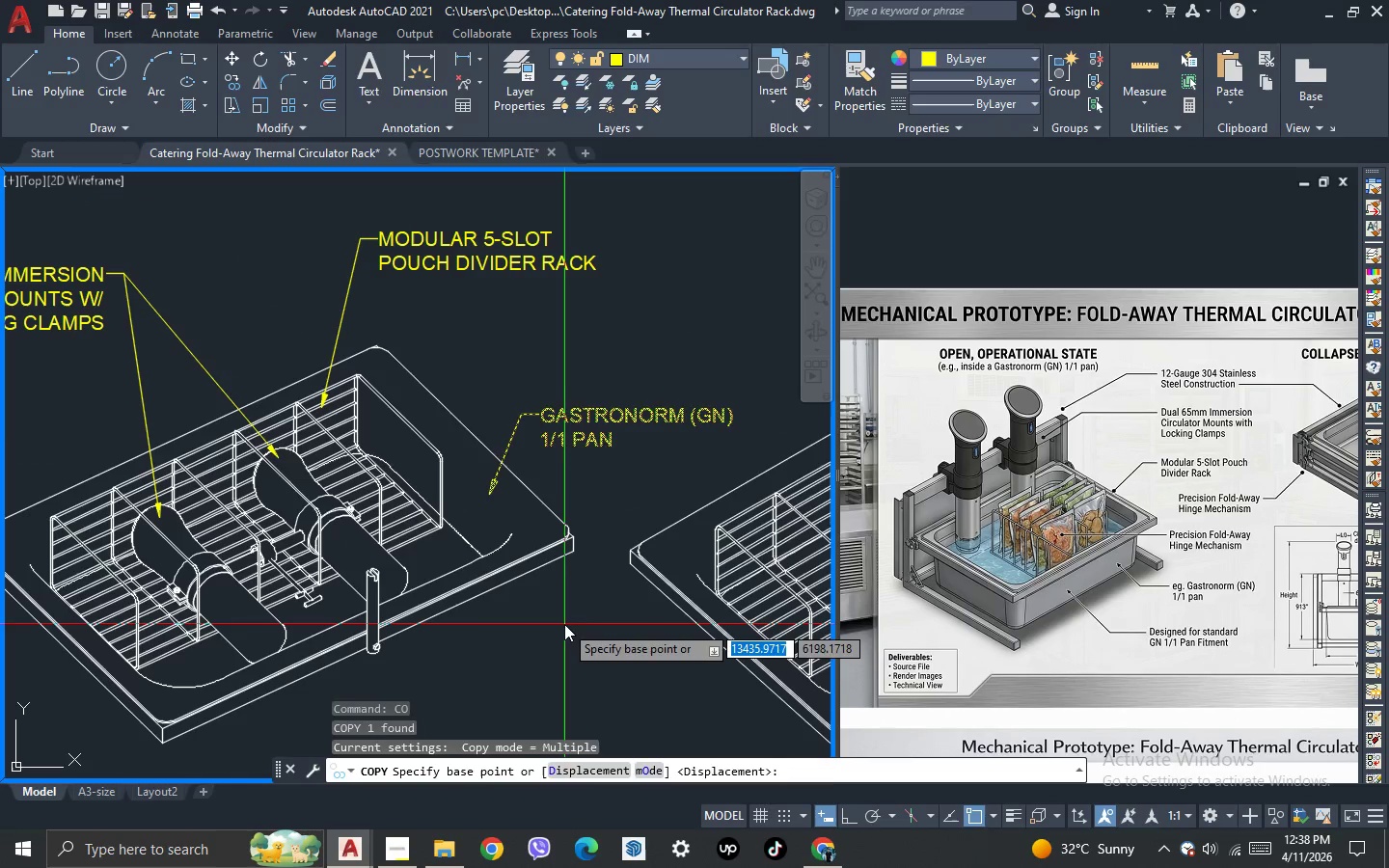 
left_click_drag(start_coordinate=[564, 624], to_coordinate=[561, 631])
 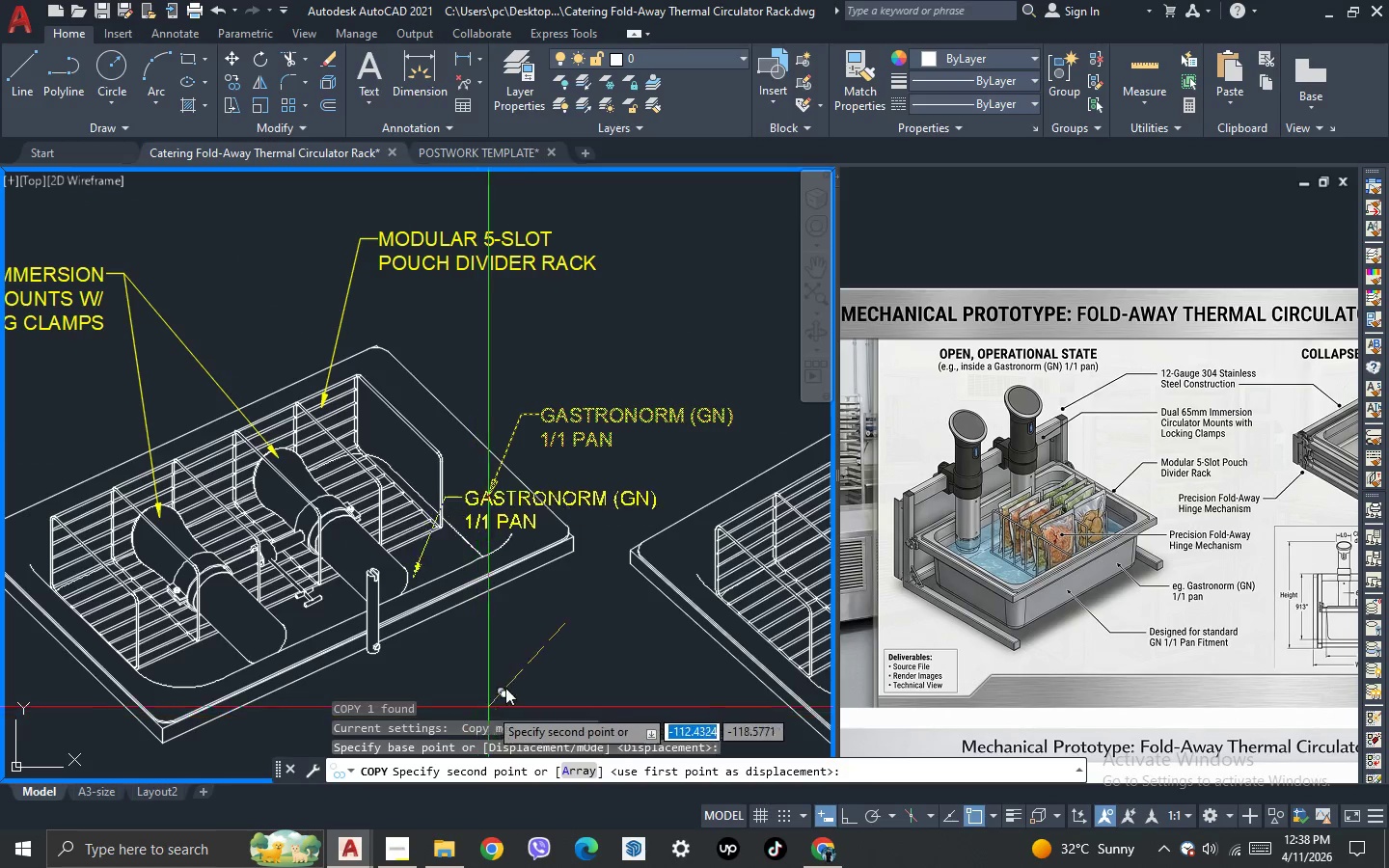 
scroll: coordinate [538, 653], scroll_direction: down, amount: 2.0
 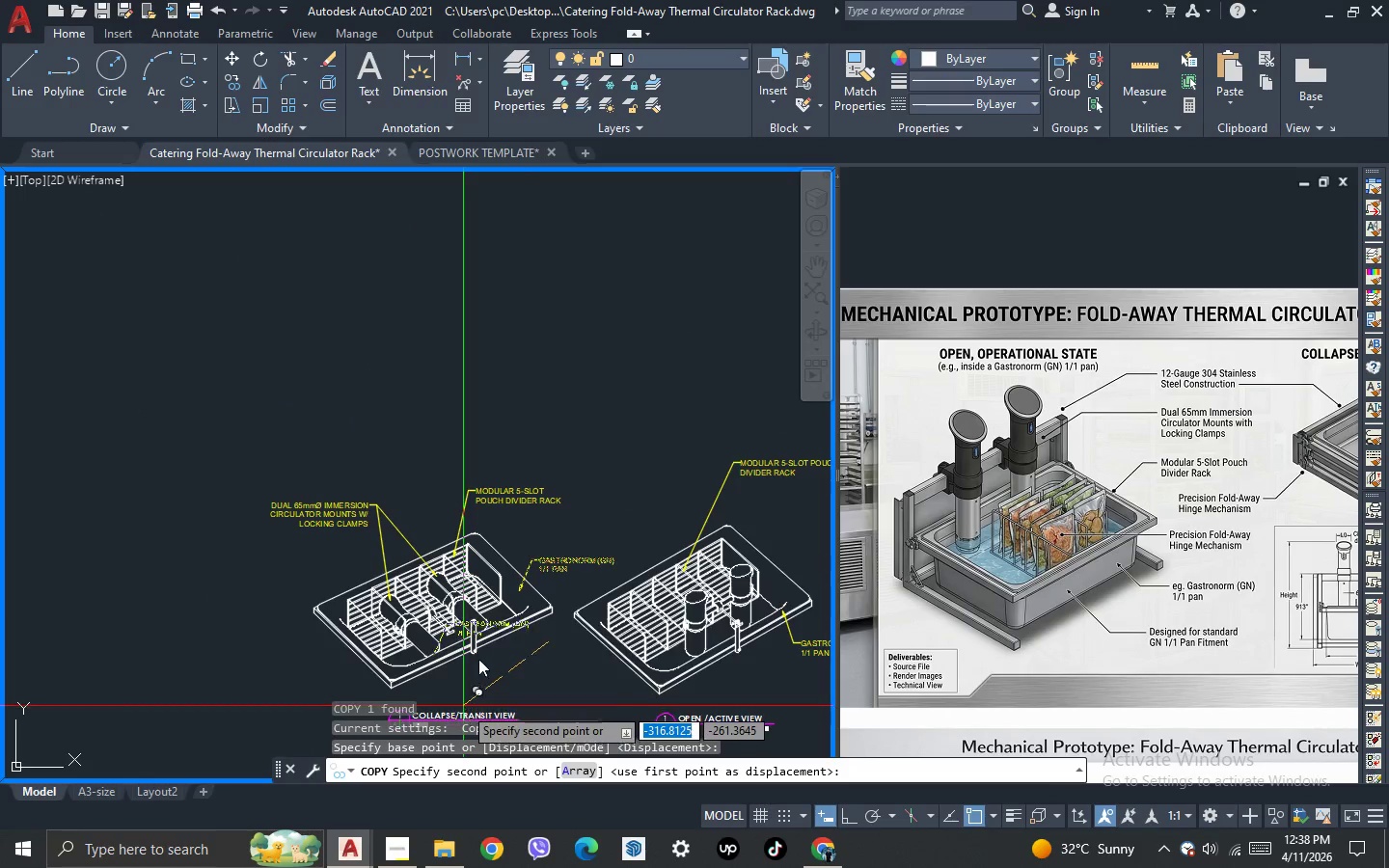 
scroll: coordinate [609, 663], scroll_direction: up, amount: 3.0
 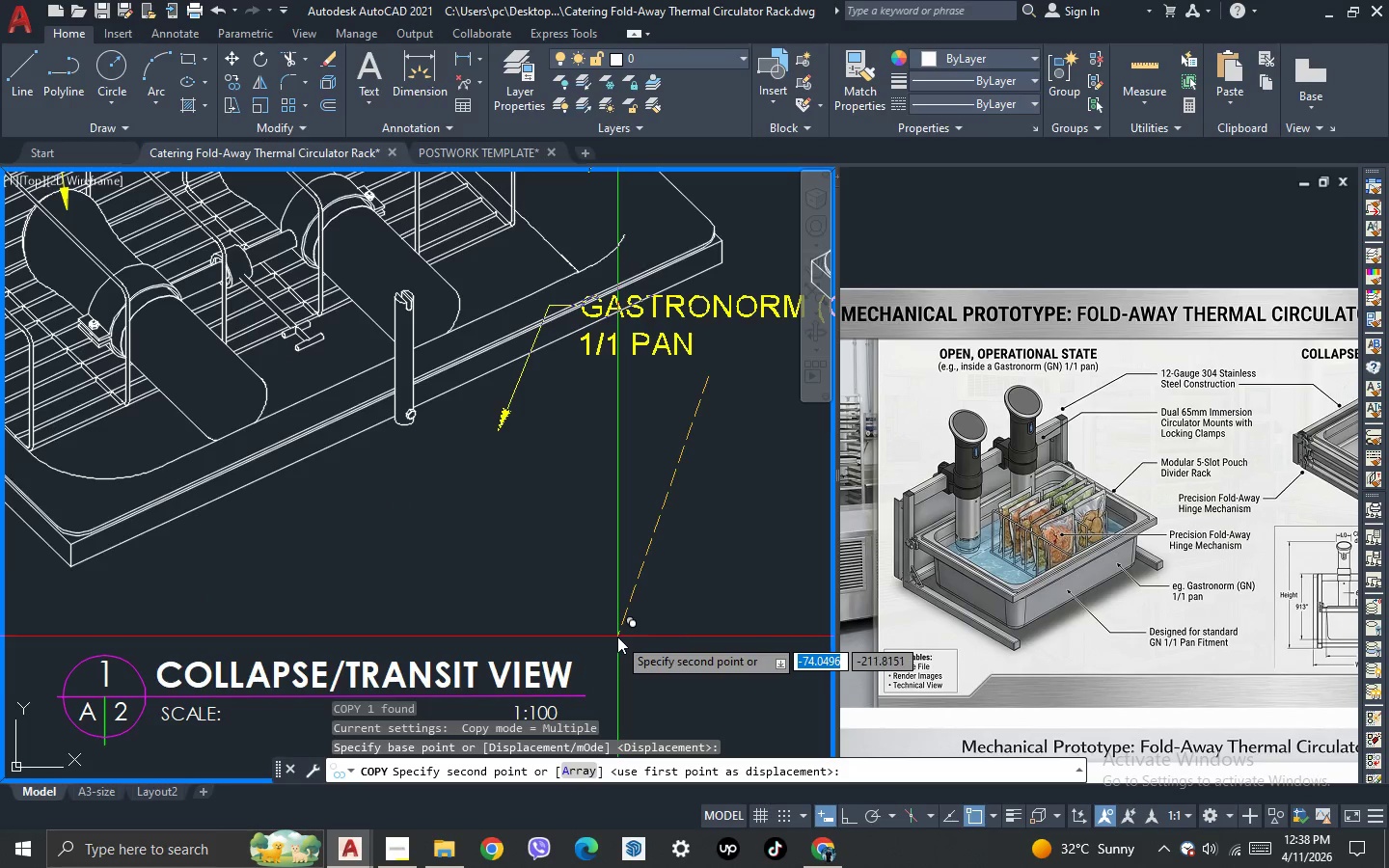 
key(Escape)
 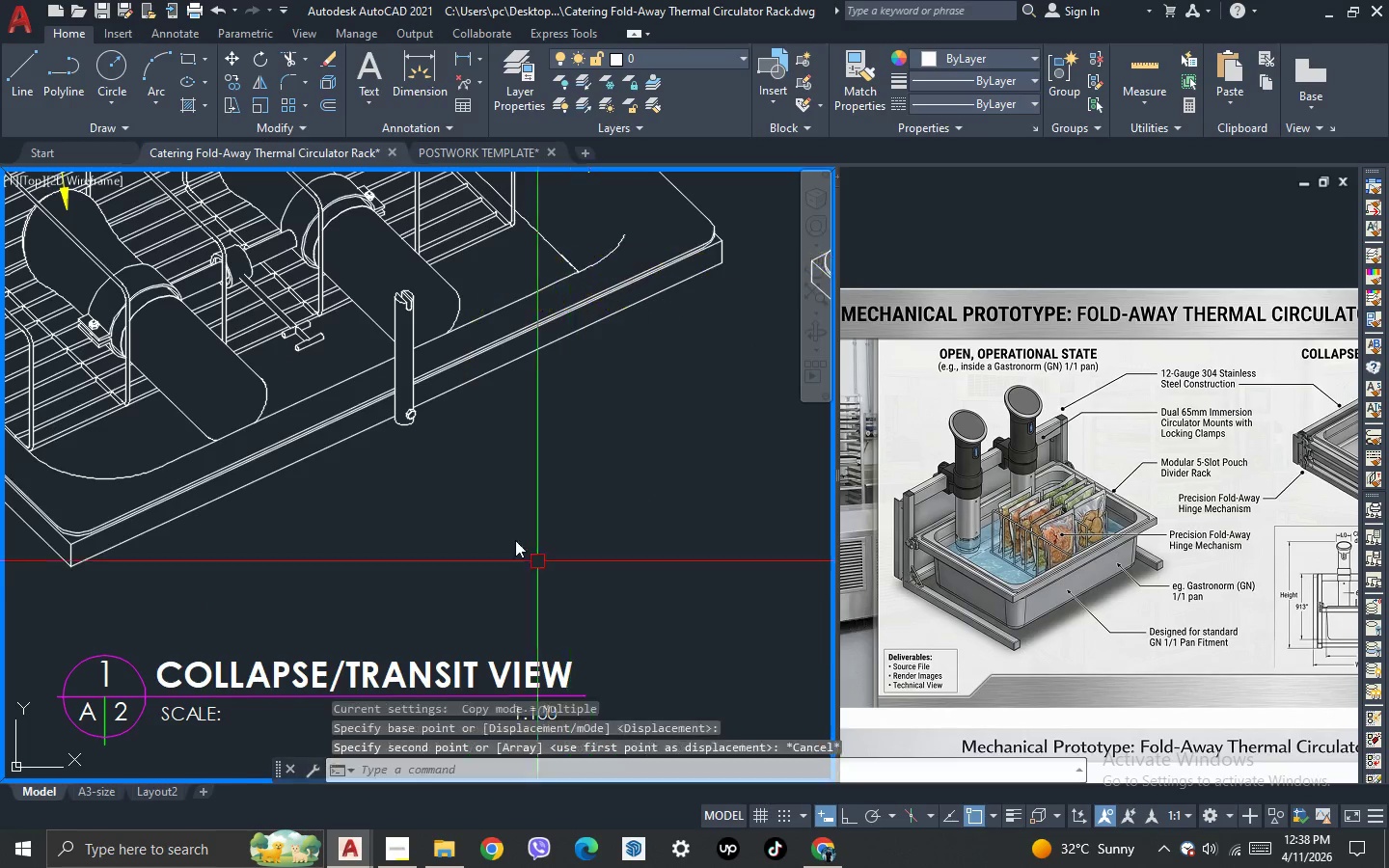 
key(Escape)
 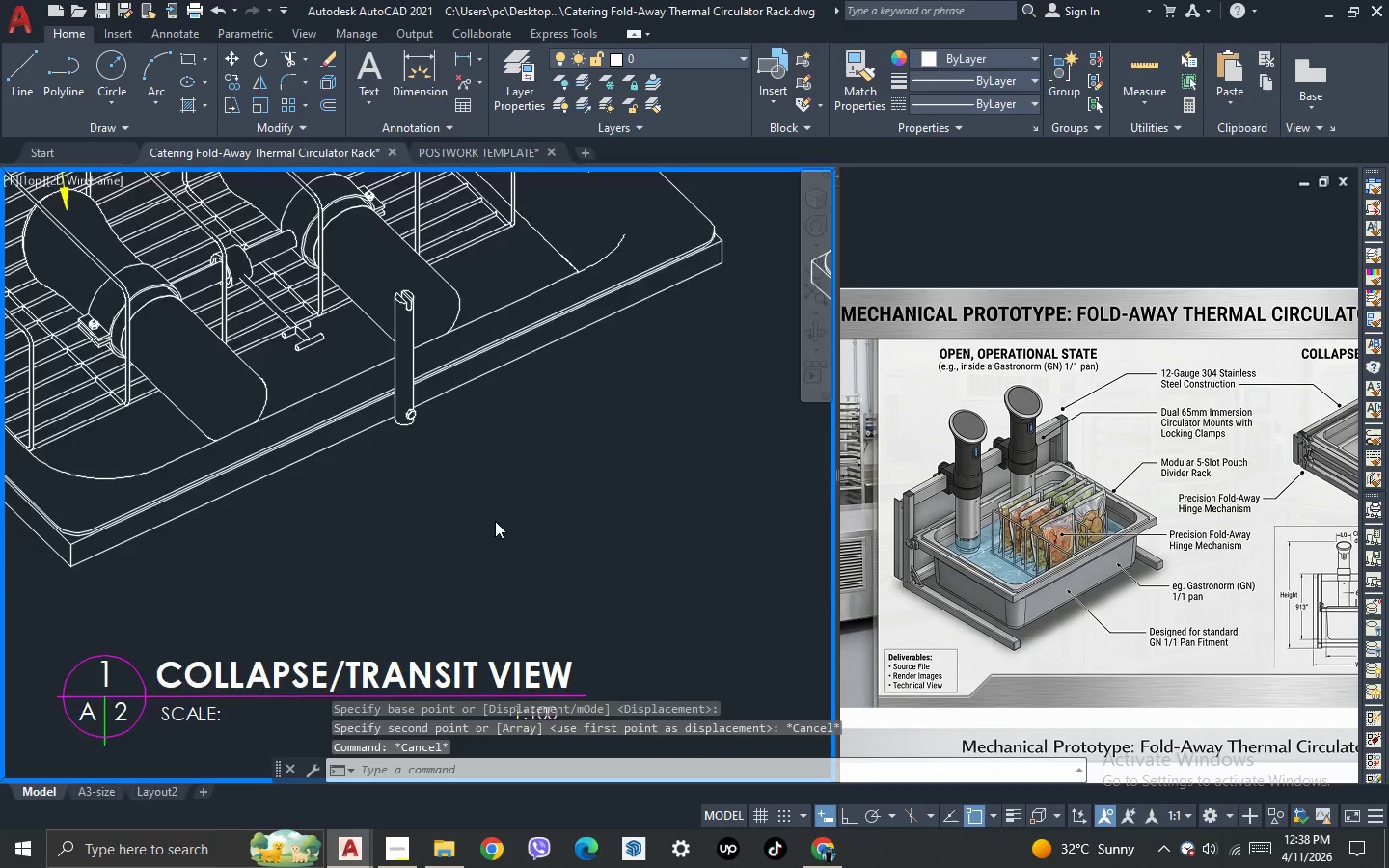 
scroll: coordinate [480, 503], scroll_direction: down, amount: 3.0
 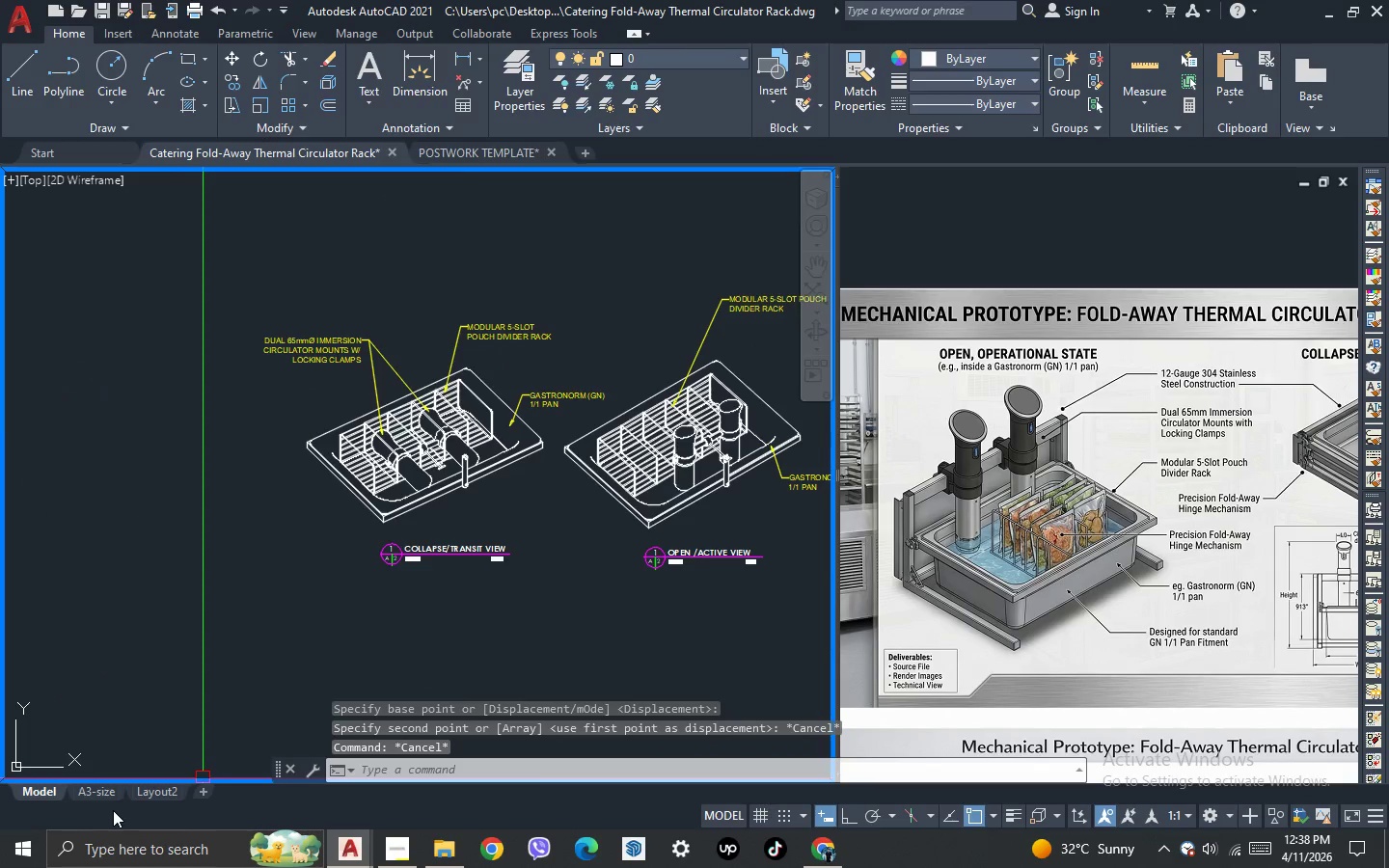 
left_click([101, 795])
 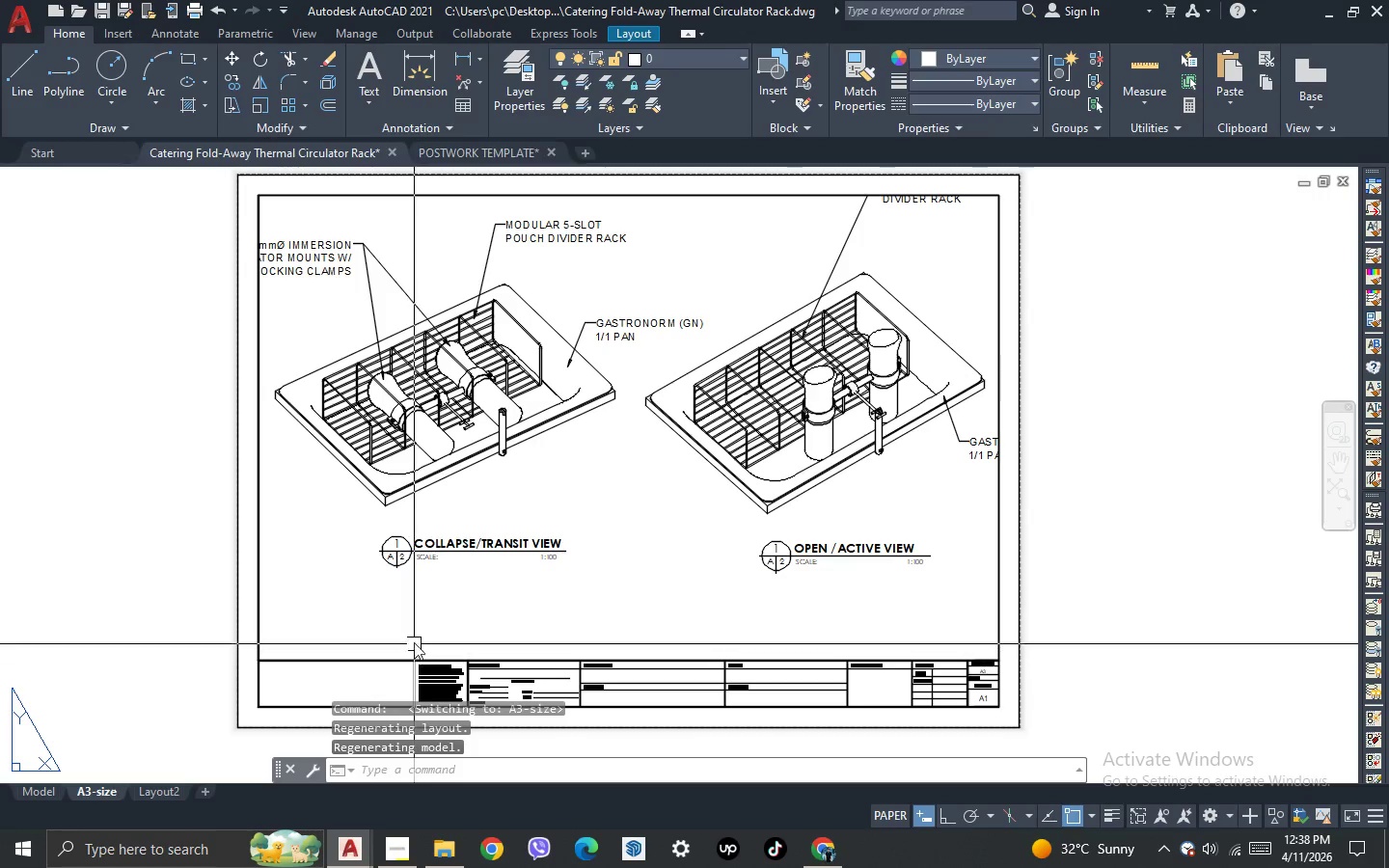 
scroll: coordinate [470, 598], scroll_direction: down, amount: 1.0
 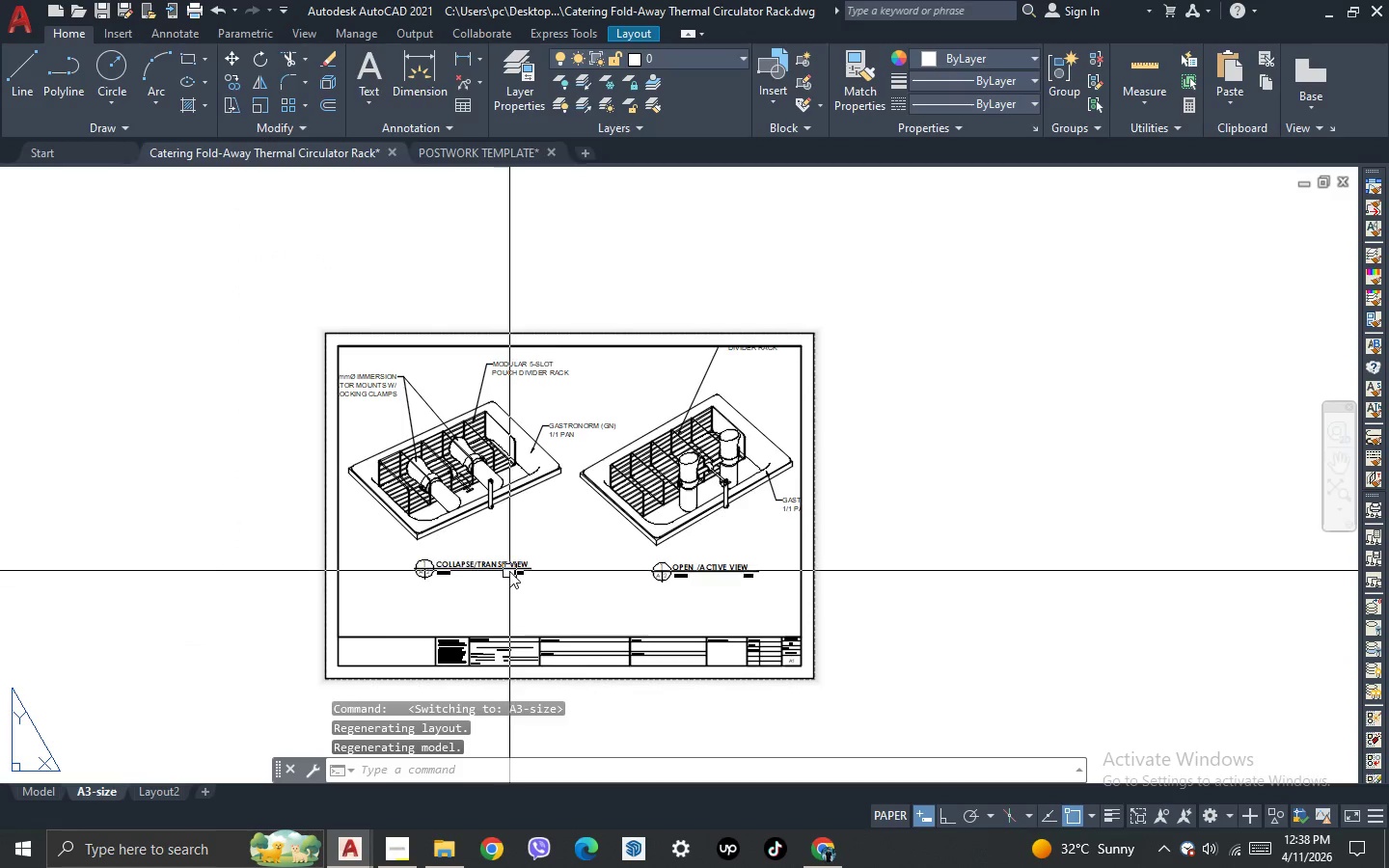 
left_click([539, 557])
 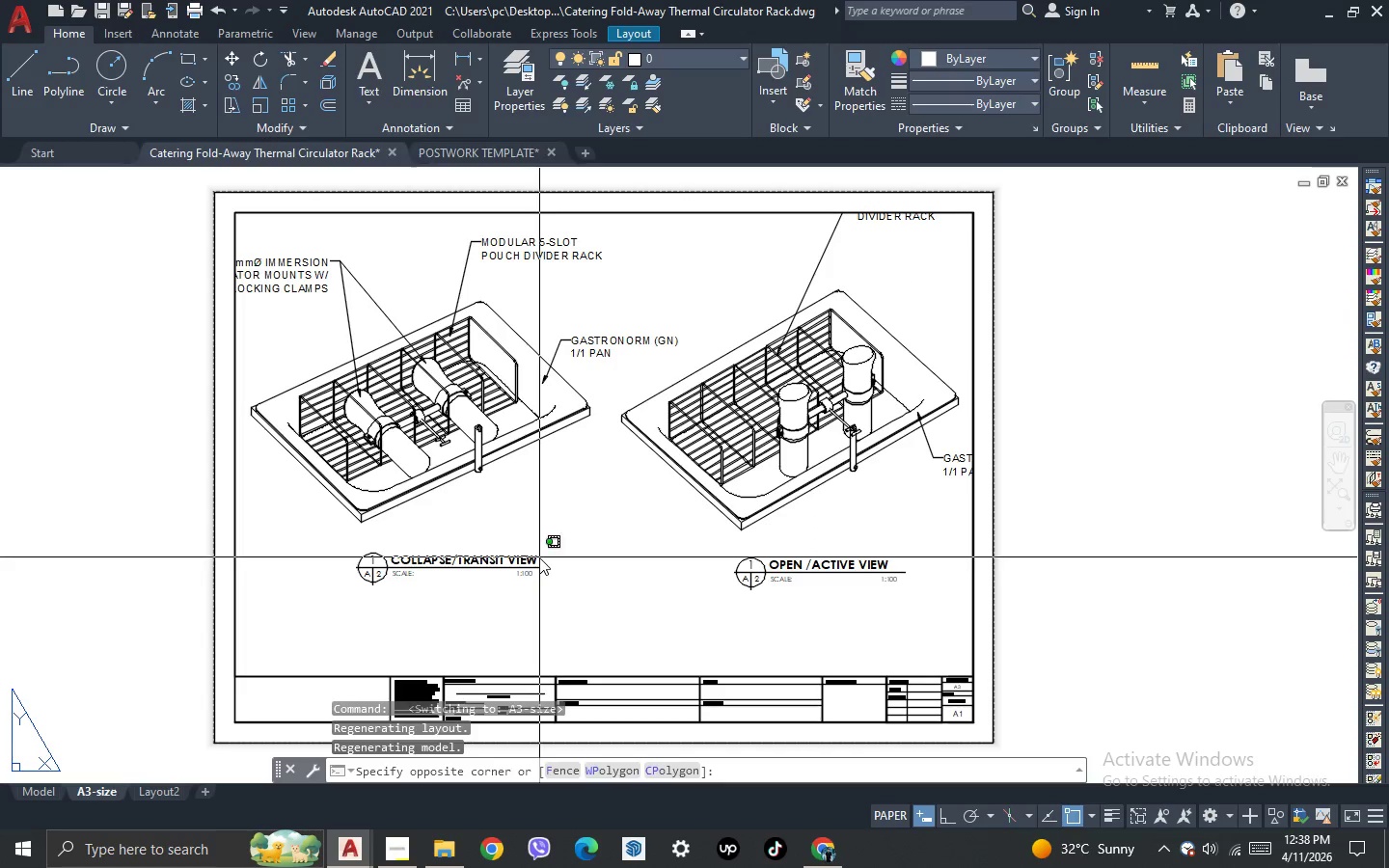 
scroll: coordinate [509, 571], scroll_direction: up, amount: 1.0
 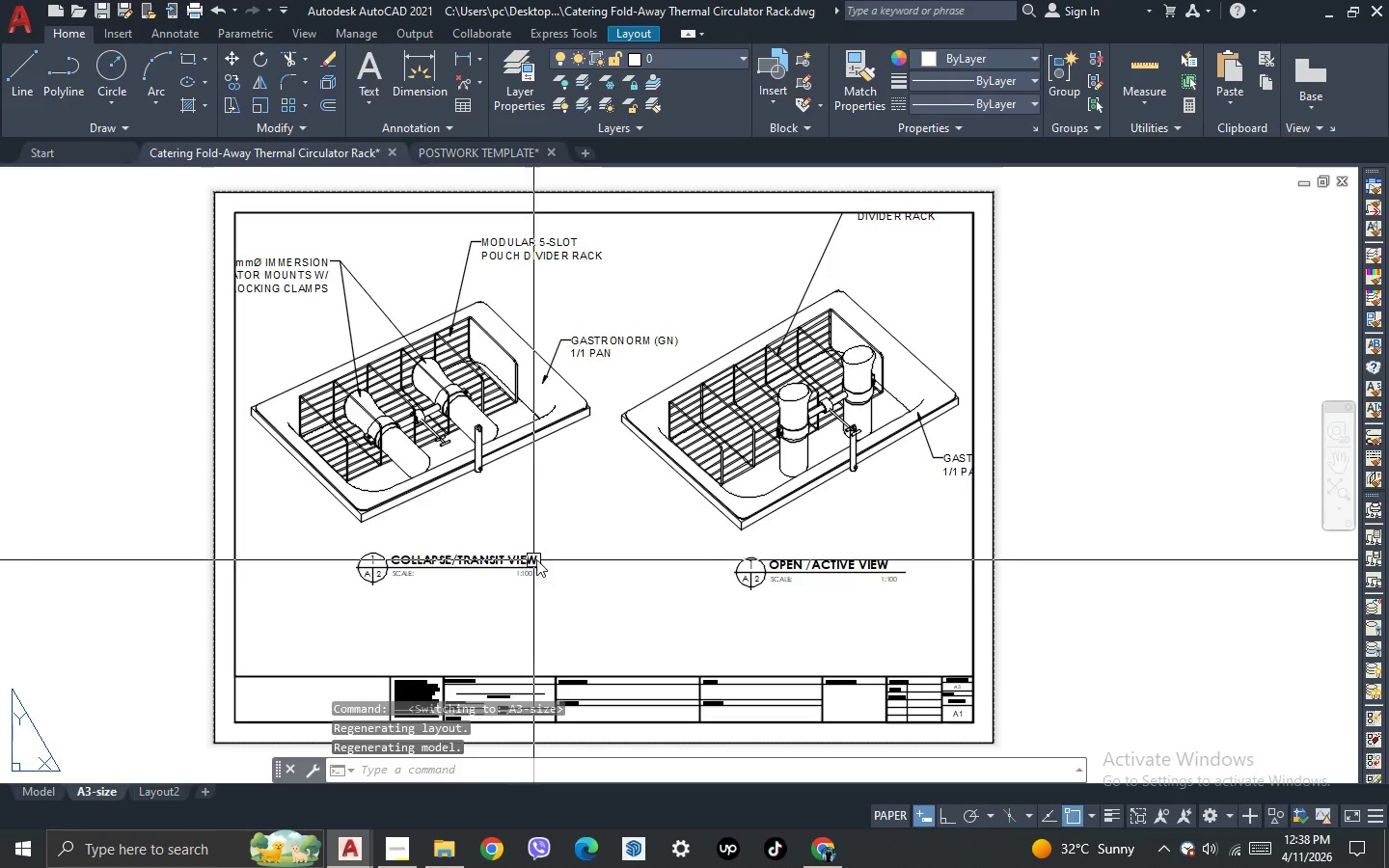 
double_click([539, 557])
 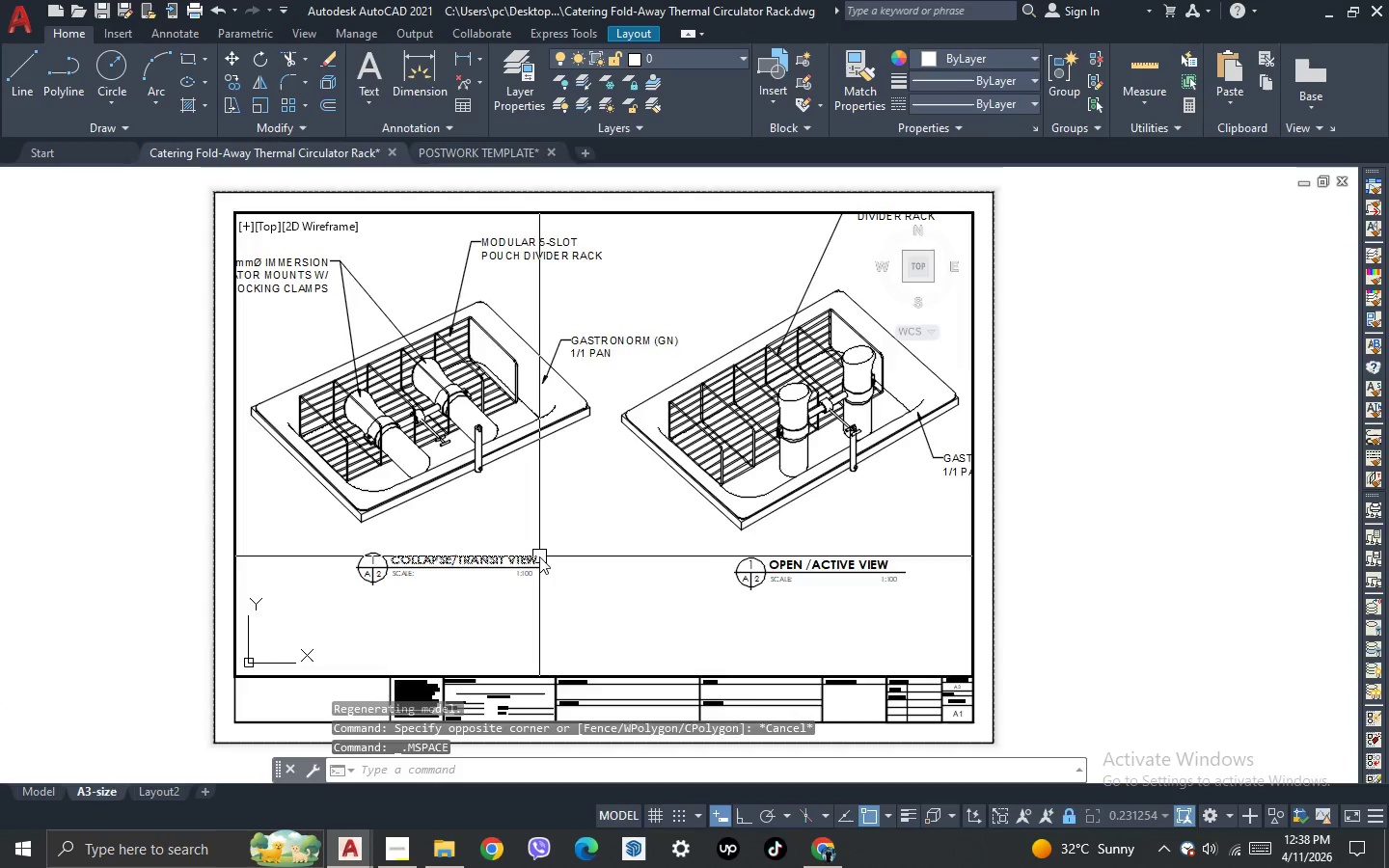 
scroll: coordinate [539, 556], scroll_direction: down, amount: 1.0
 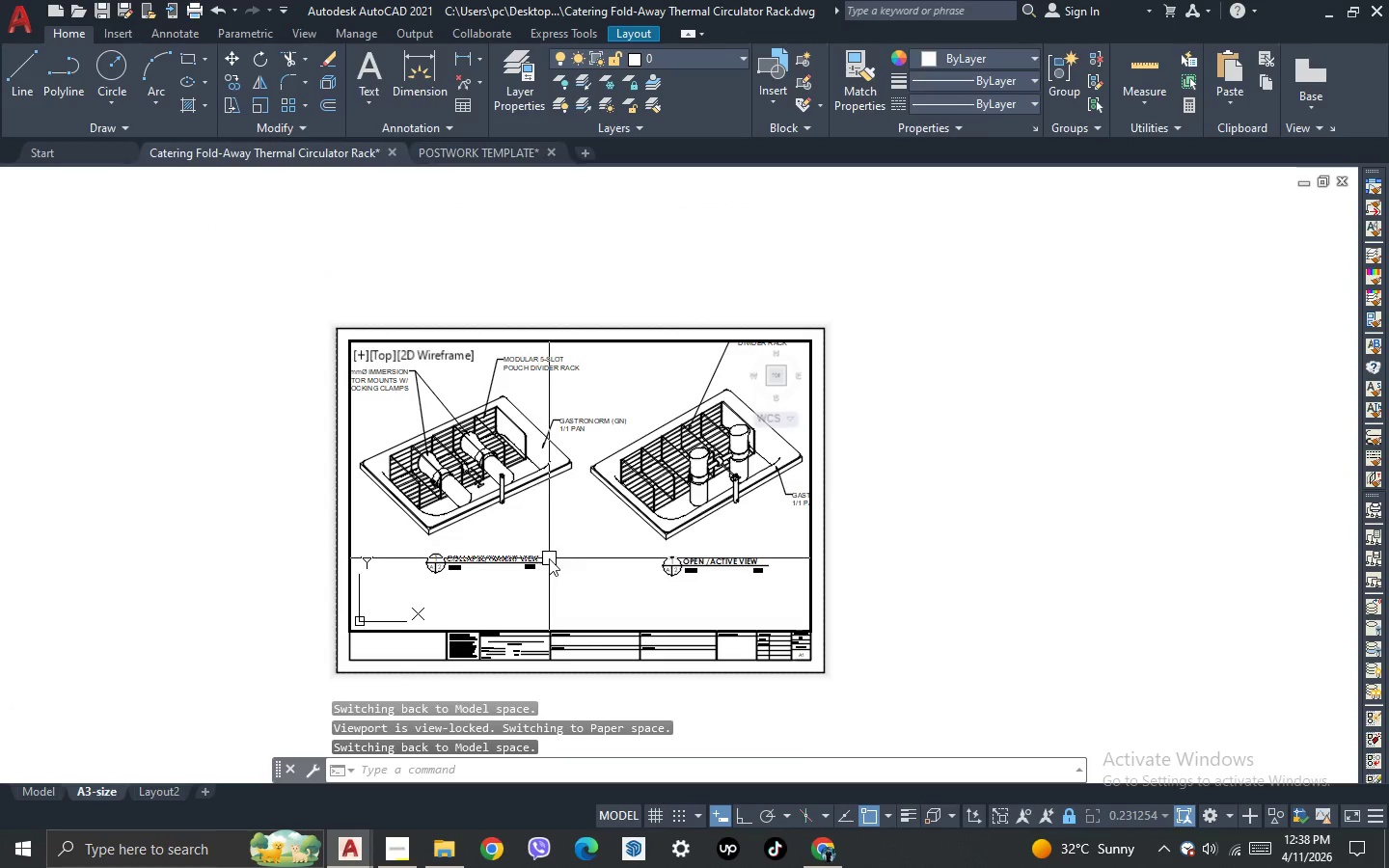 
scroll: coordinate [549, 558], scroll_direction: up, amount: 1.0
 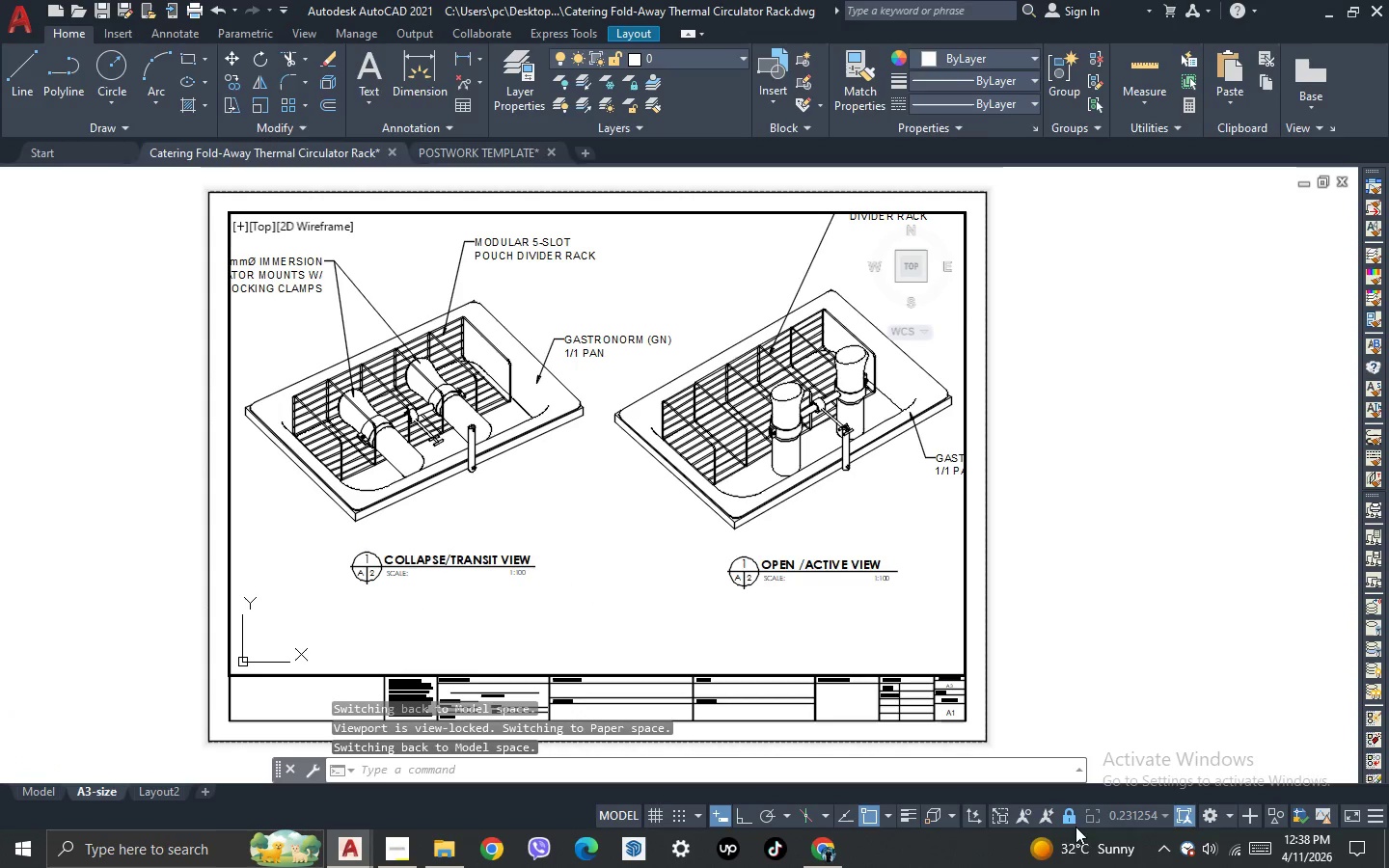 
left_click([1069, 819])
 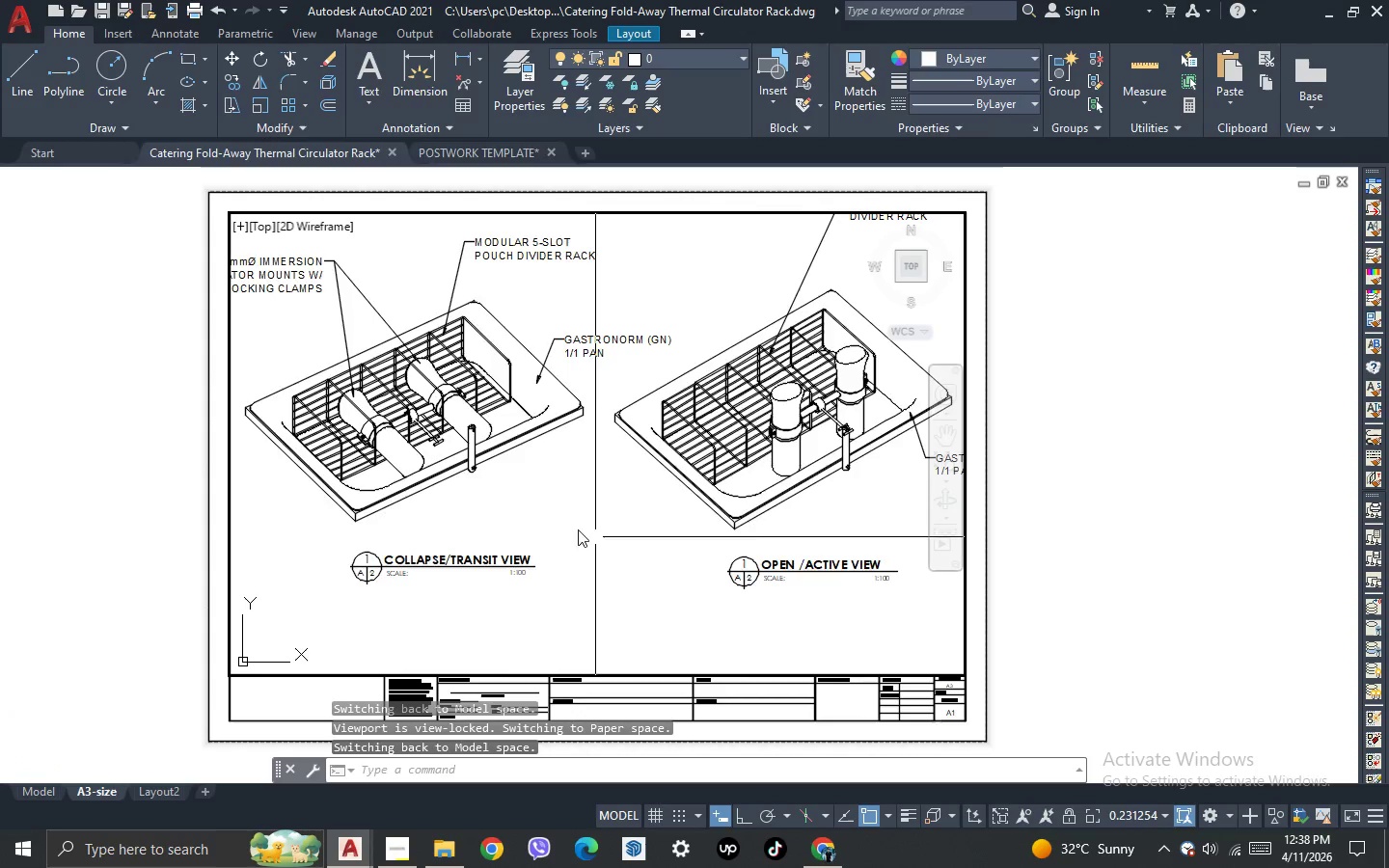 
scroll: coordinate [562, 523], scroll_direction: down, amount: 1.0
 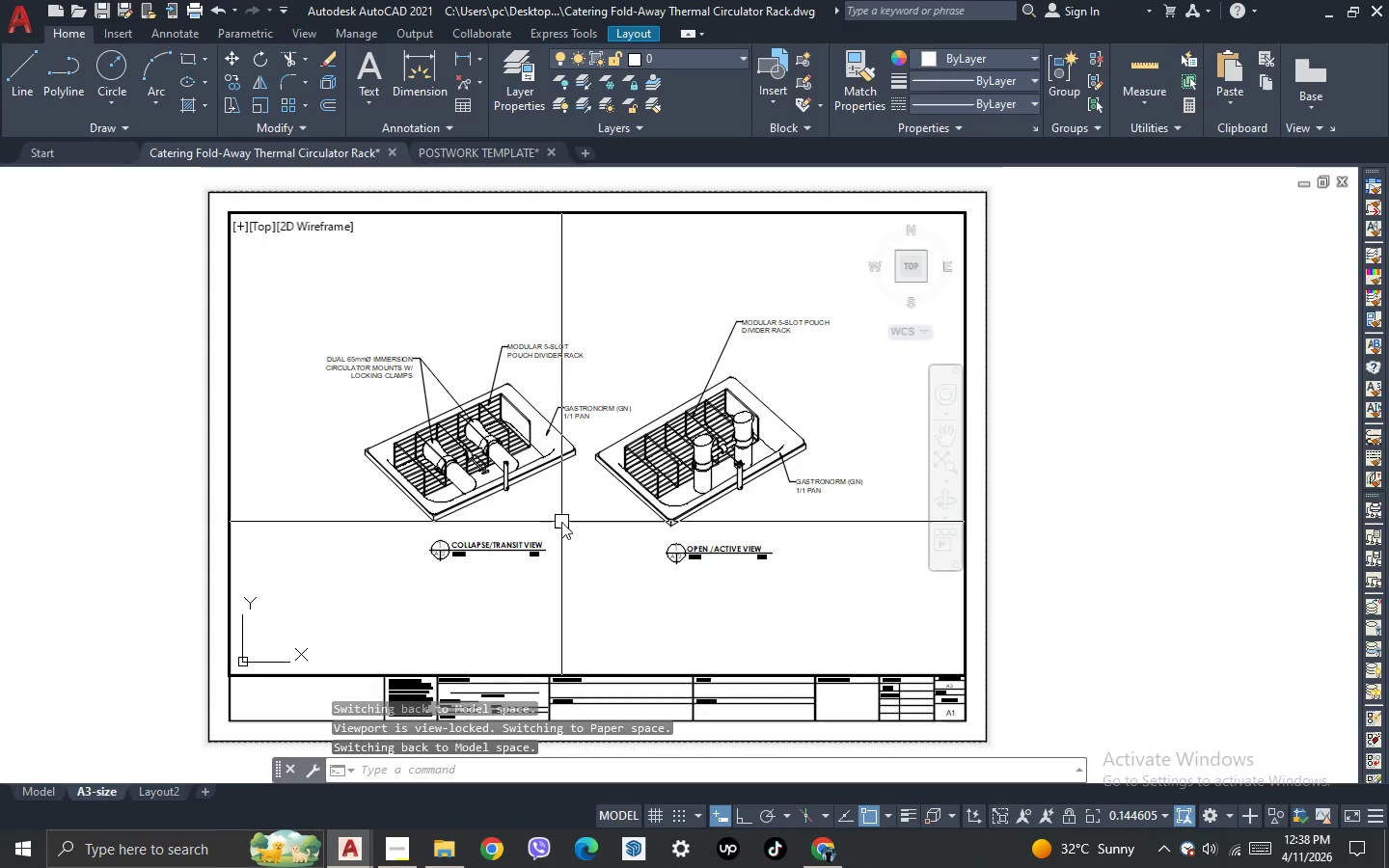 
key(Z)
 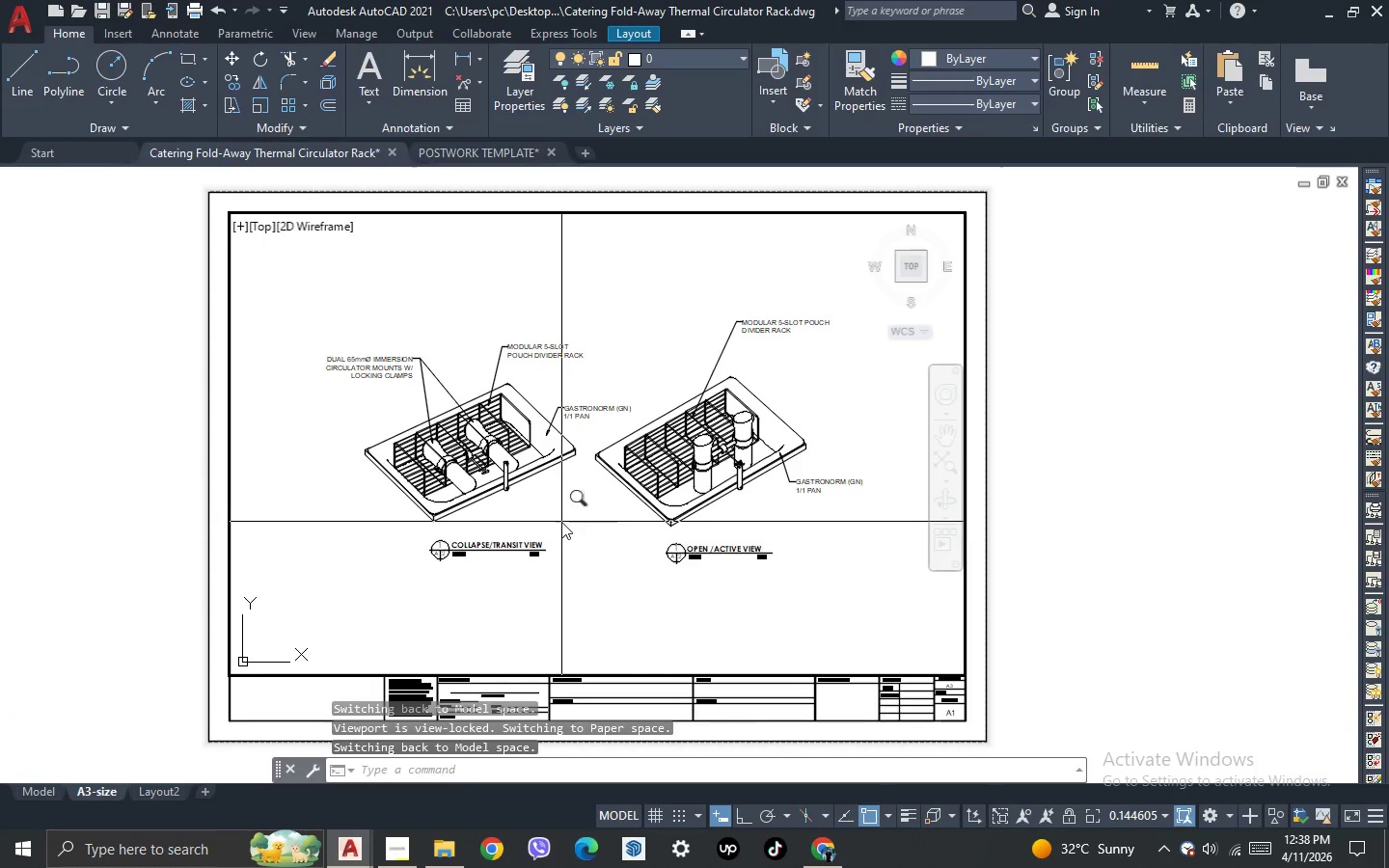 
key(Space)
 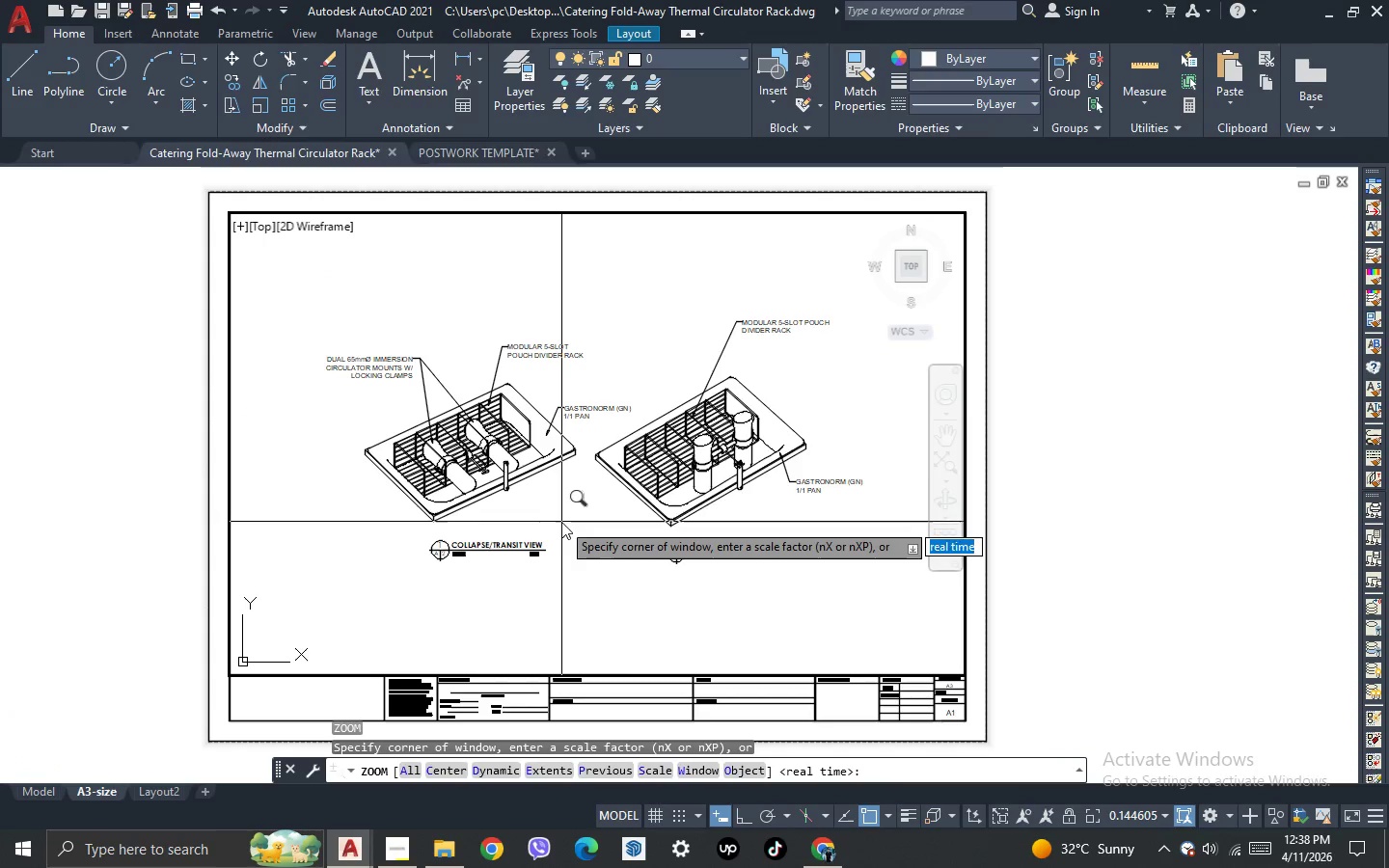 
key(W)
 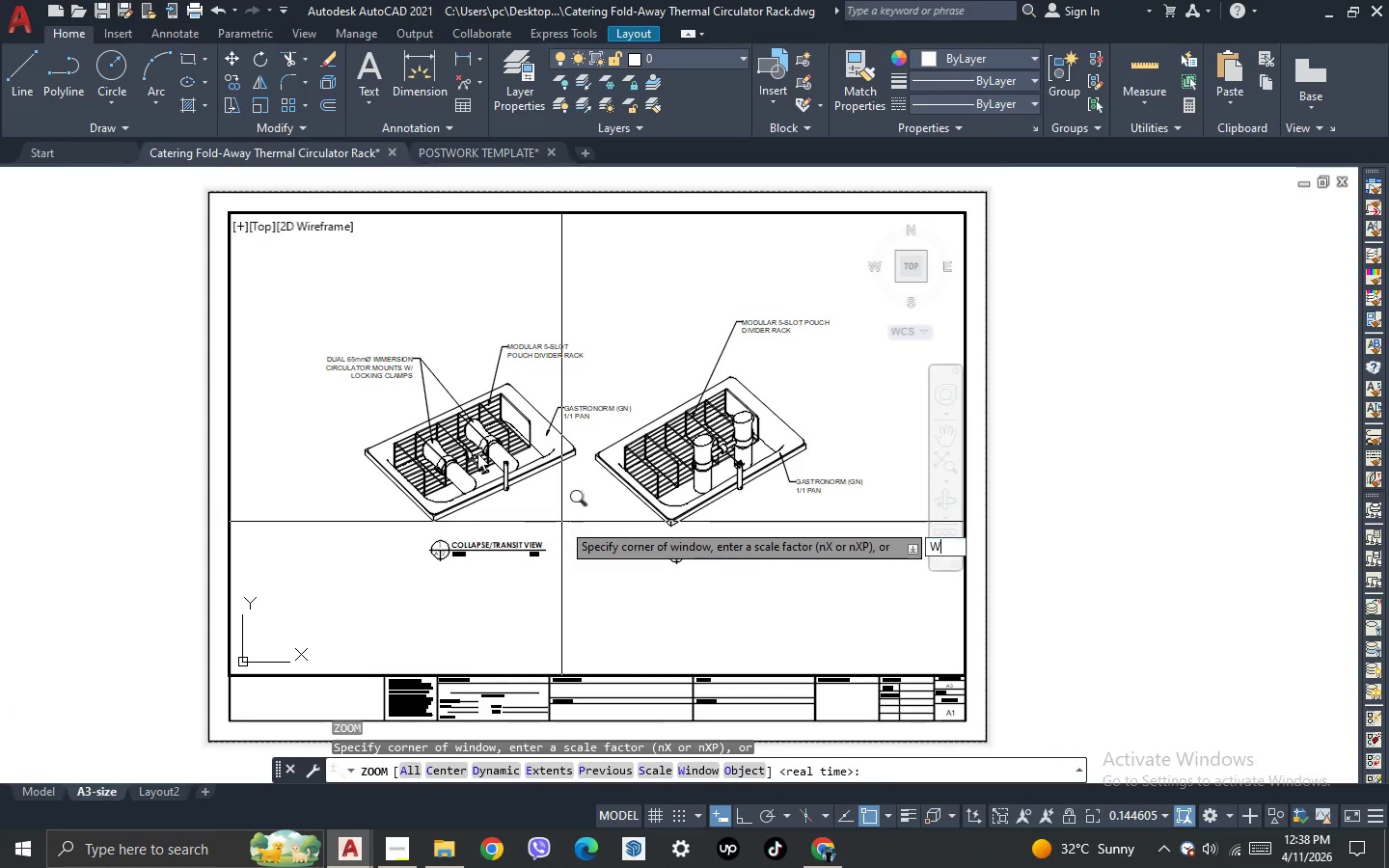 
key(Space)
 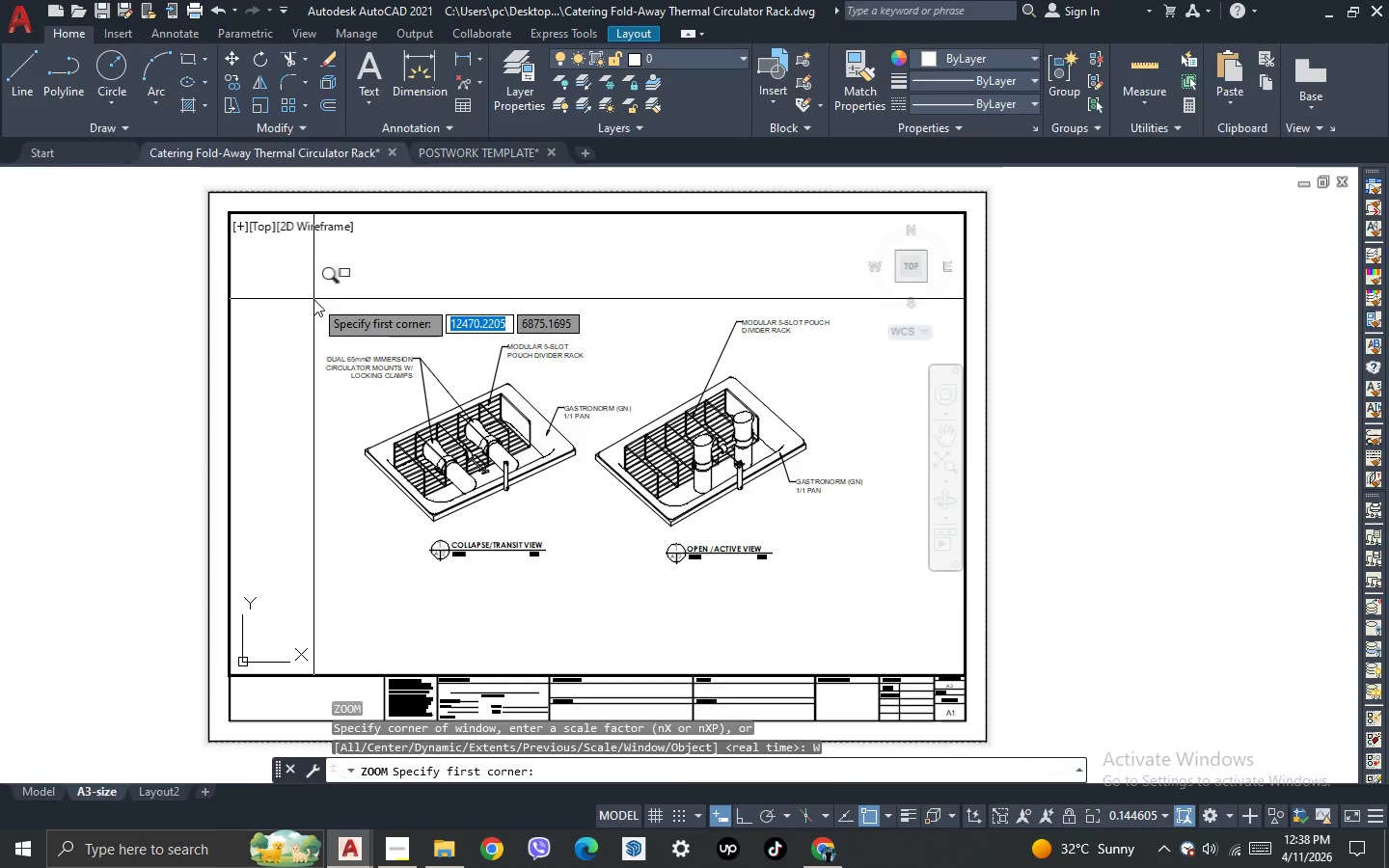 
left_click([313, 300])
 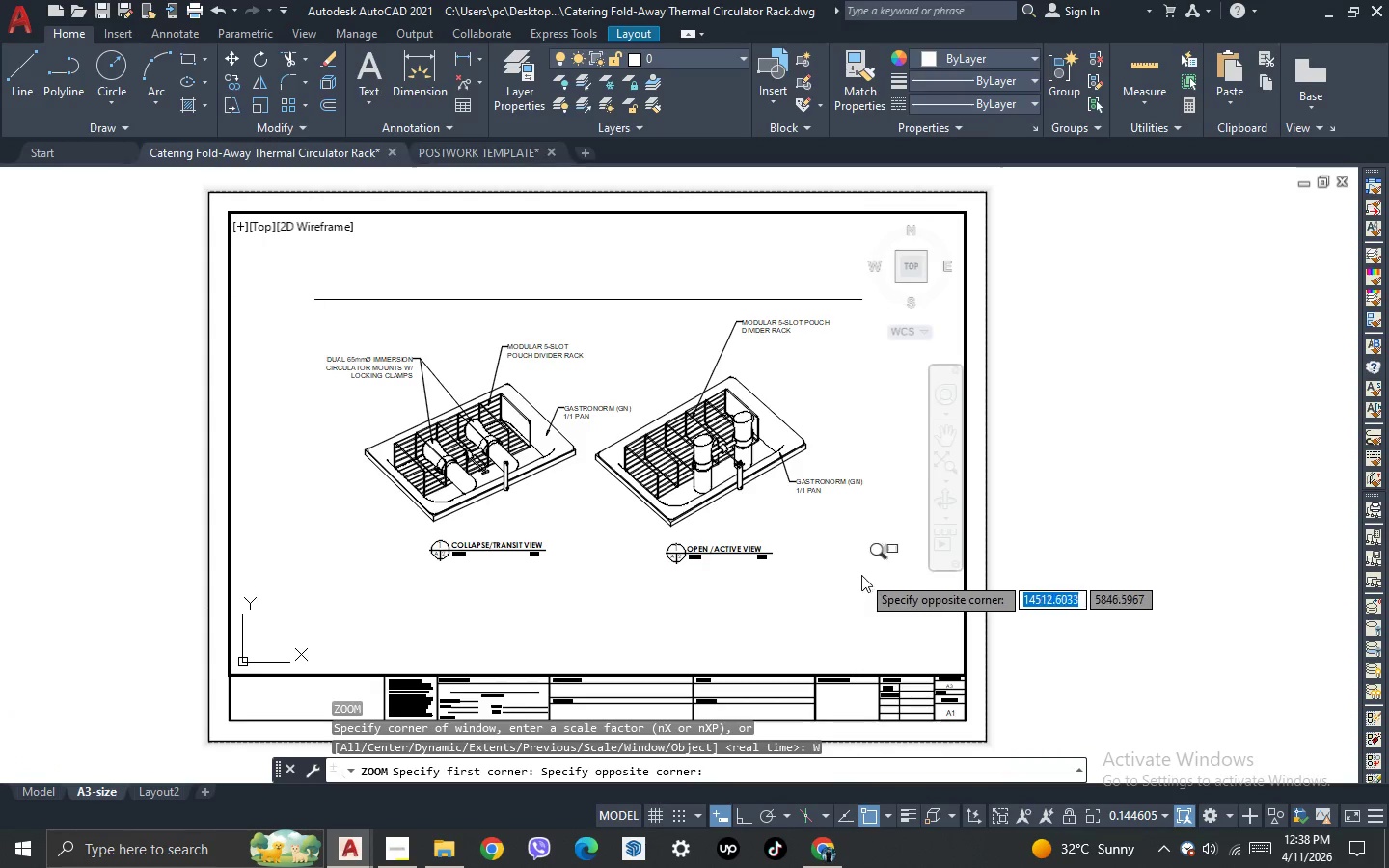 
left_click([867, 577])
 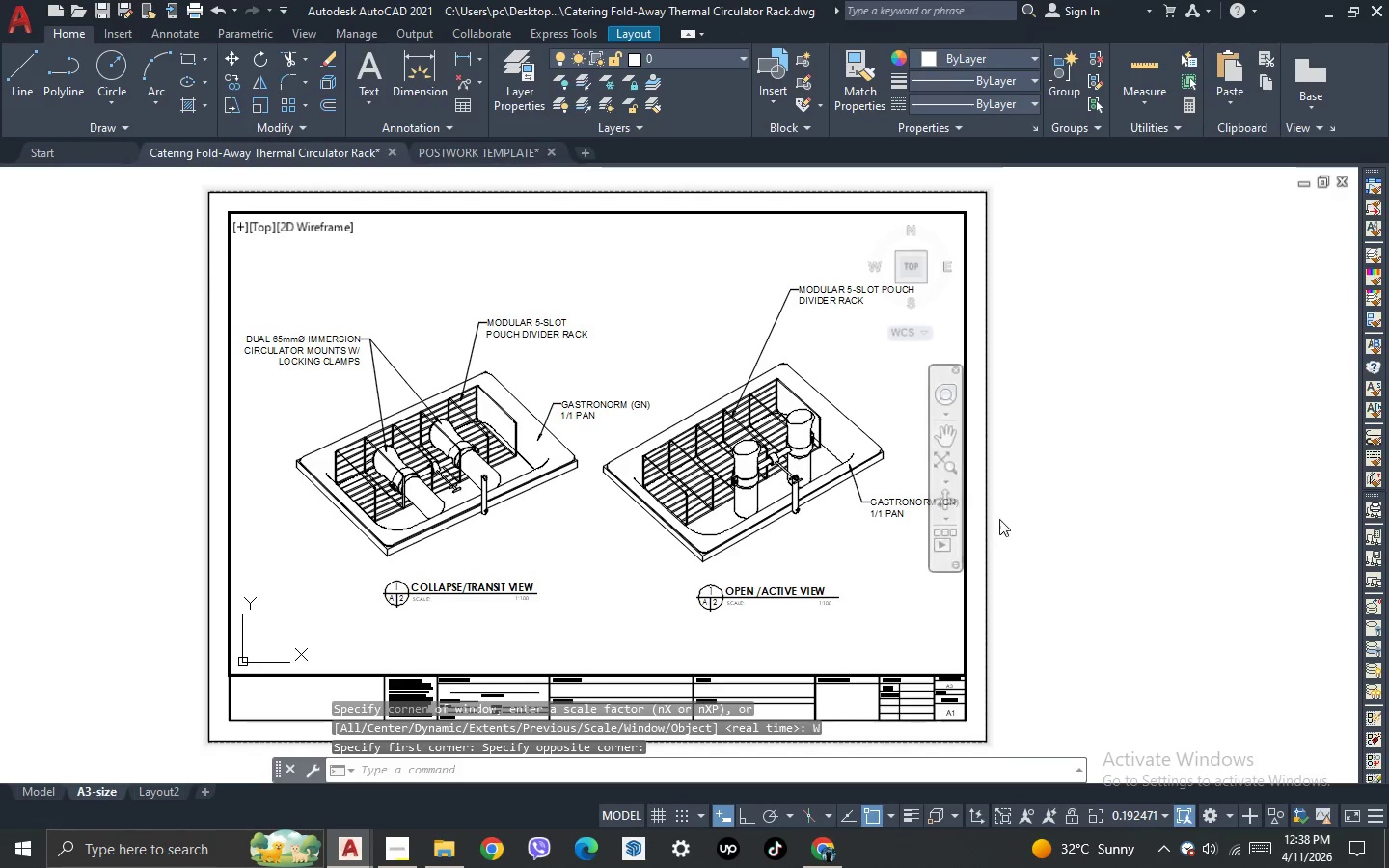 
left_click([1035, 583])
 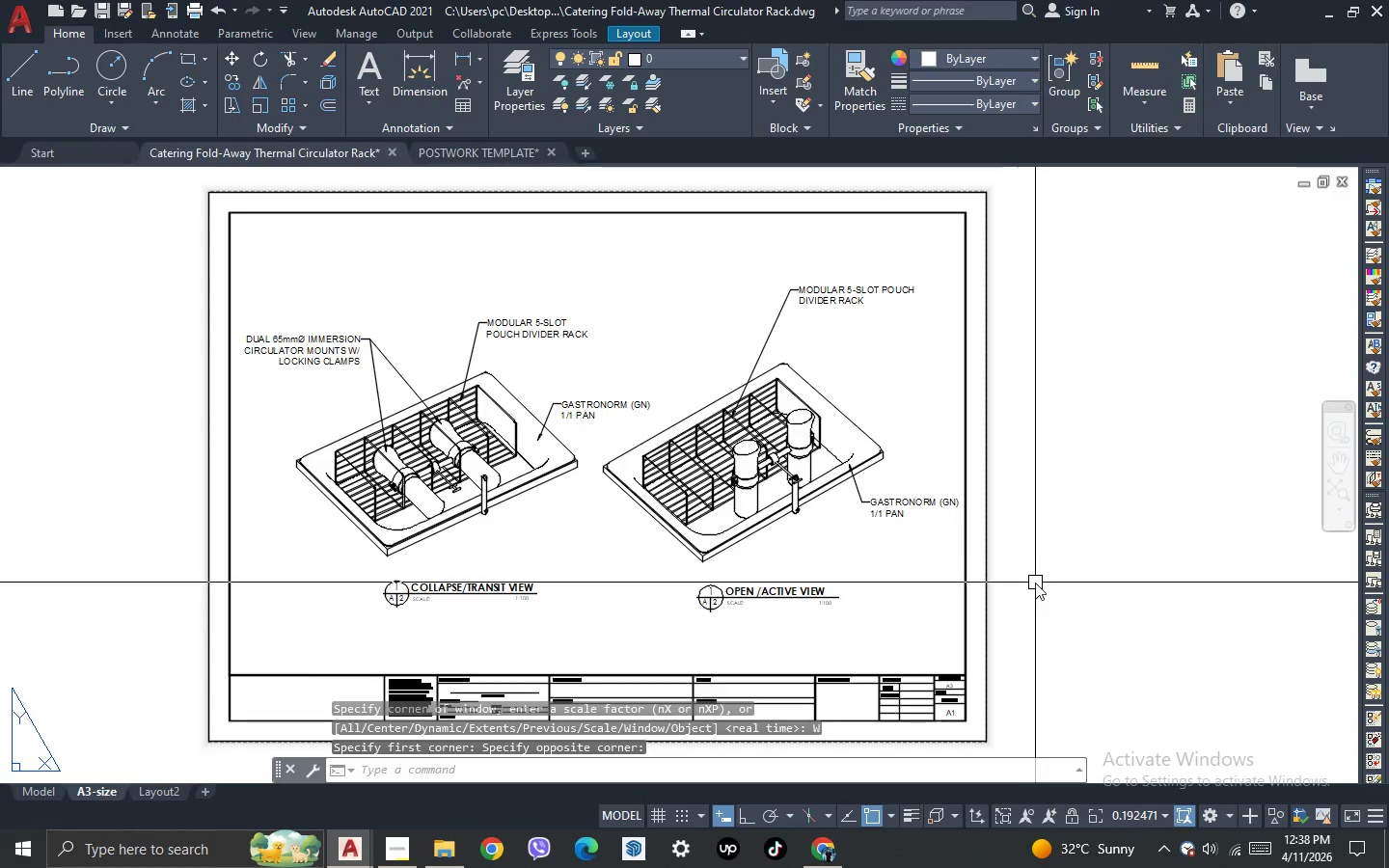 
left_click_drag(start_coordinate=[1035, 583], to_coordinate=[490, 498])
 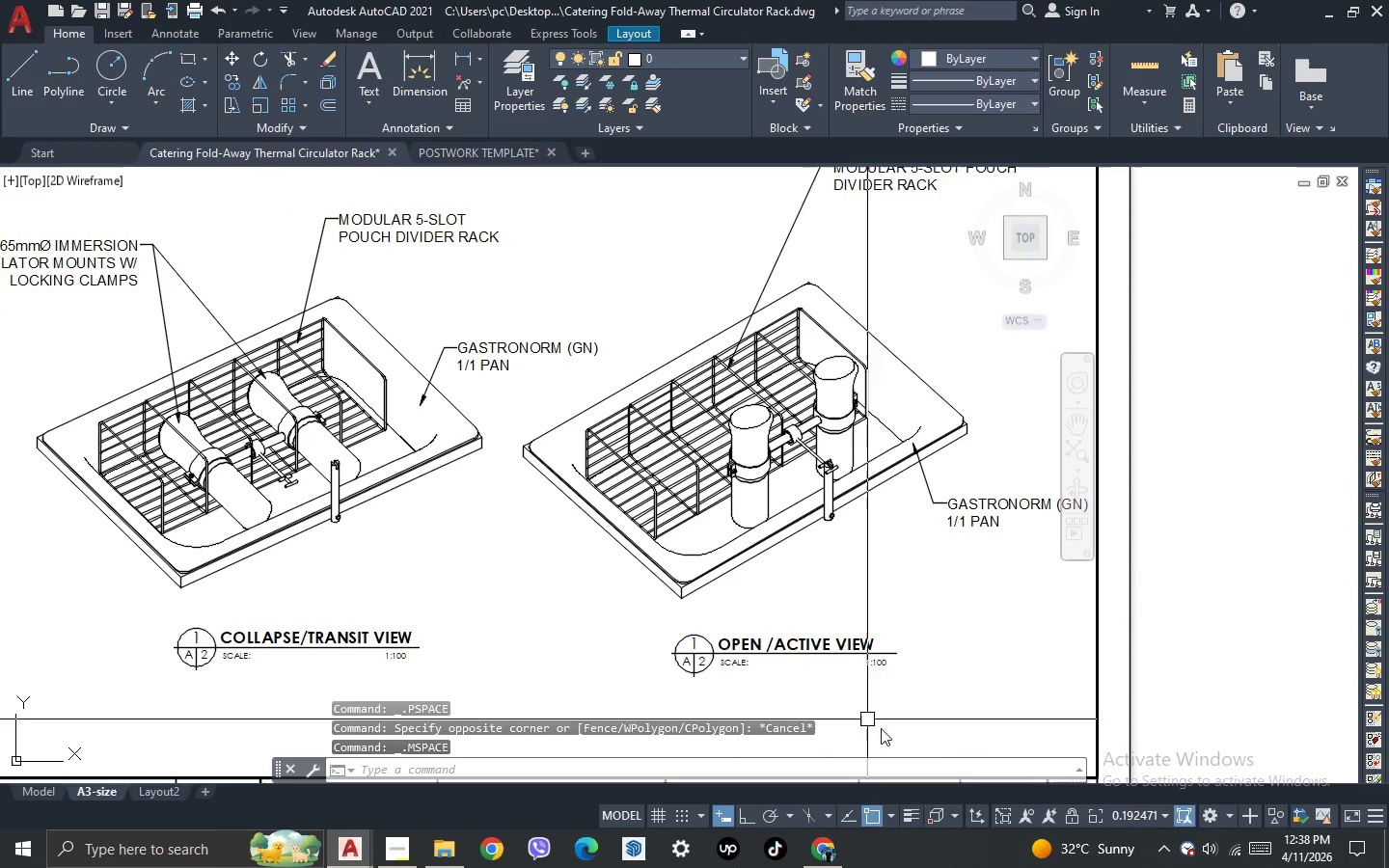 
scroll: coordinate [739, 412], scroll_direction: up, amount: 1.0
 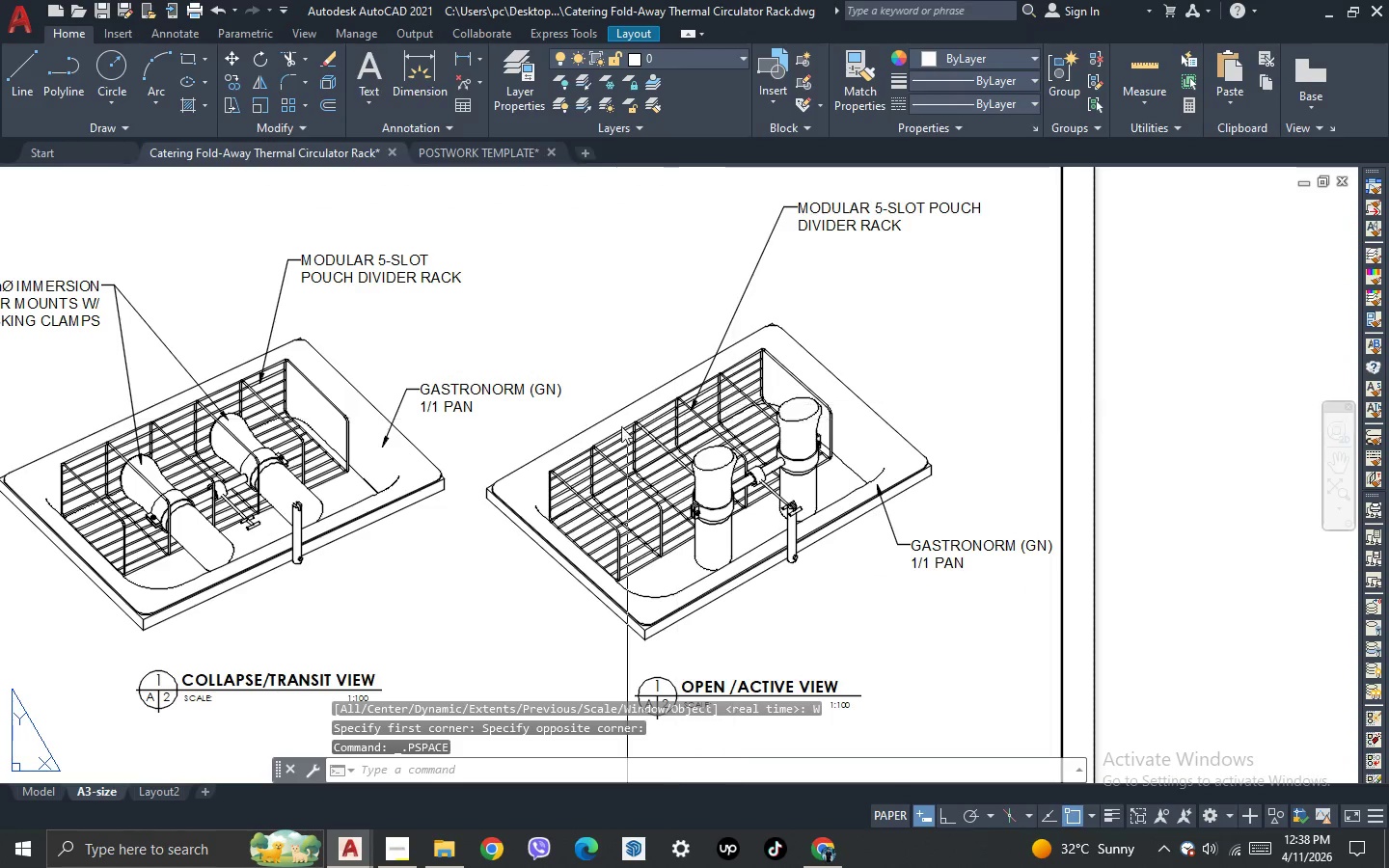 
scroll: coordinate [564, 390], scroll_direction: down, amount: 1.0
 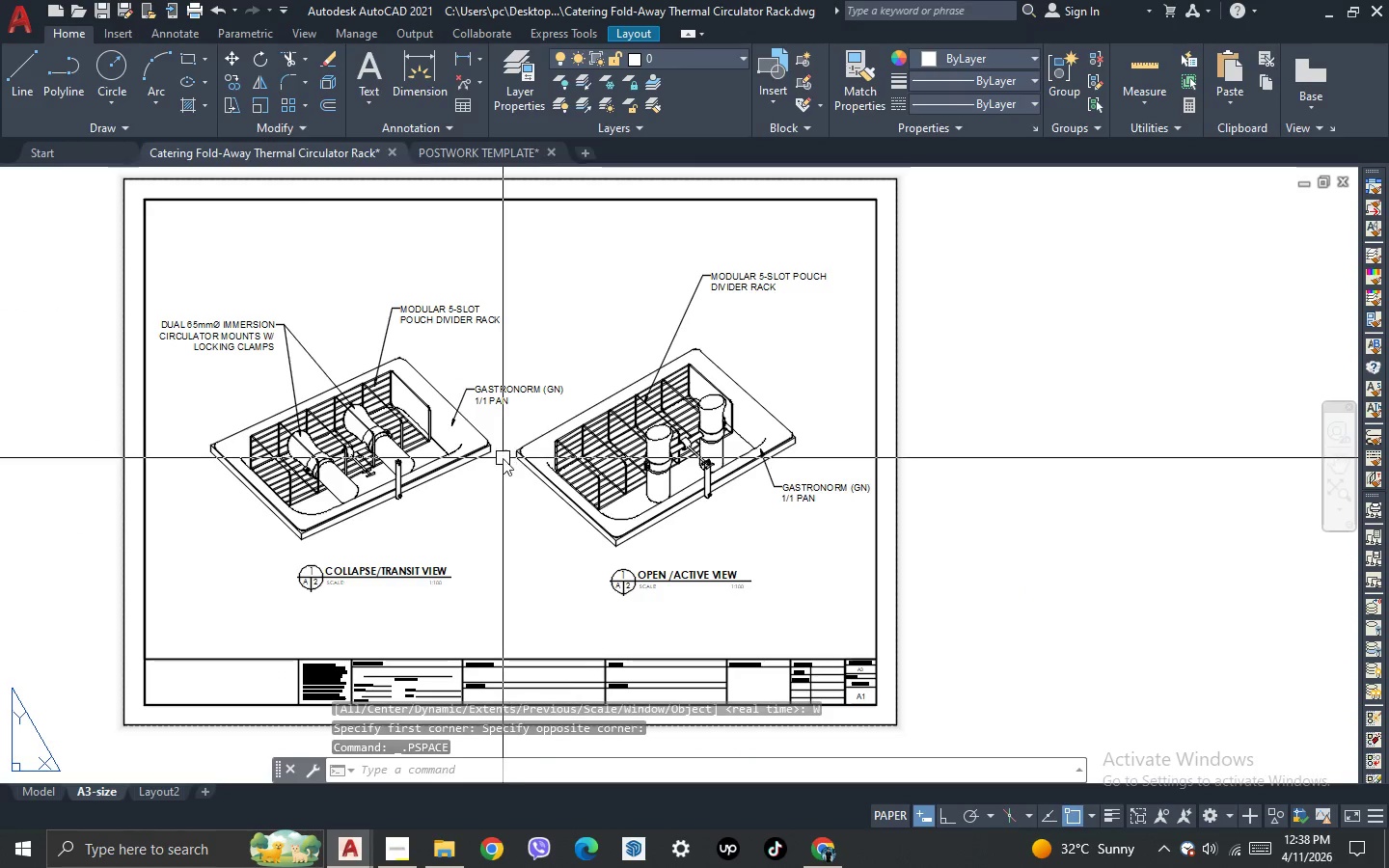 
scroll: coordinate [503, 458], scroll_direction: up, amount: 1.0
 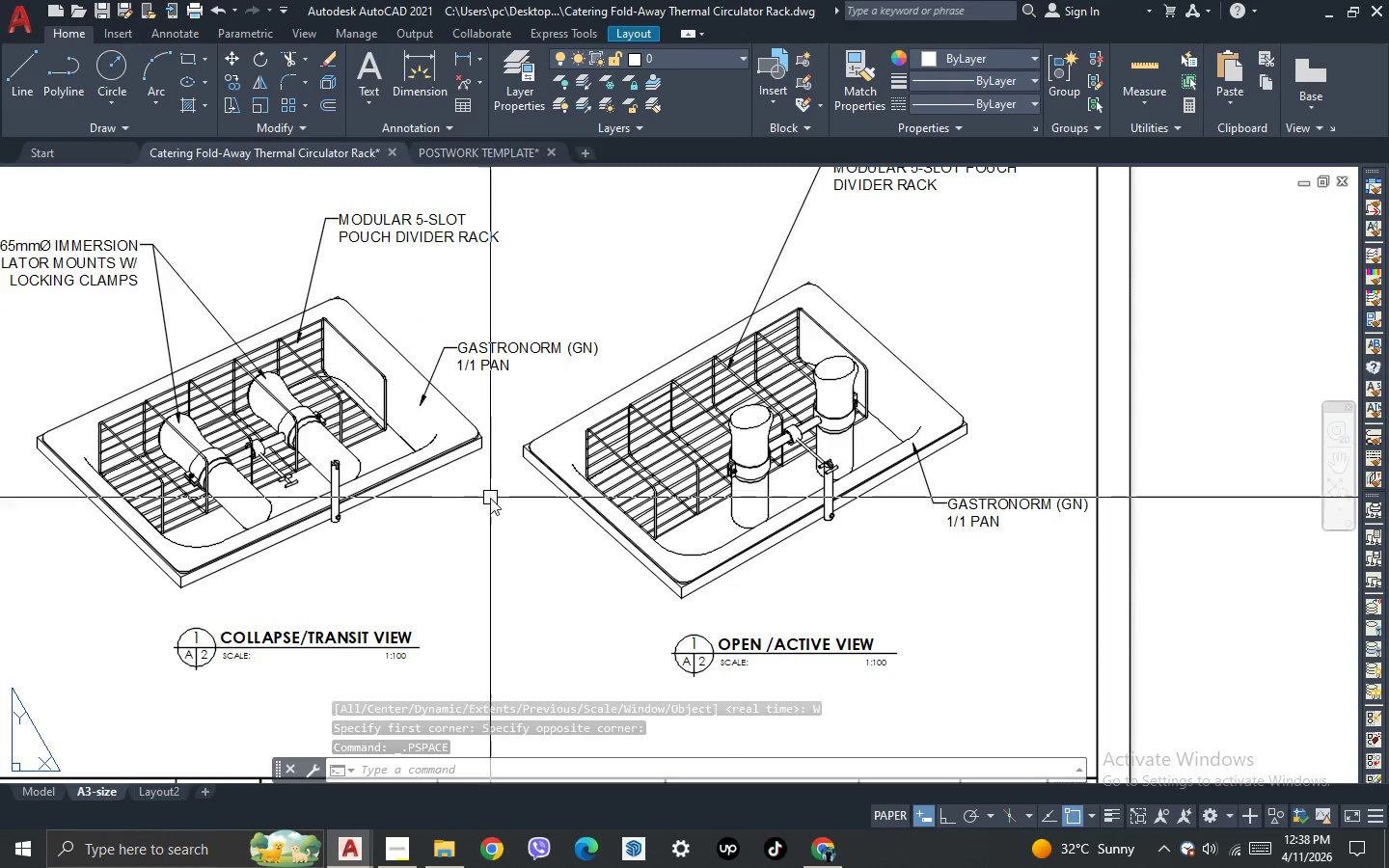 
double_click([490, 498])
 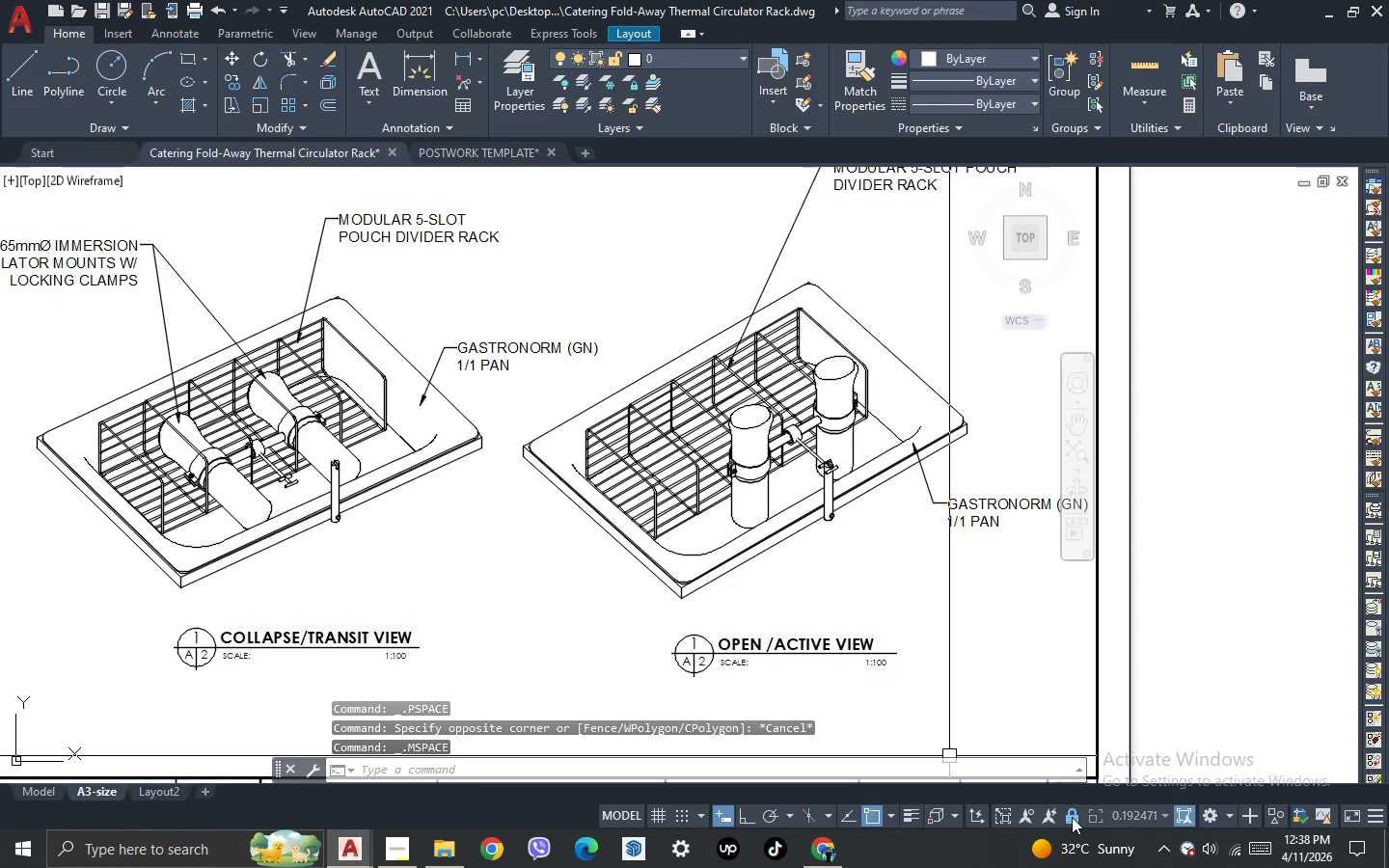 
double_click([1198, 696])
 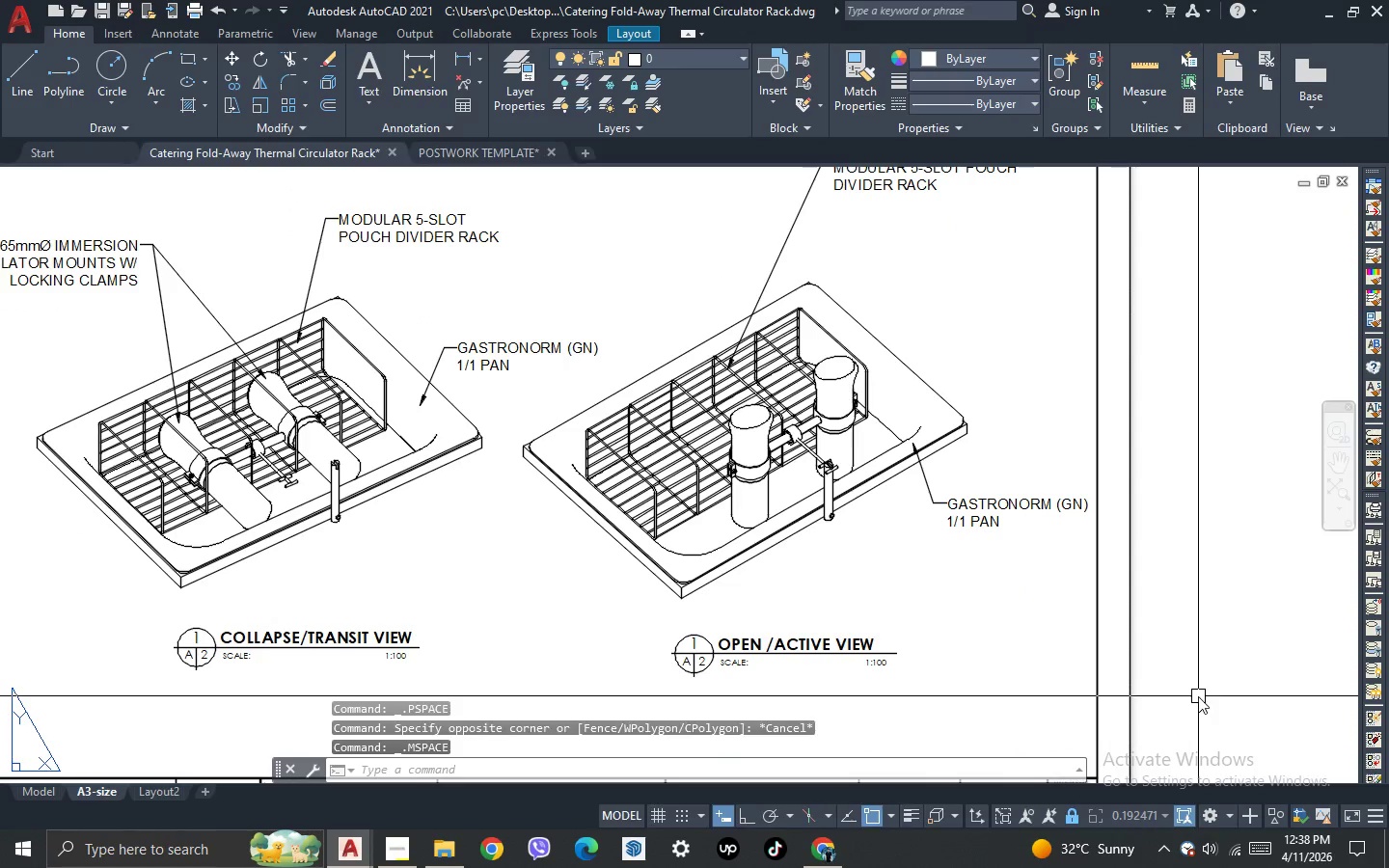 
triple_click([1198, 696])
 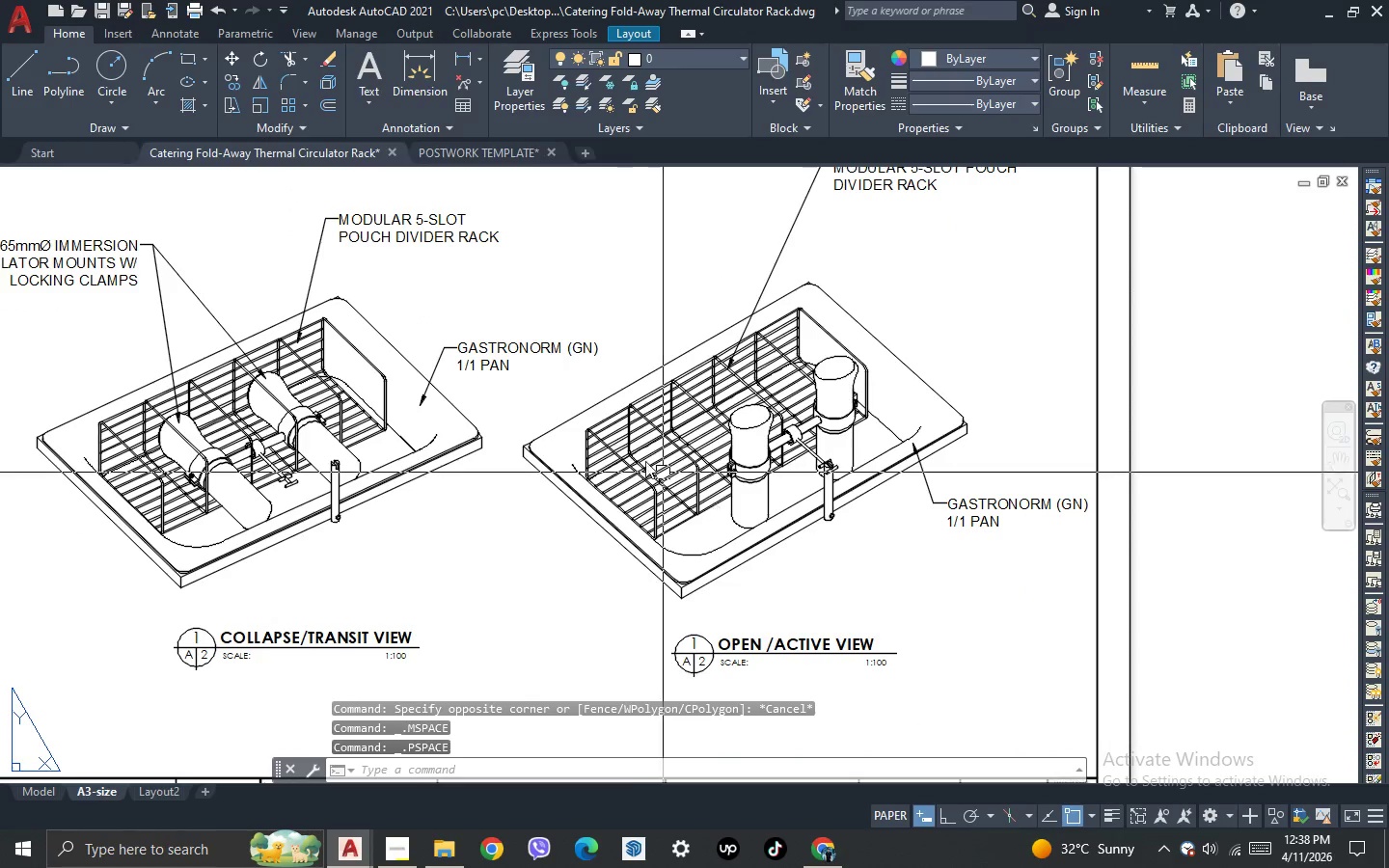 
scroll: coordinate [535, 466], scroll_direction: up, amount: 1.0
 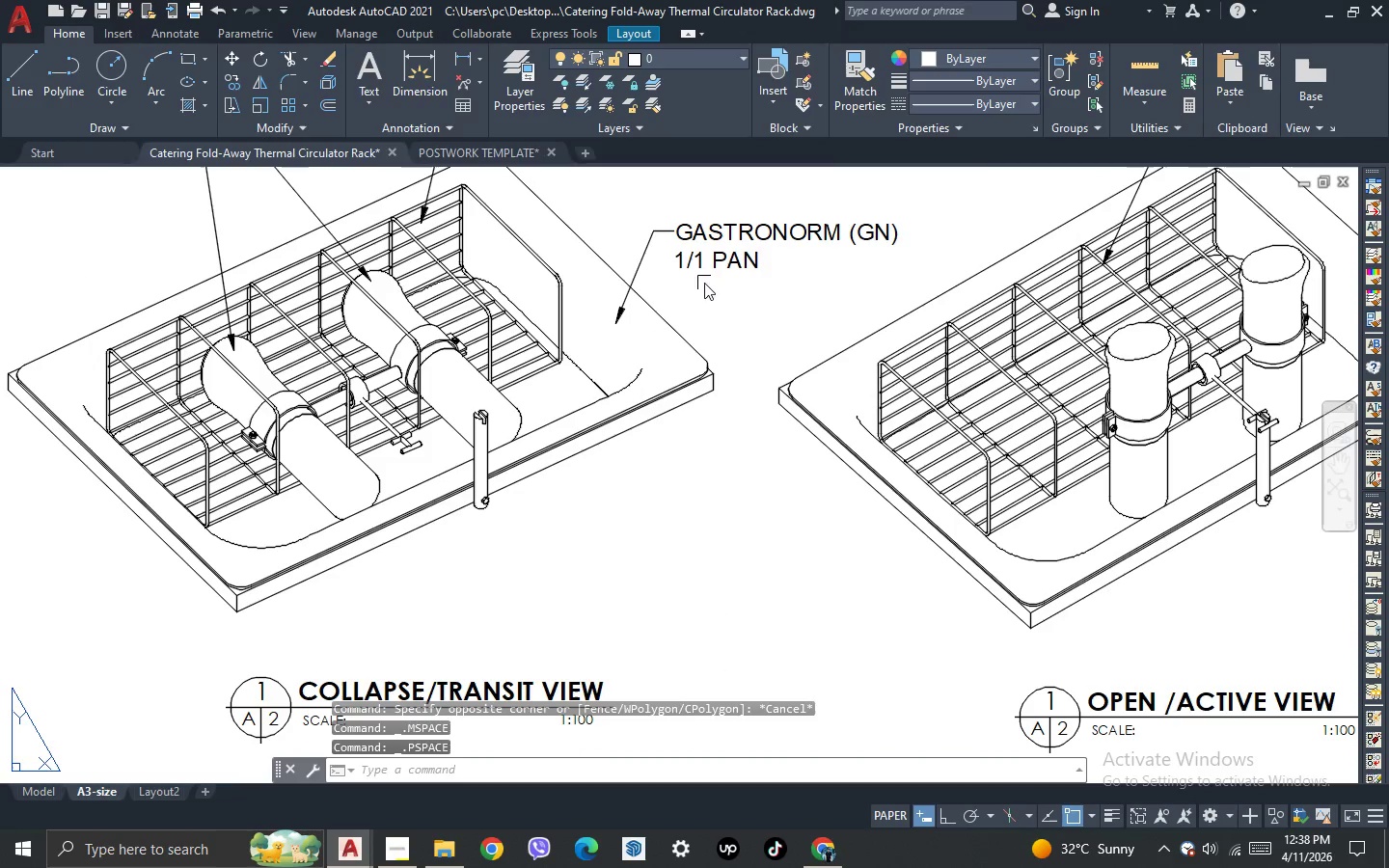 
left_click([717, 246])
 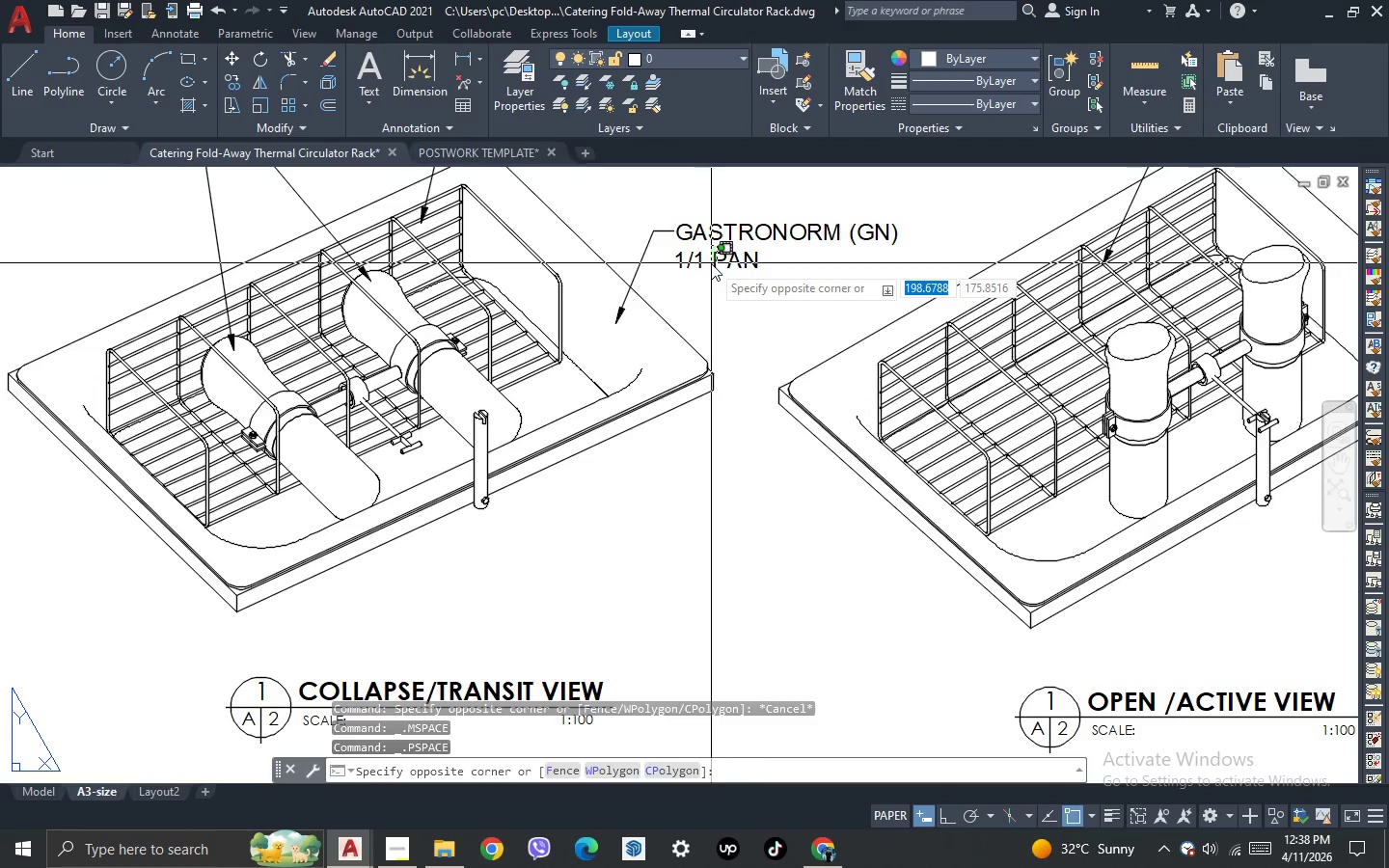 
double_click([711, 263])
 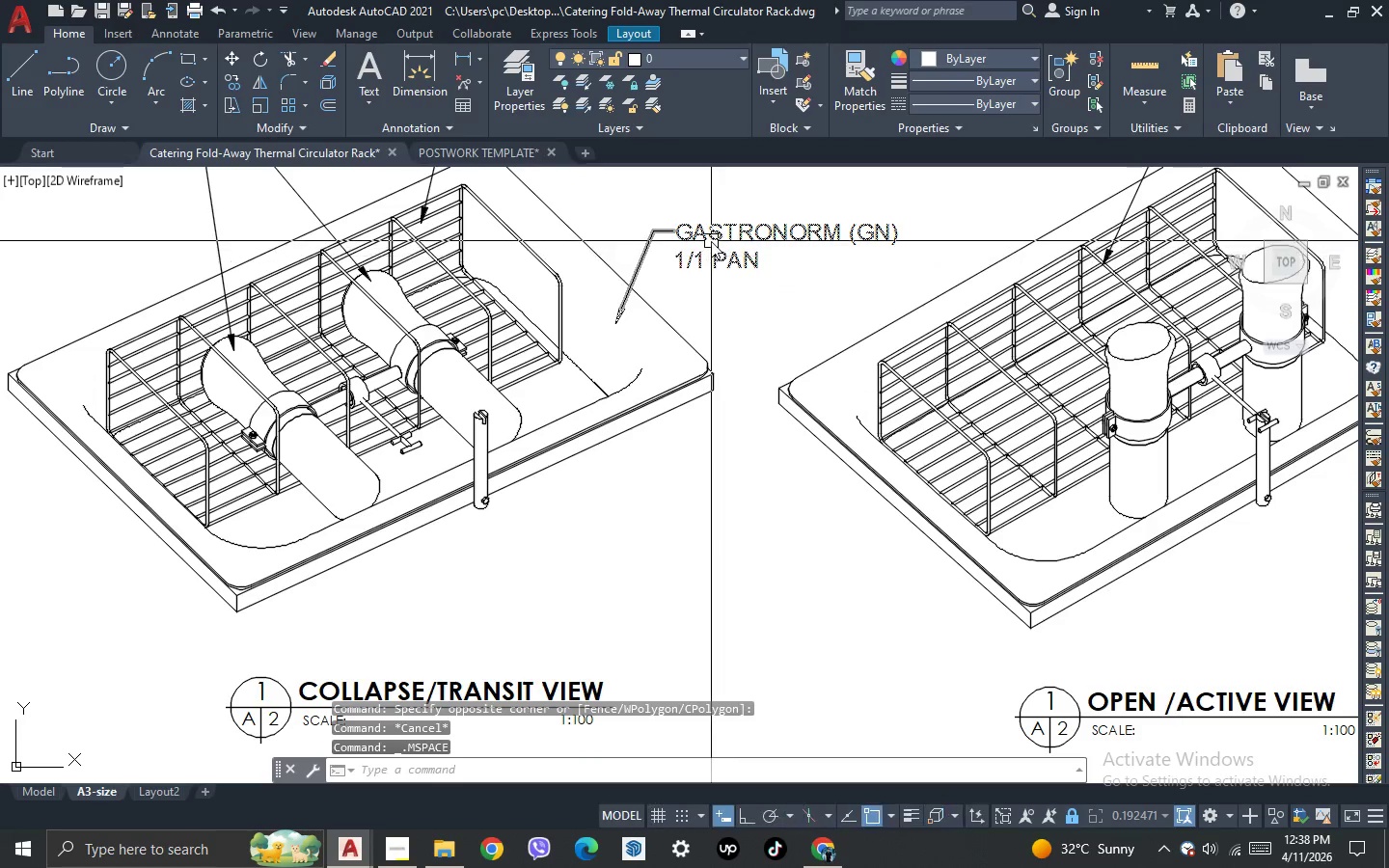 
triple_click([711, 241])
 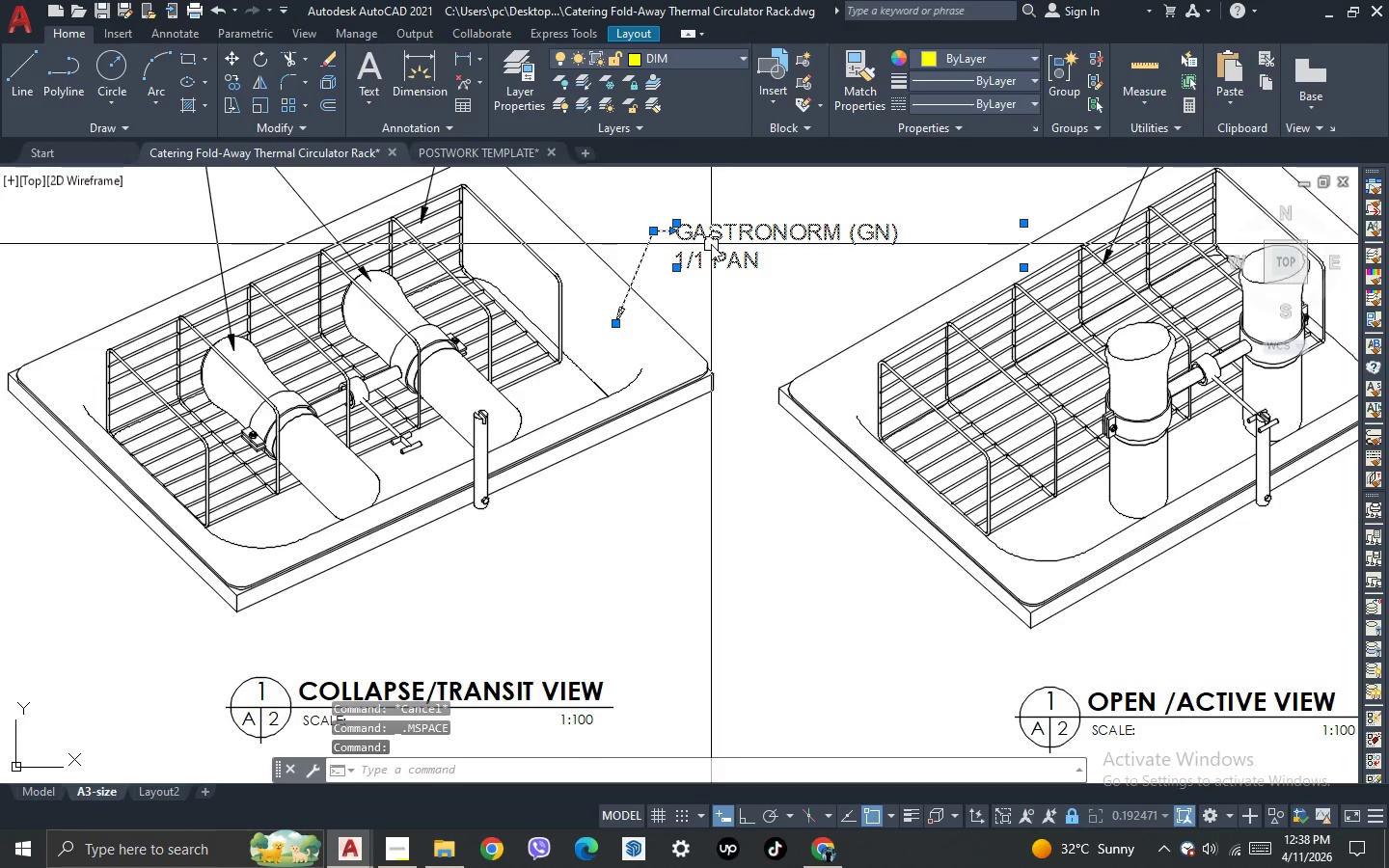 
type(co )
 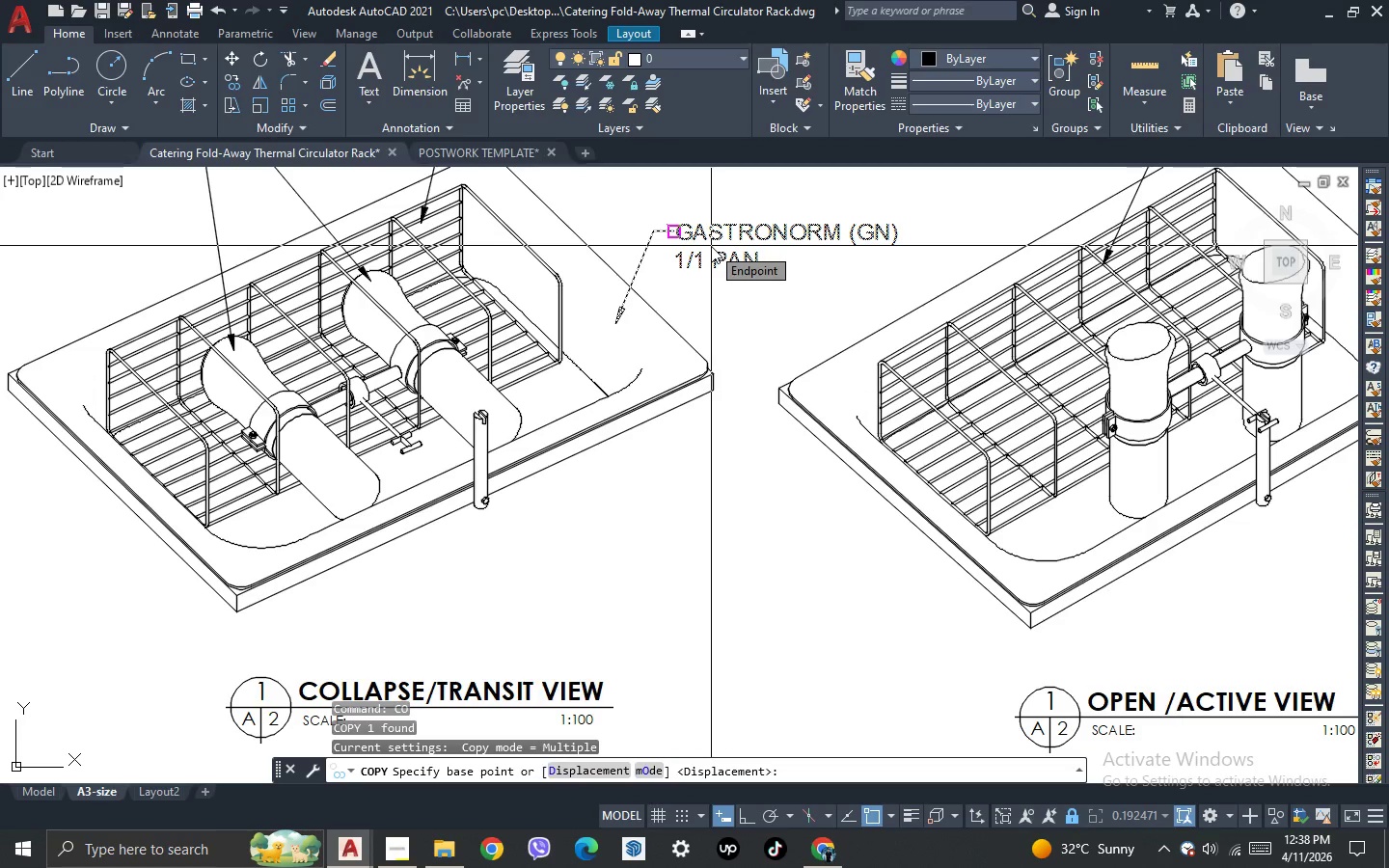 
left_click([711, 246])
 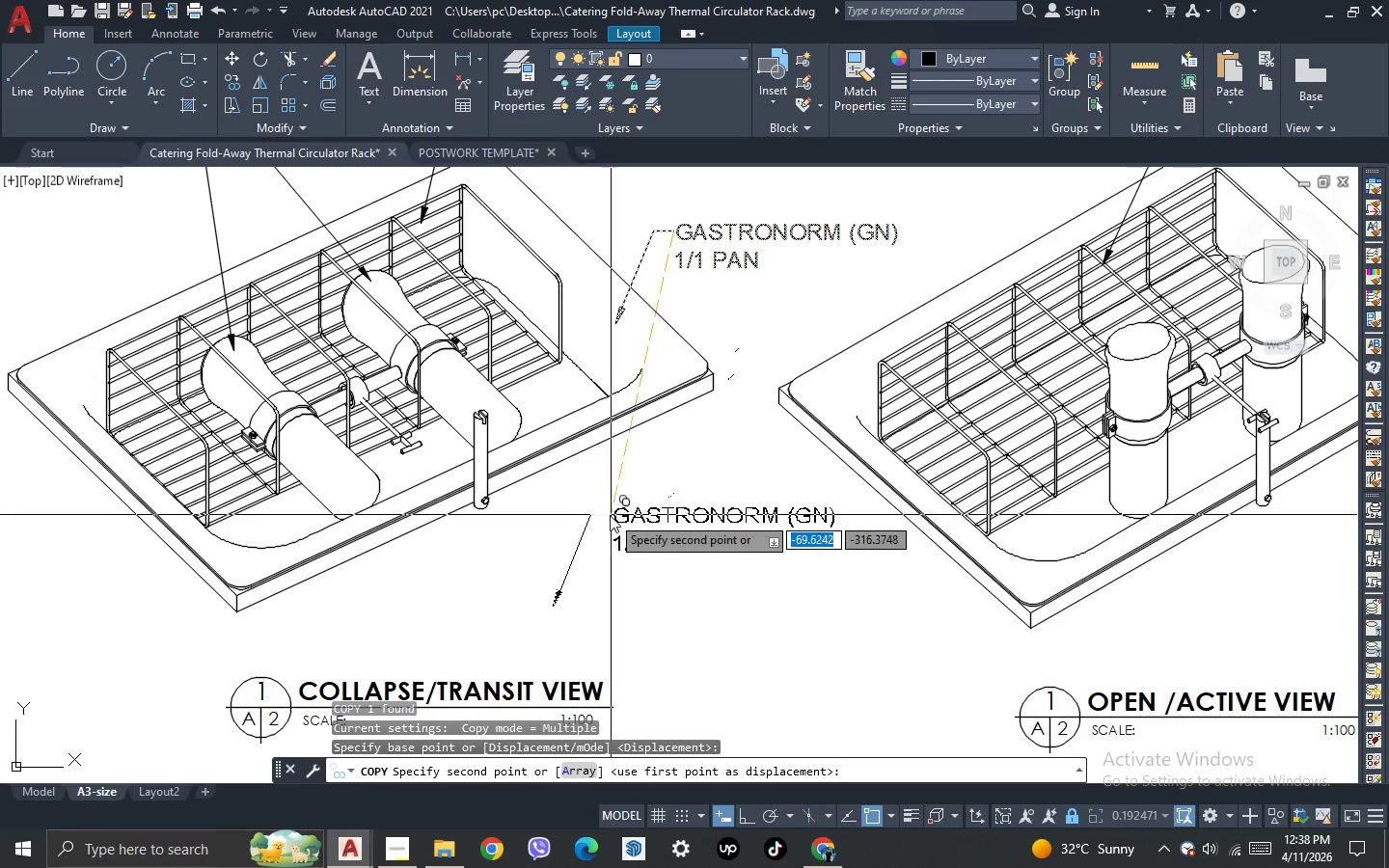 
left_click([604, 520])
 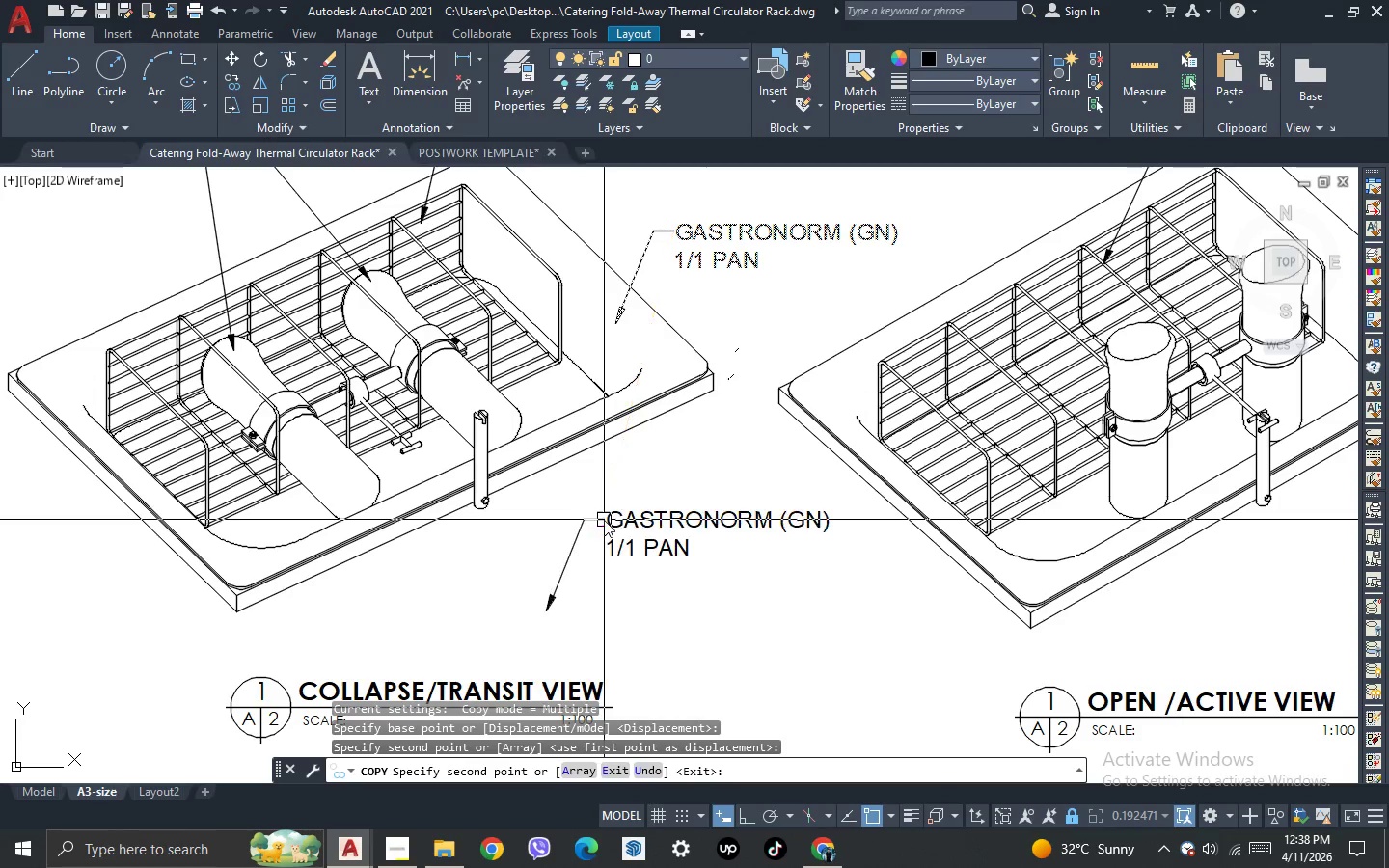 
key(Escape)
 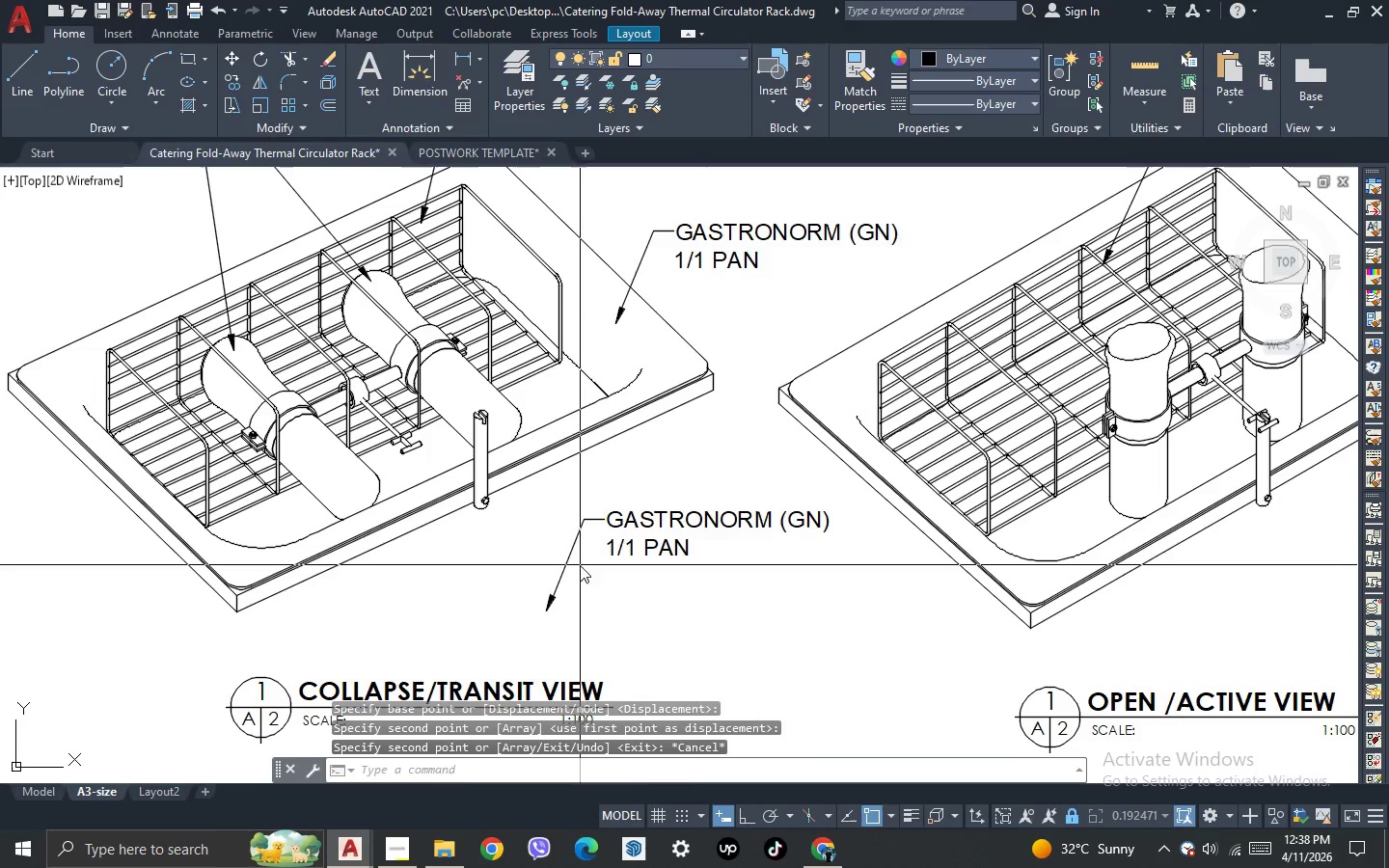 
double_click([545, 546])
 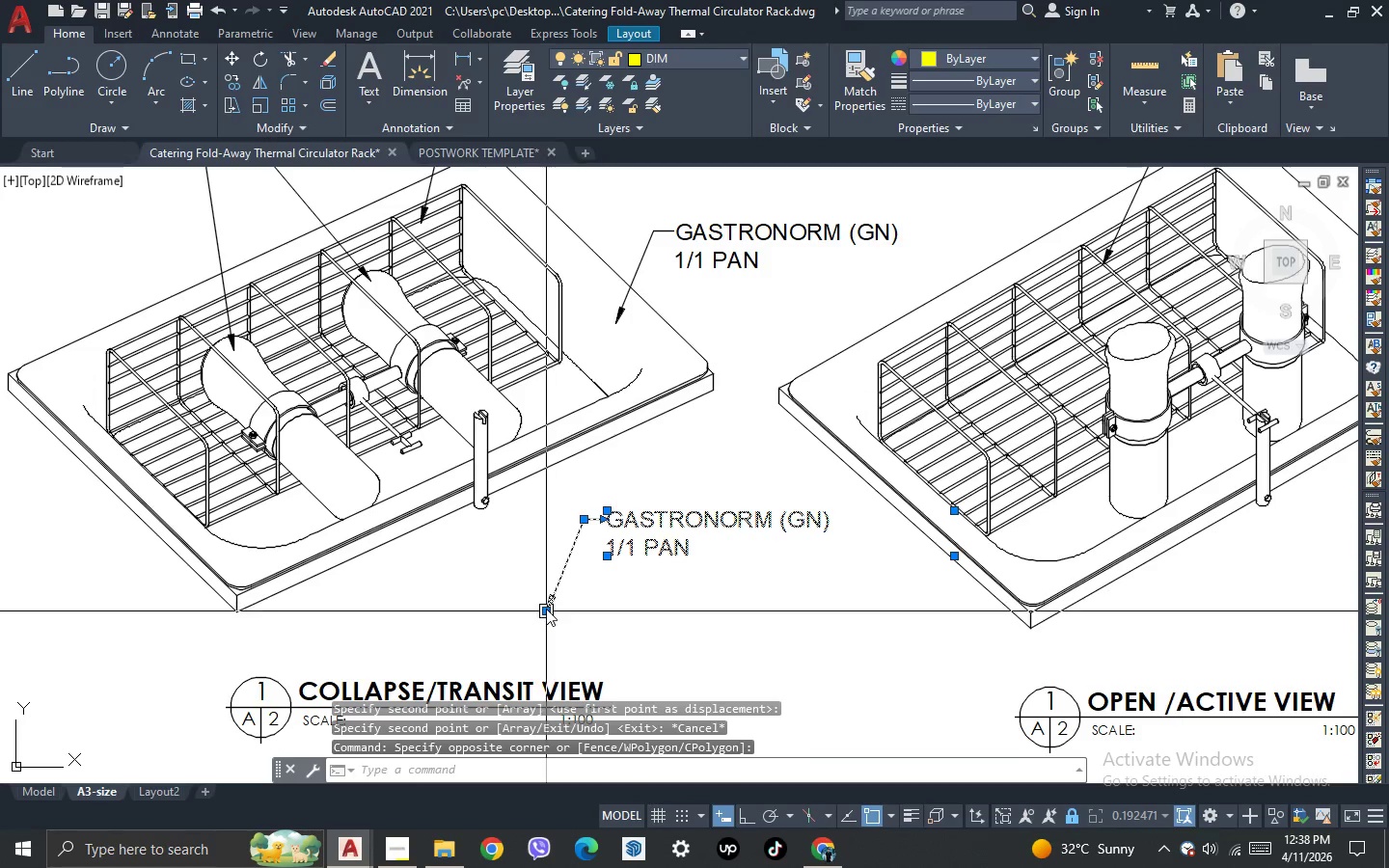 
left_click([546, 609])
 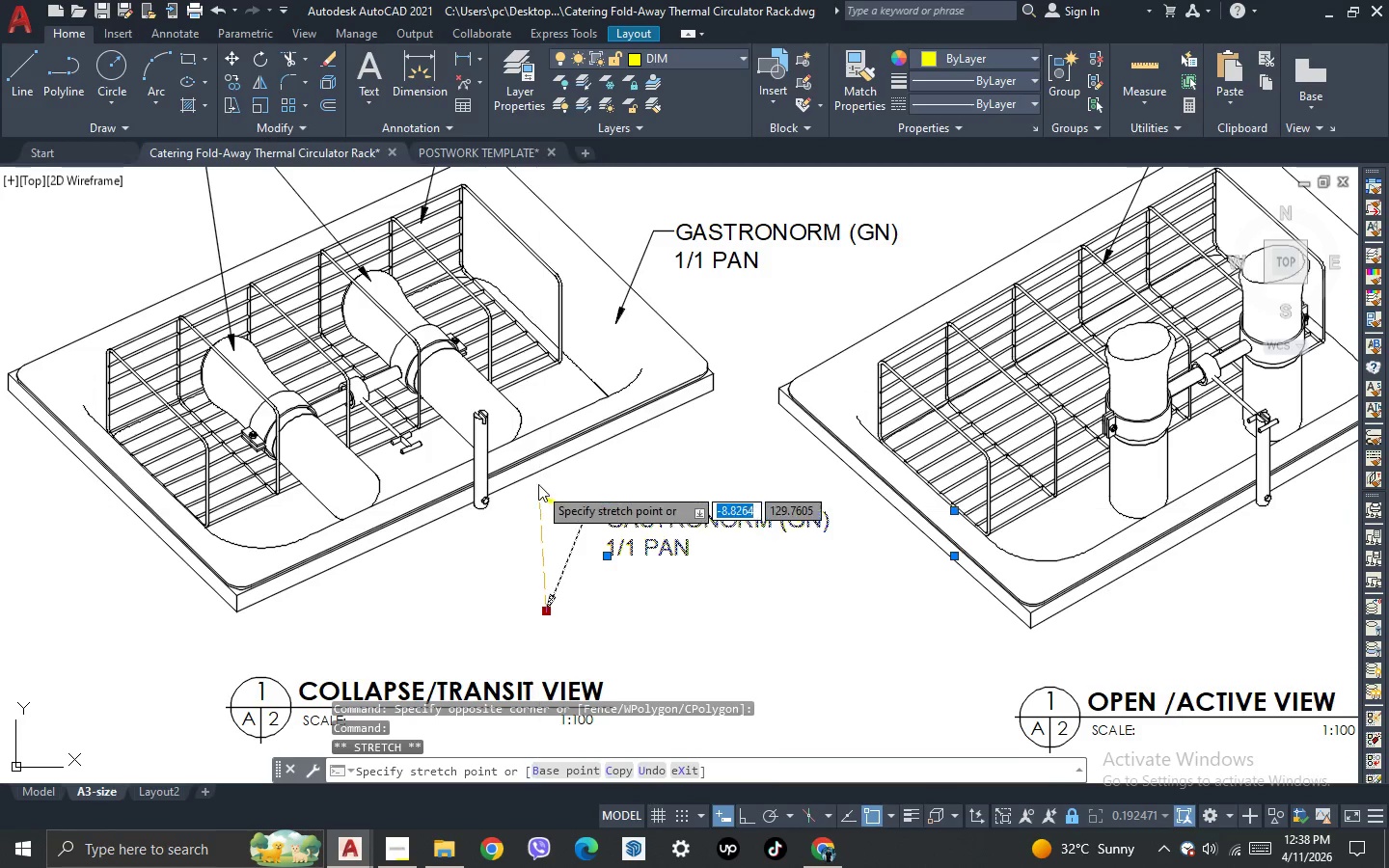 
scroll: coordinate [537, 474], scroll_direction: up, amount: 2.0
 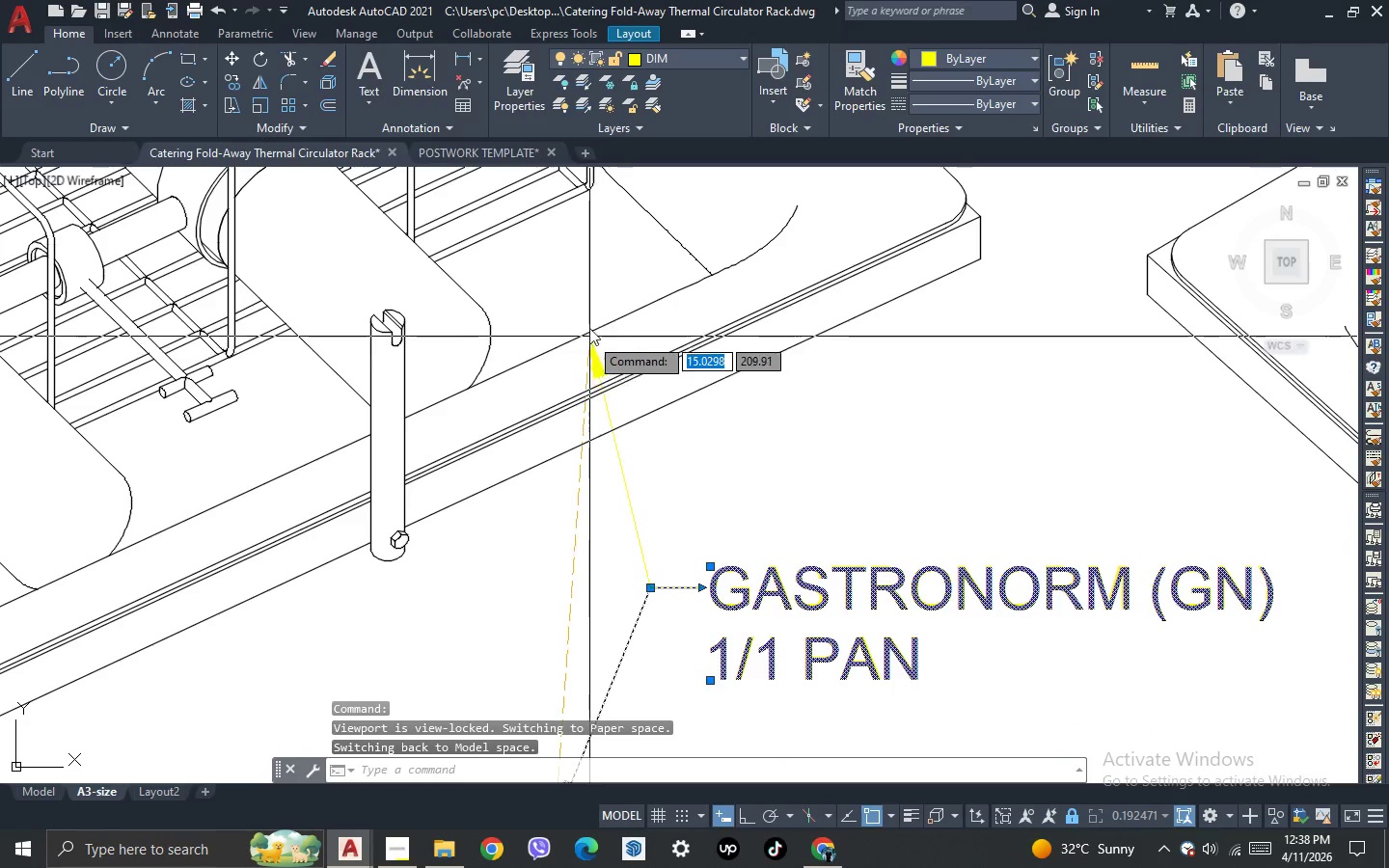 
left_click([580, 277])
 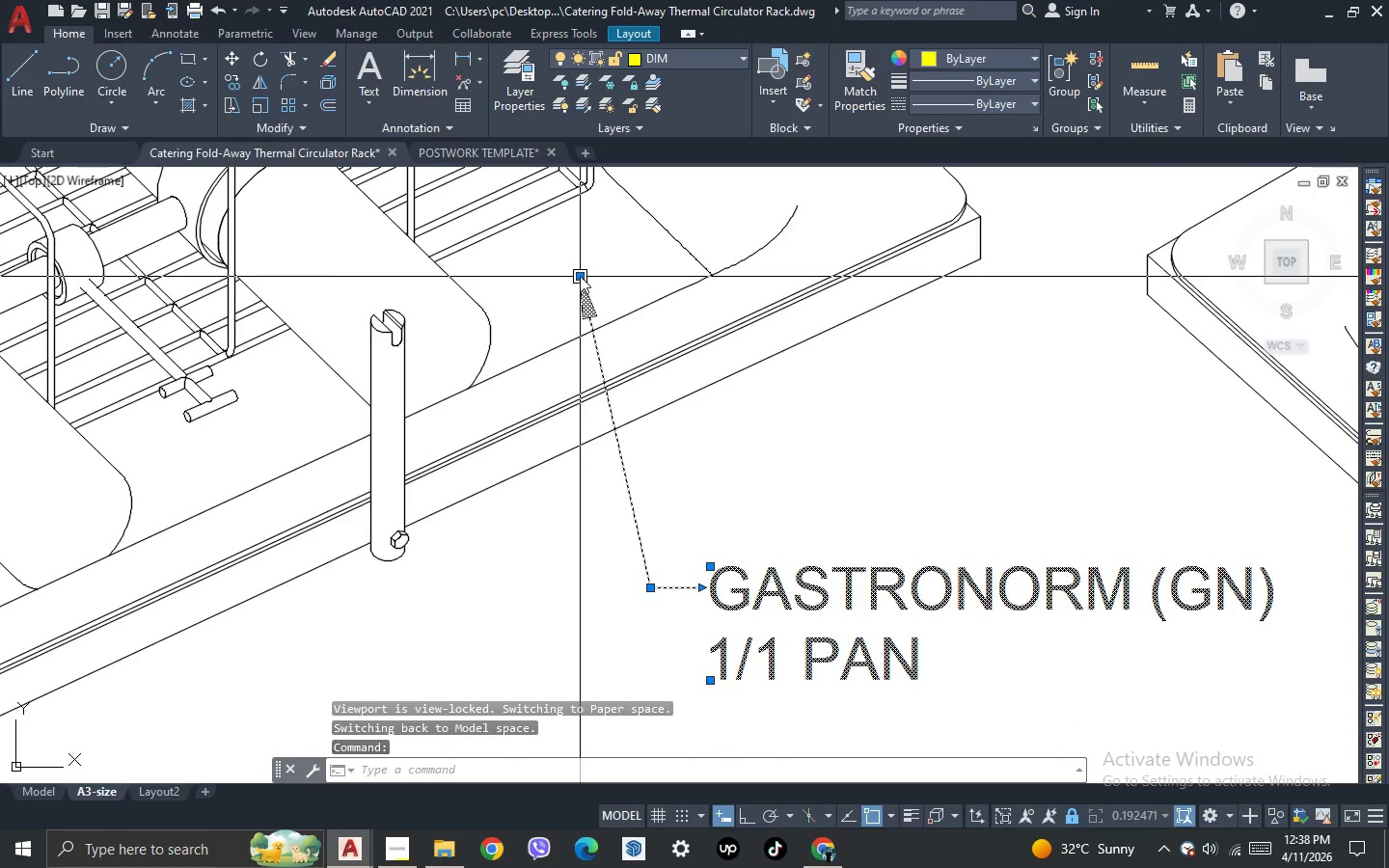 
scroll: coordinate [579, 277], scroll_direction: down, amount: 2.0
 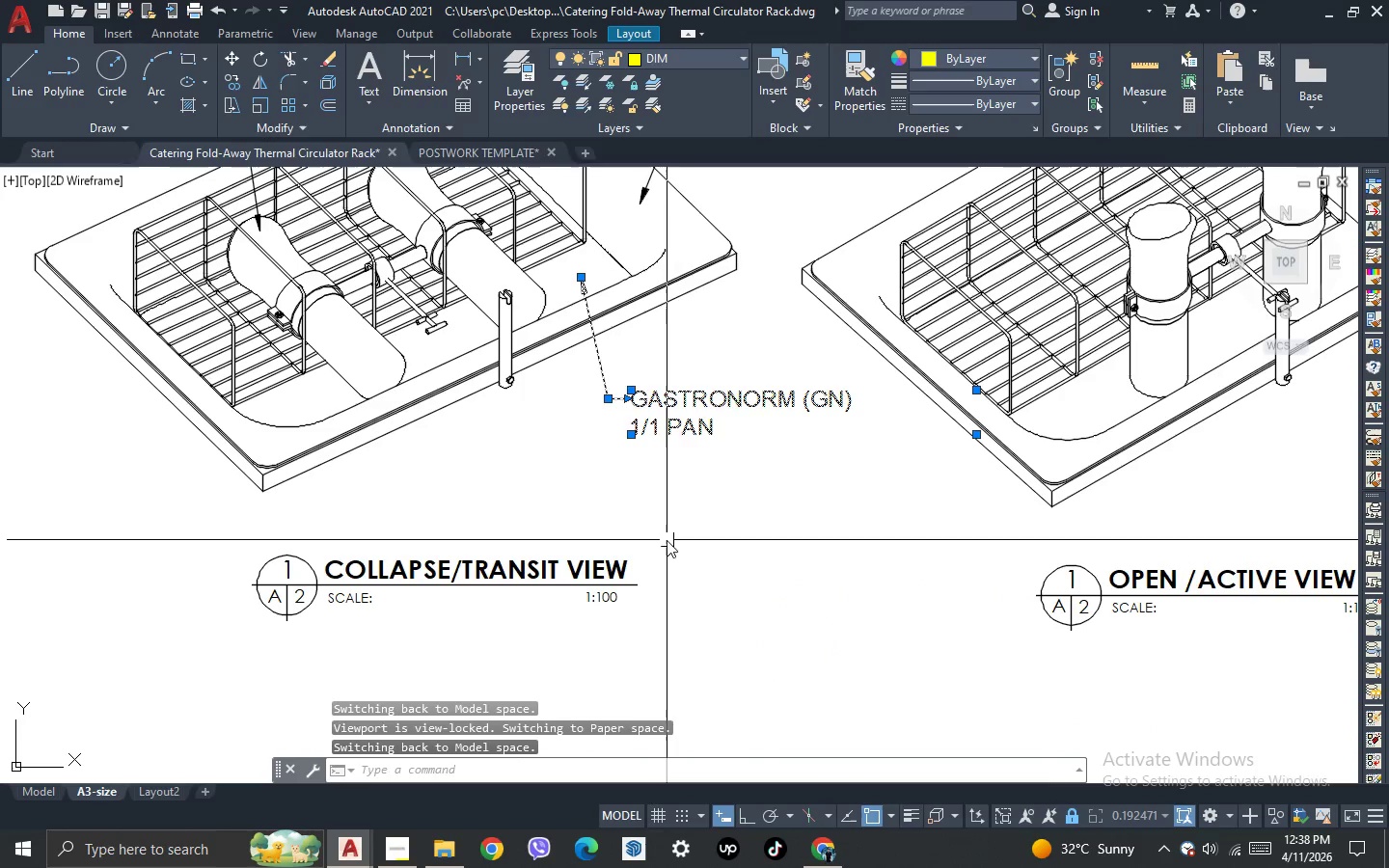 
key(Escape)
 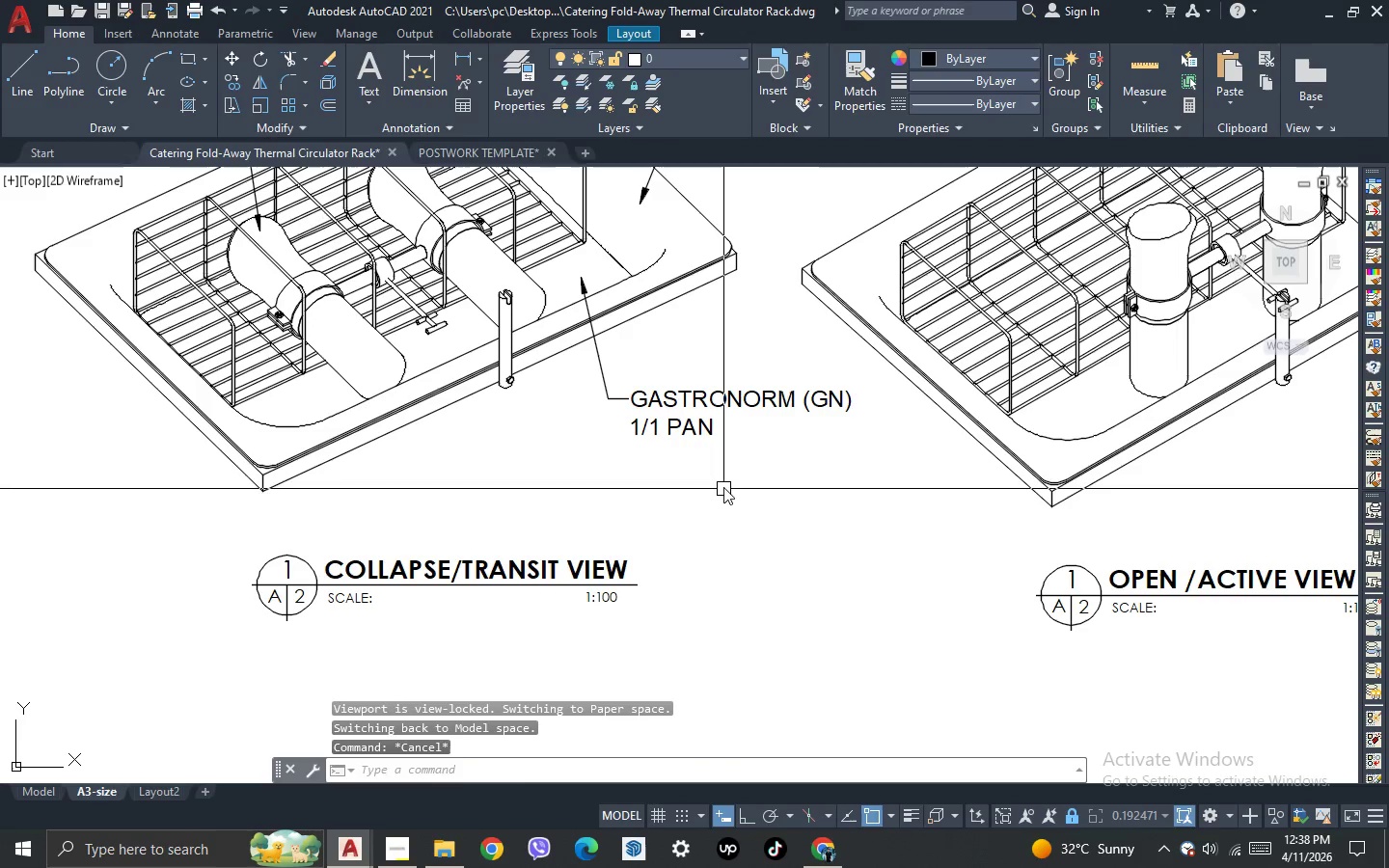 
left_click_drag(start_coordinate=[723, 487], to_coordinate=[723, 478])
 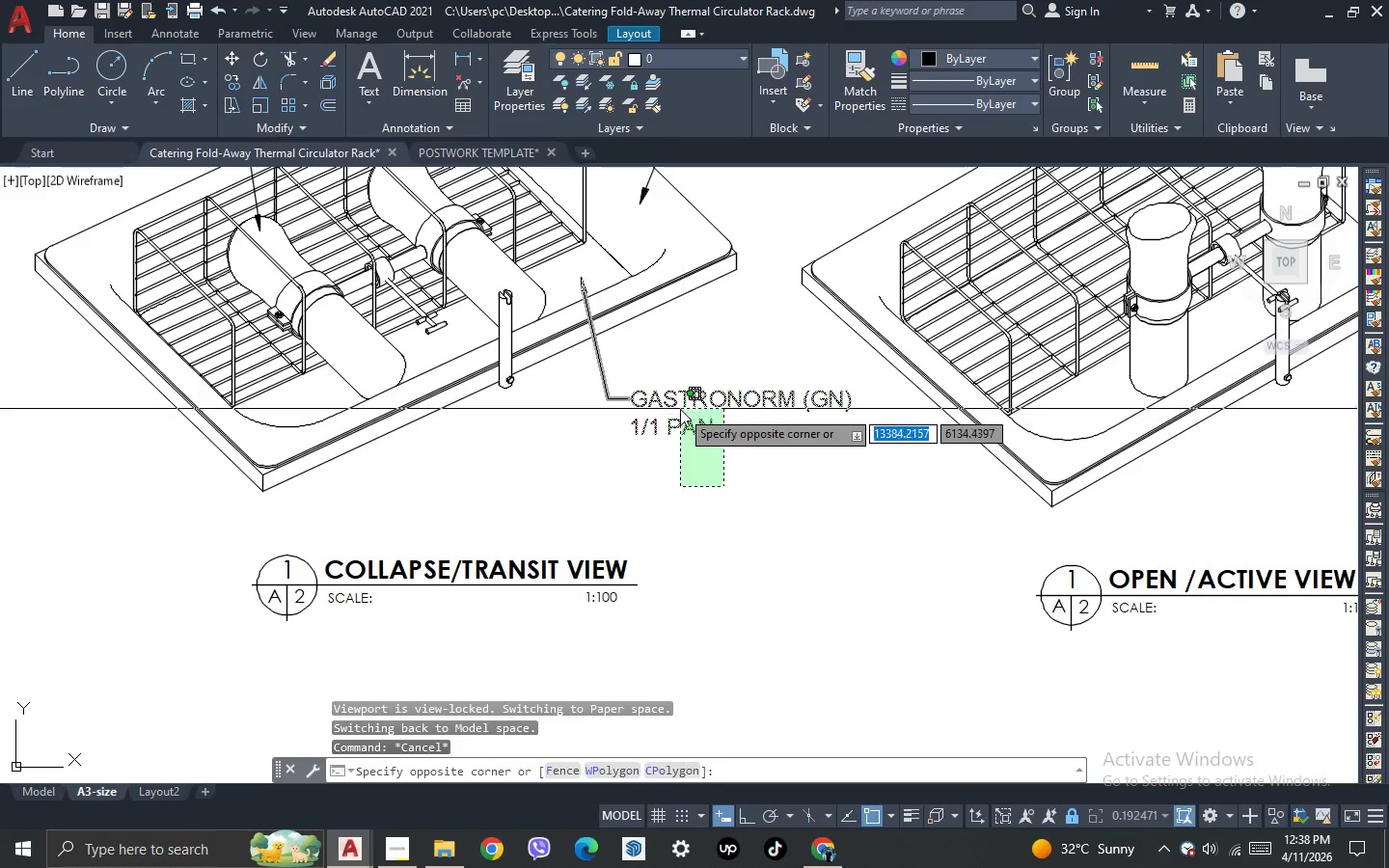 
double_click([680, 409])
 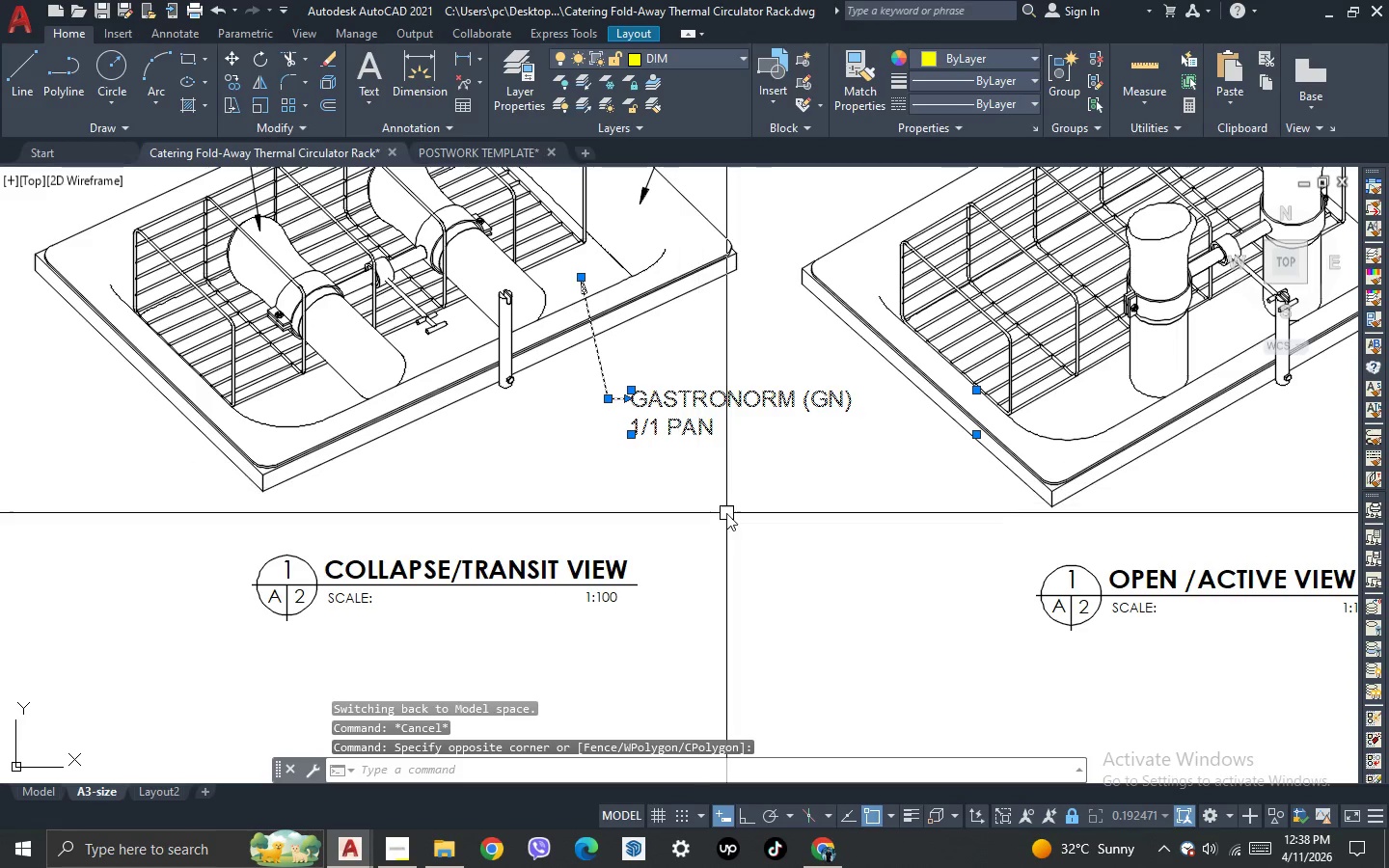 
key(M)
 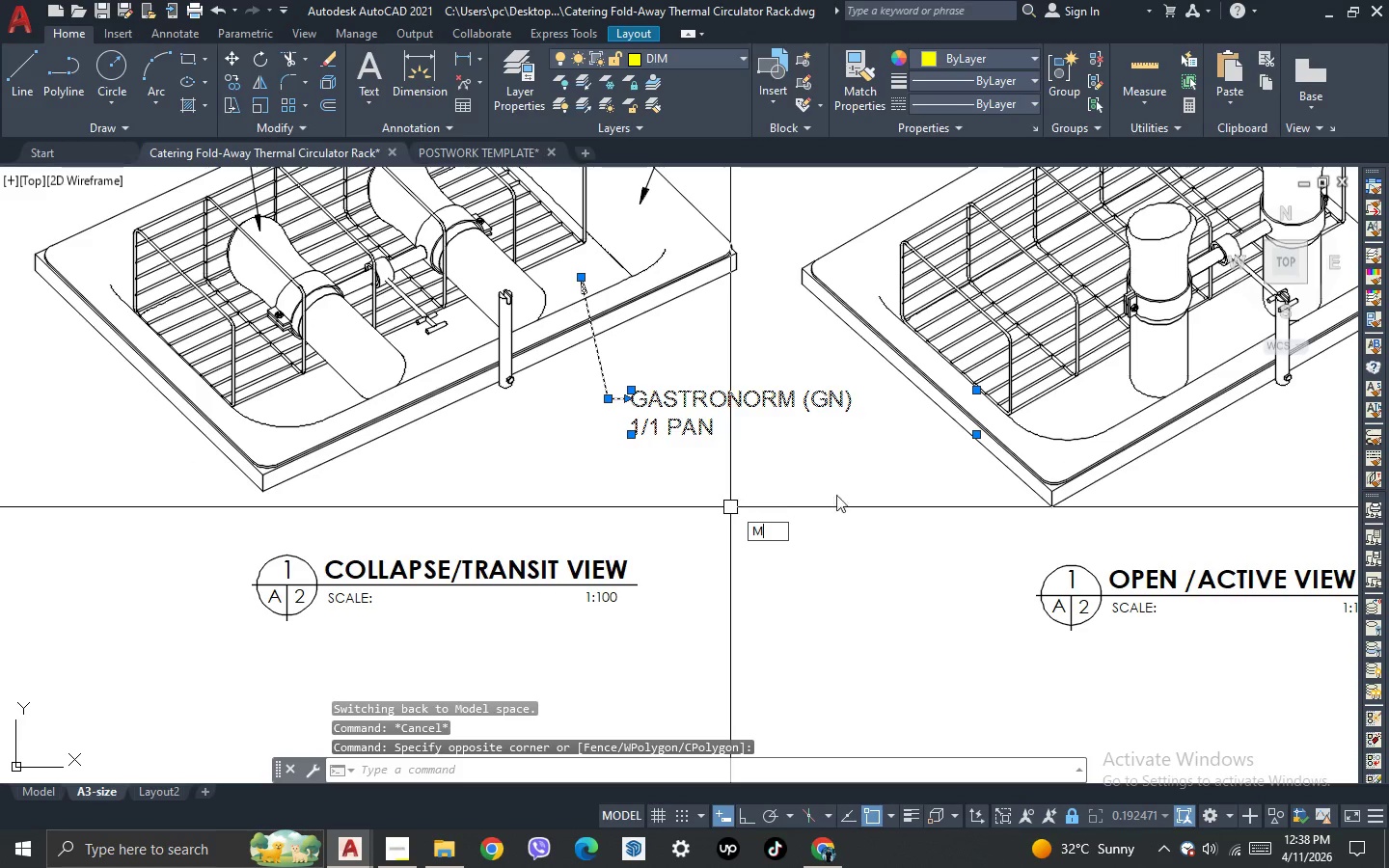 
key(Space)
 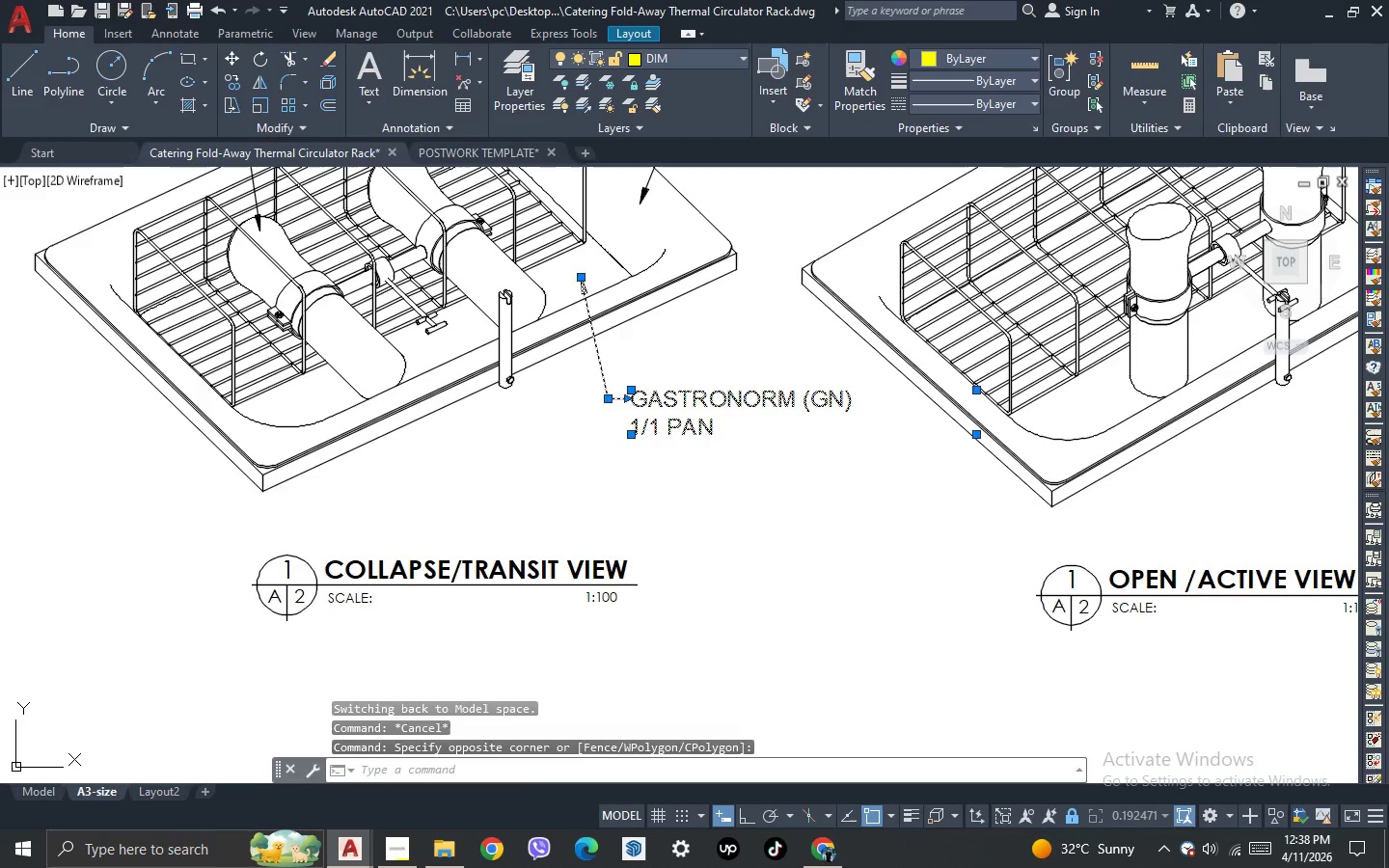 
left_click_drag(start_coordinate=[837, 491], to_coordinate=[832, 495])
 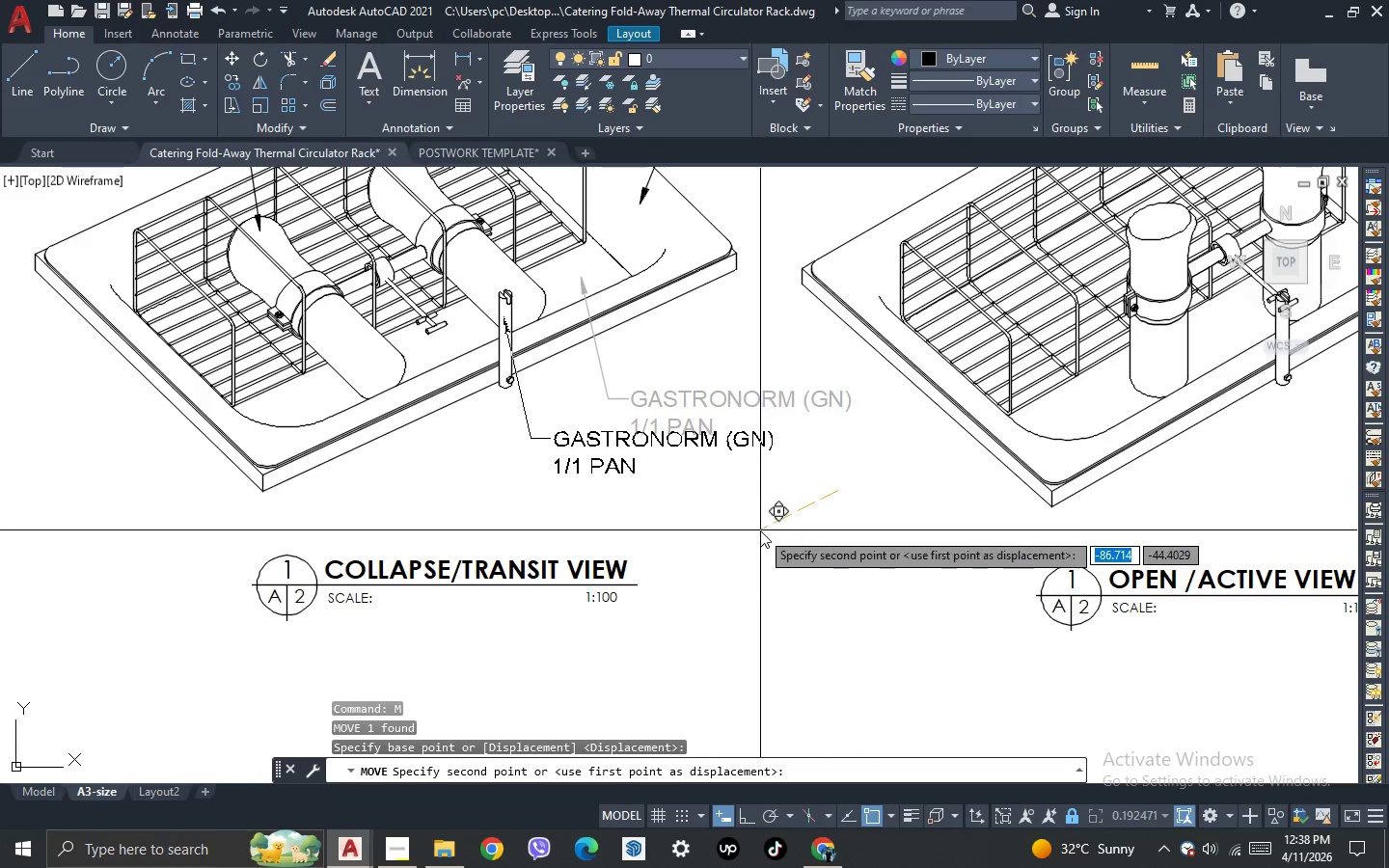 
left_click([760, 530])
 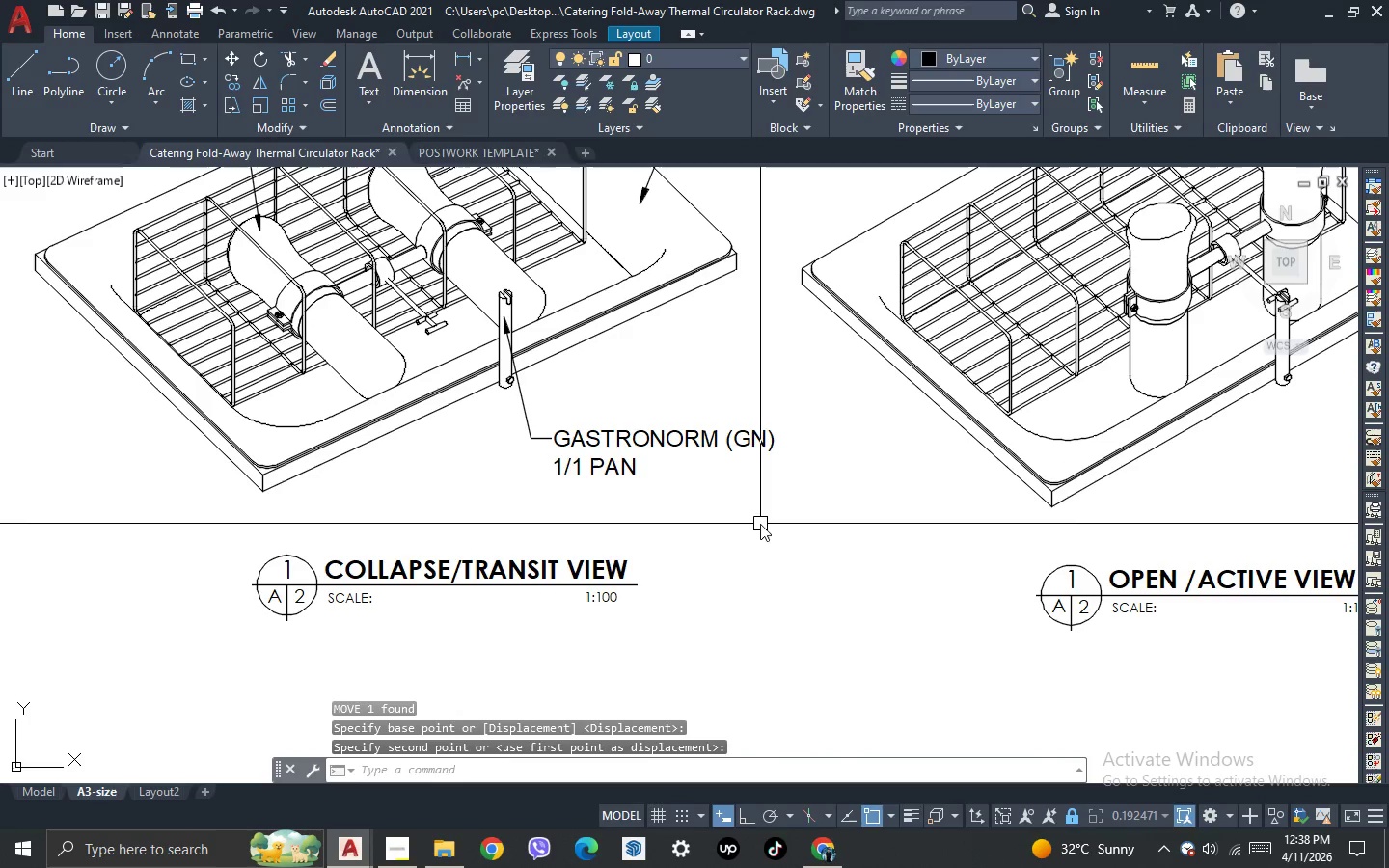 
scroll: coordinate [739, 462], scroll_direction: down, amount: 1.0
 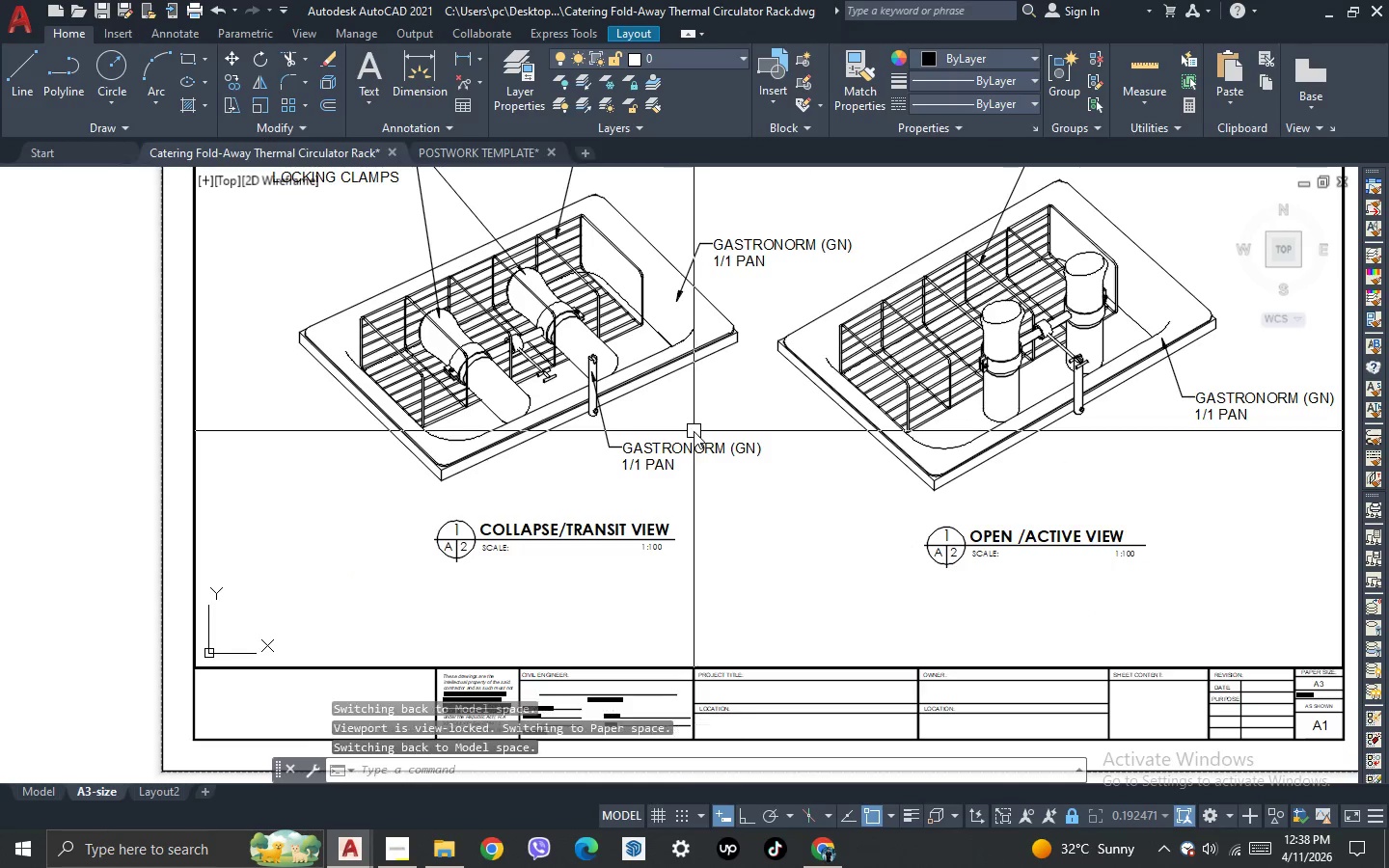 
scroll: coordinate [694, 431], scroll_direction: up, amount: 2.0
 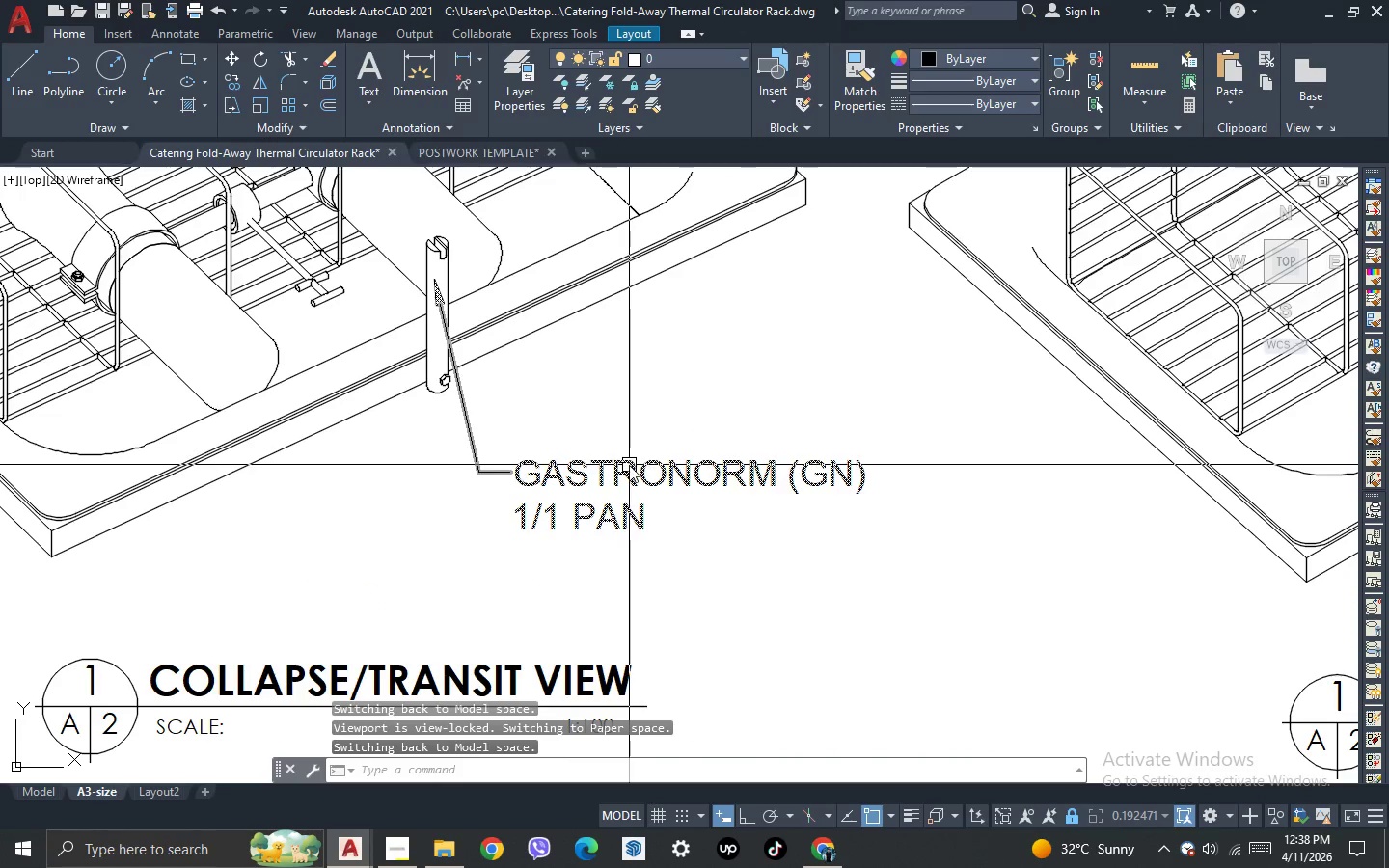 
double_click([629, 465])
 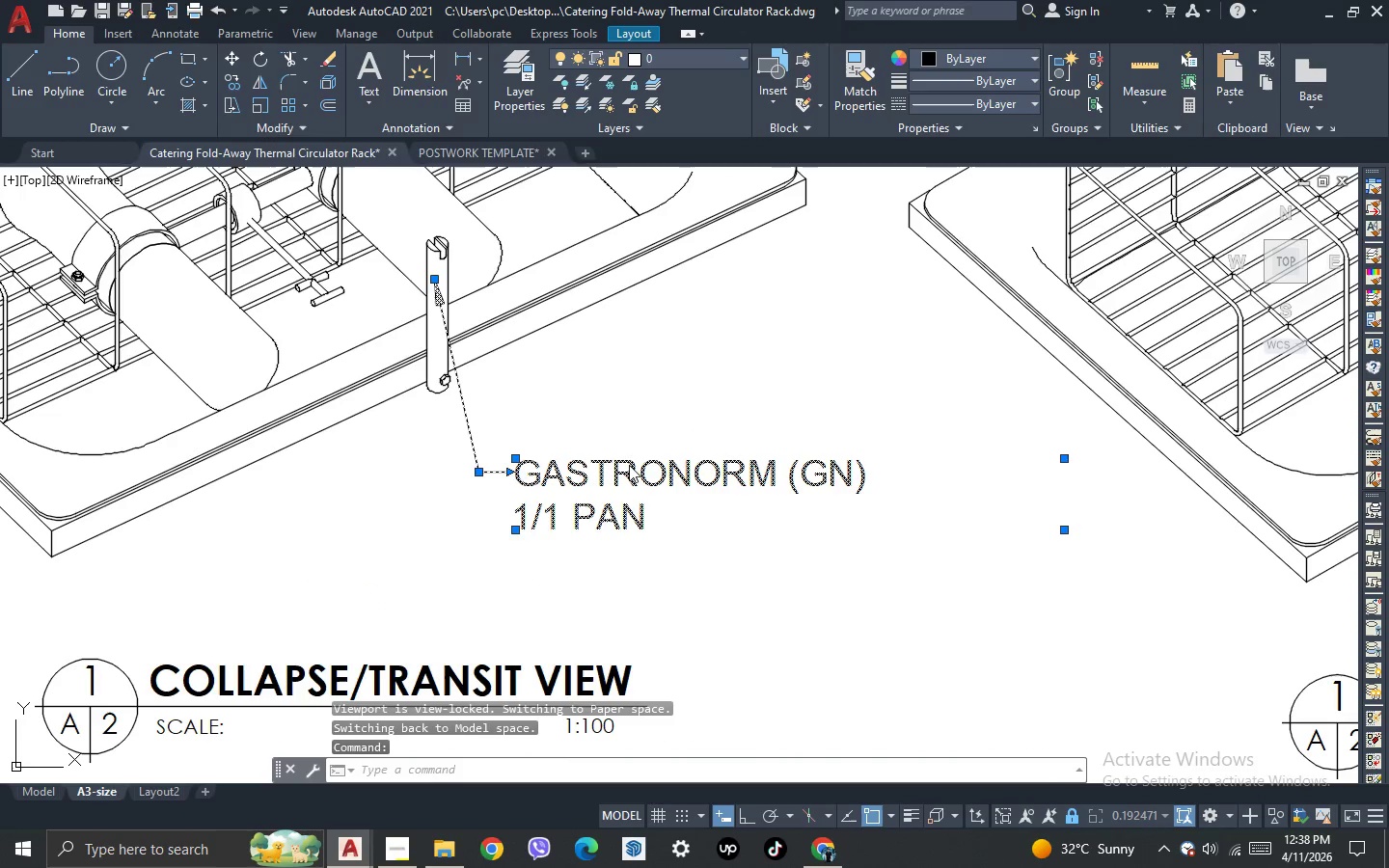 
key(Control+ControlLeft)
 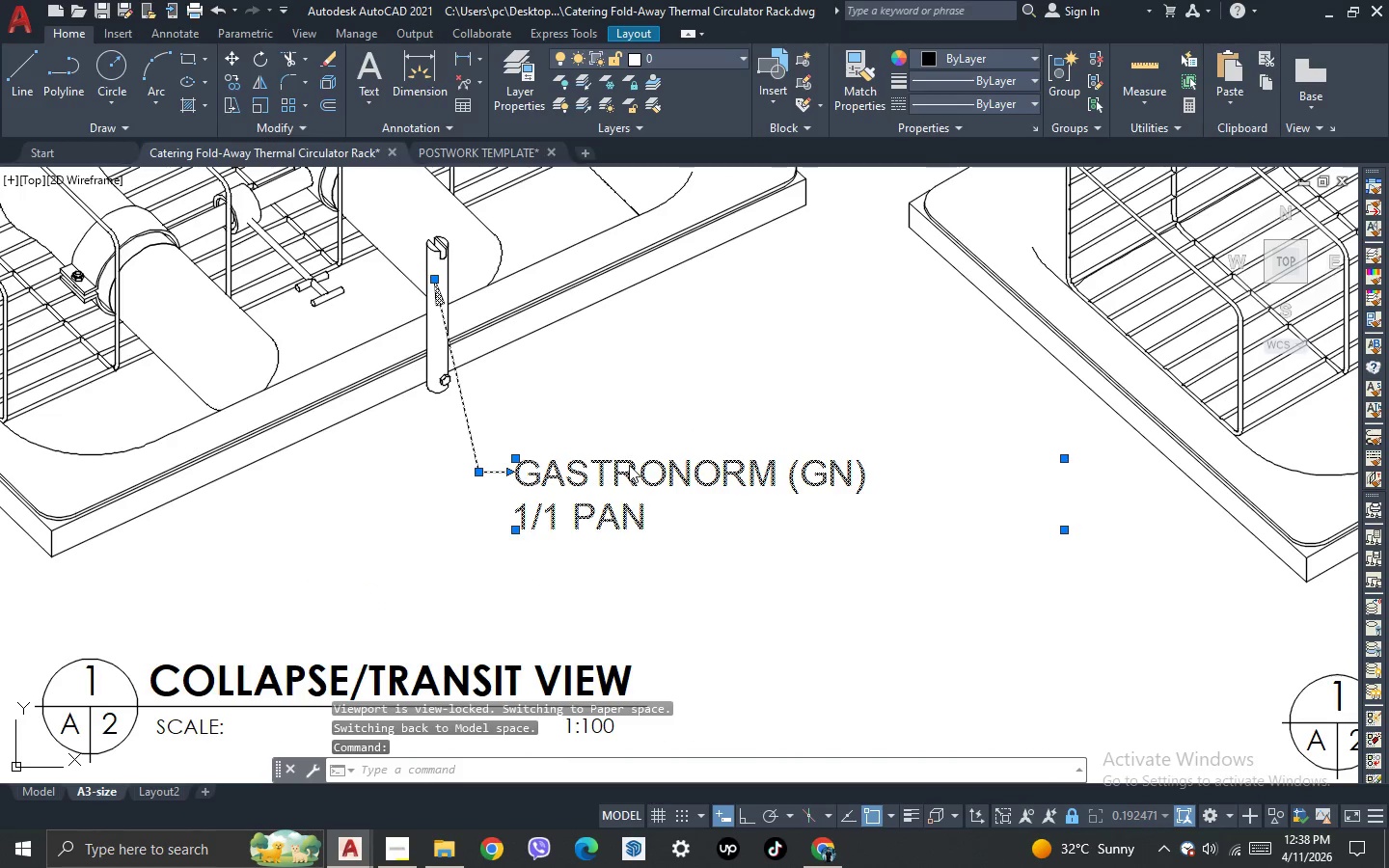 
key(Control+A)
 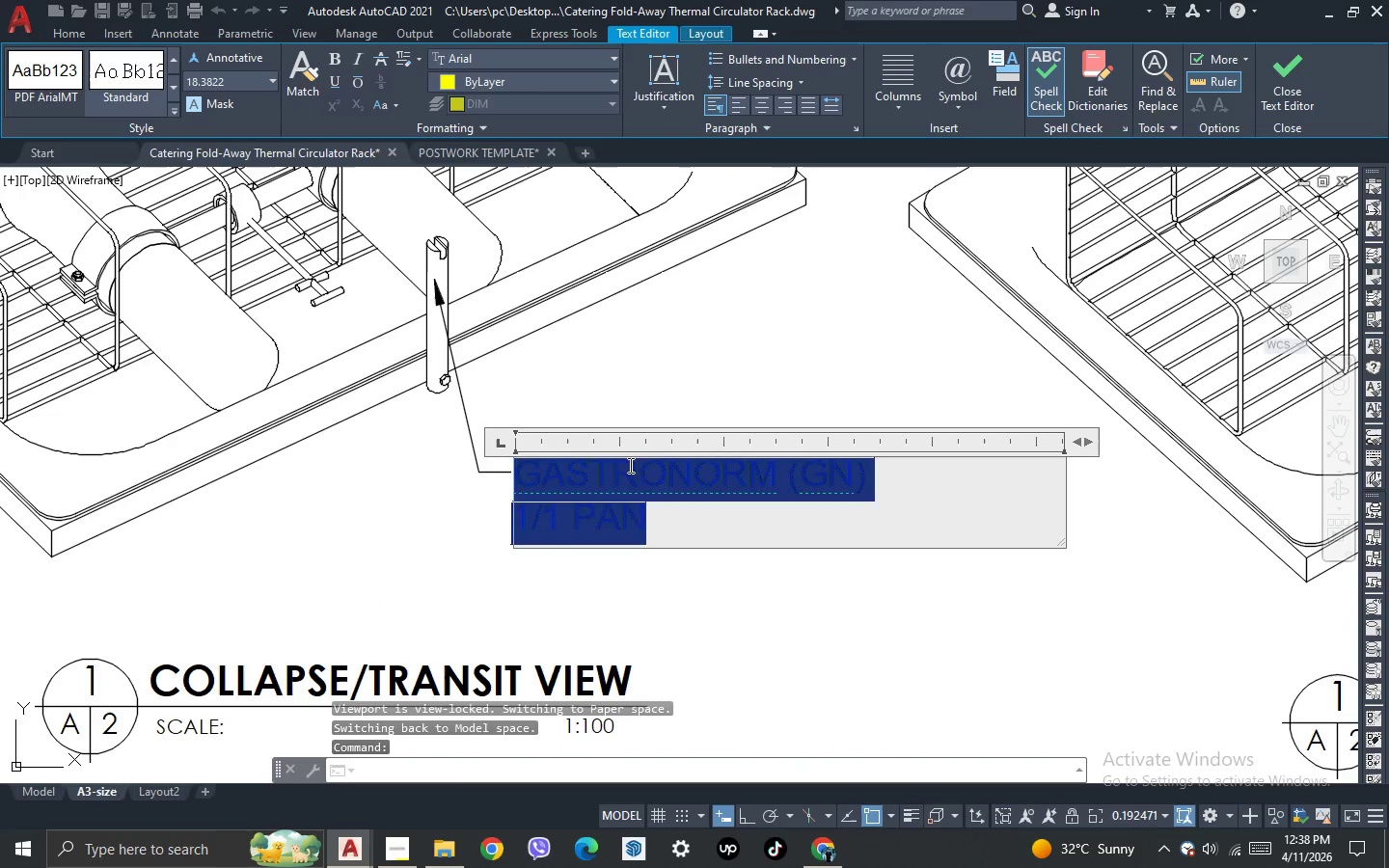 
type(standing lock)
 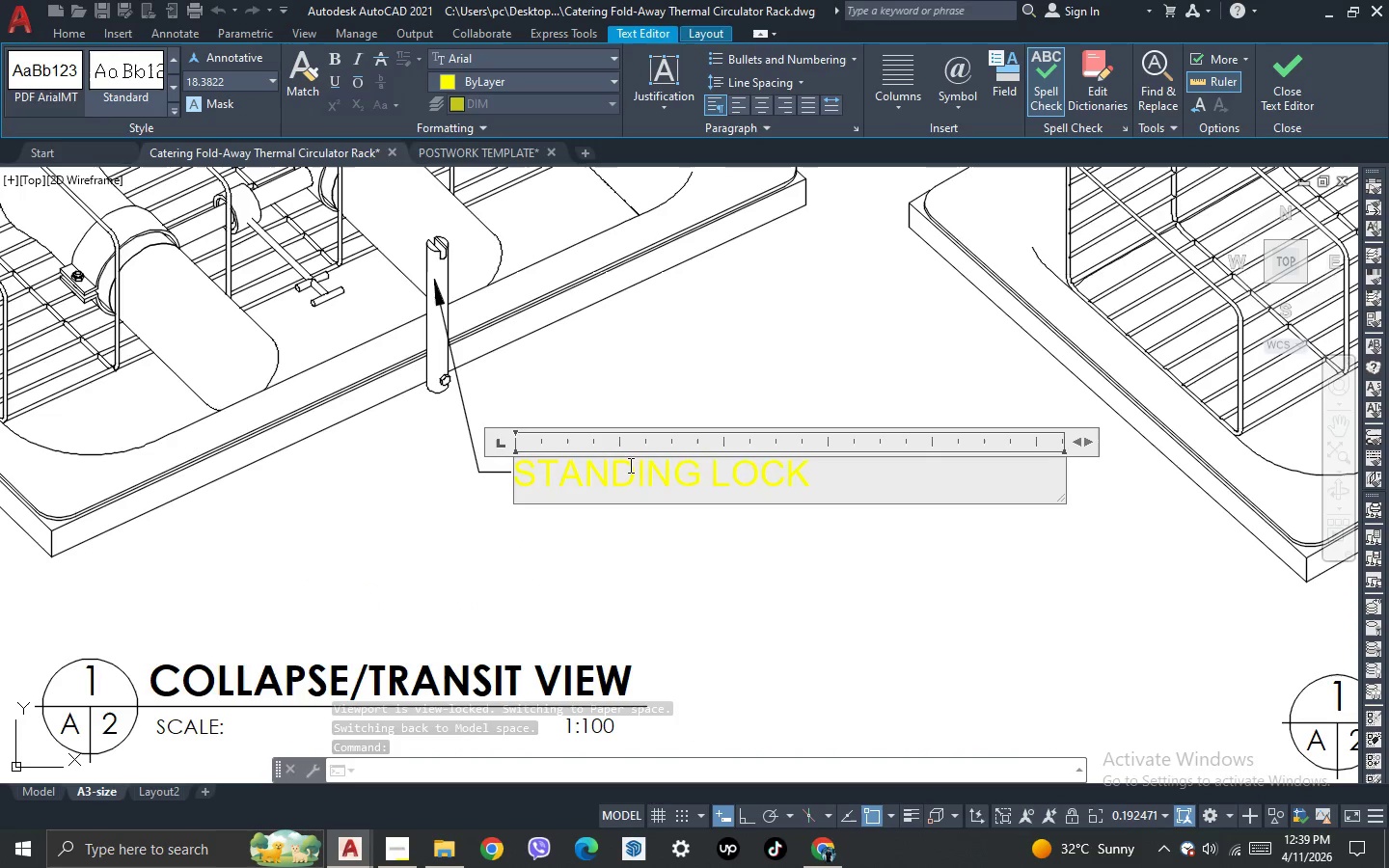 
key(Enter)
 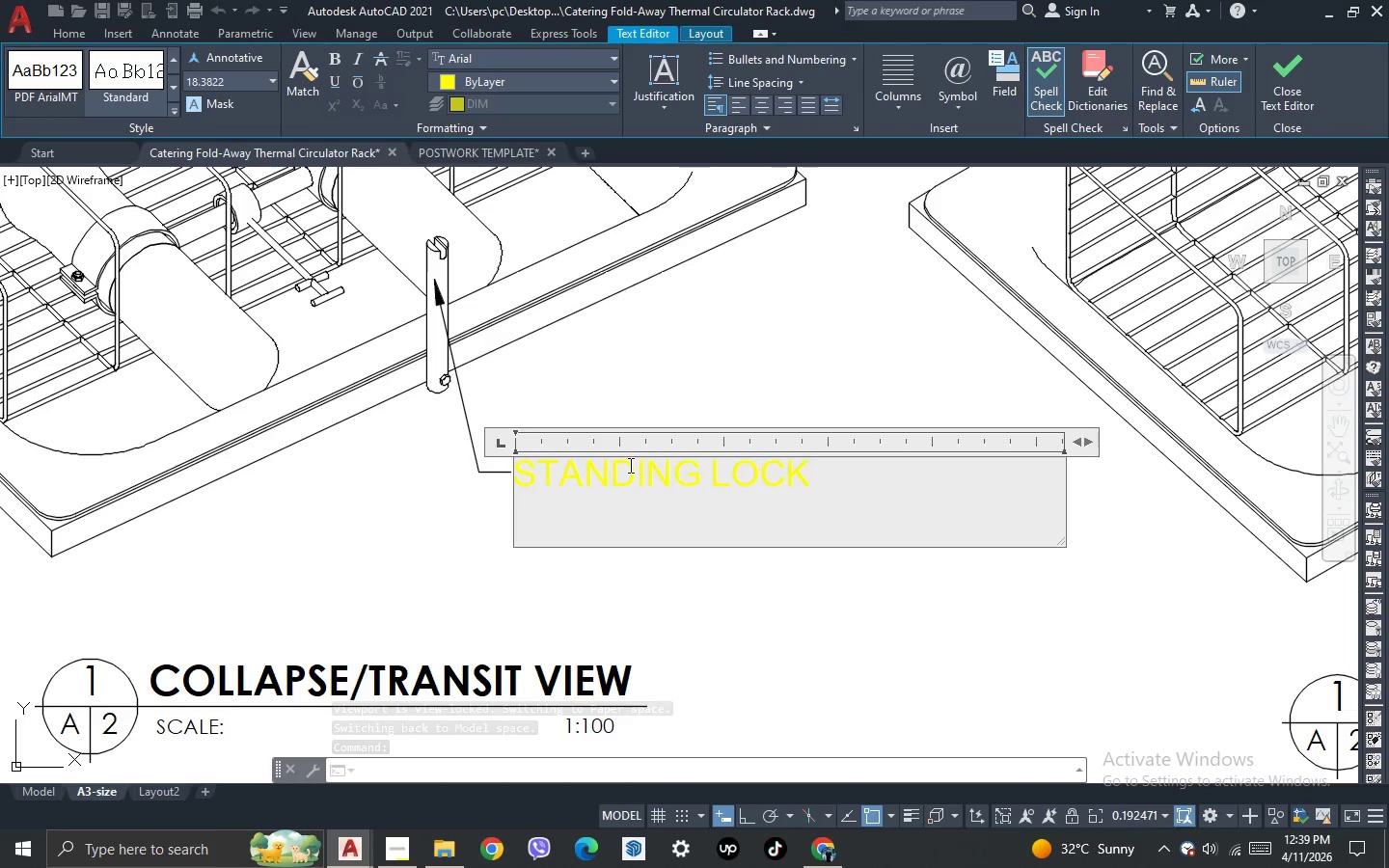 
type(mechanism)
 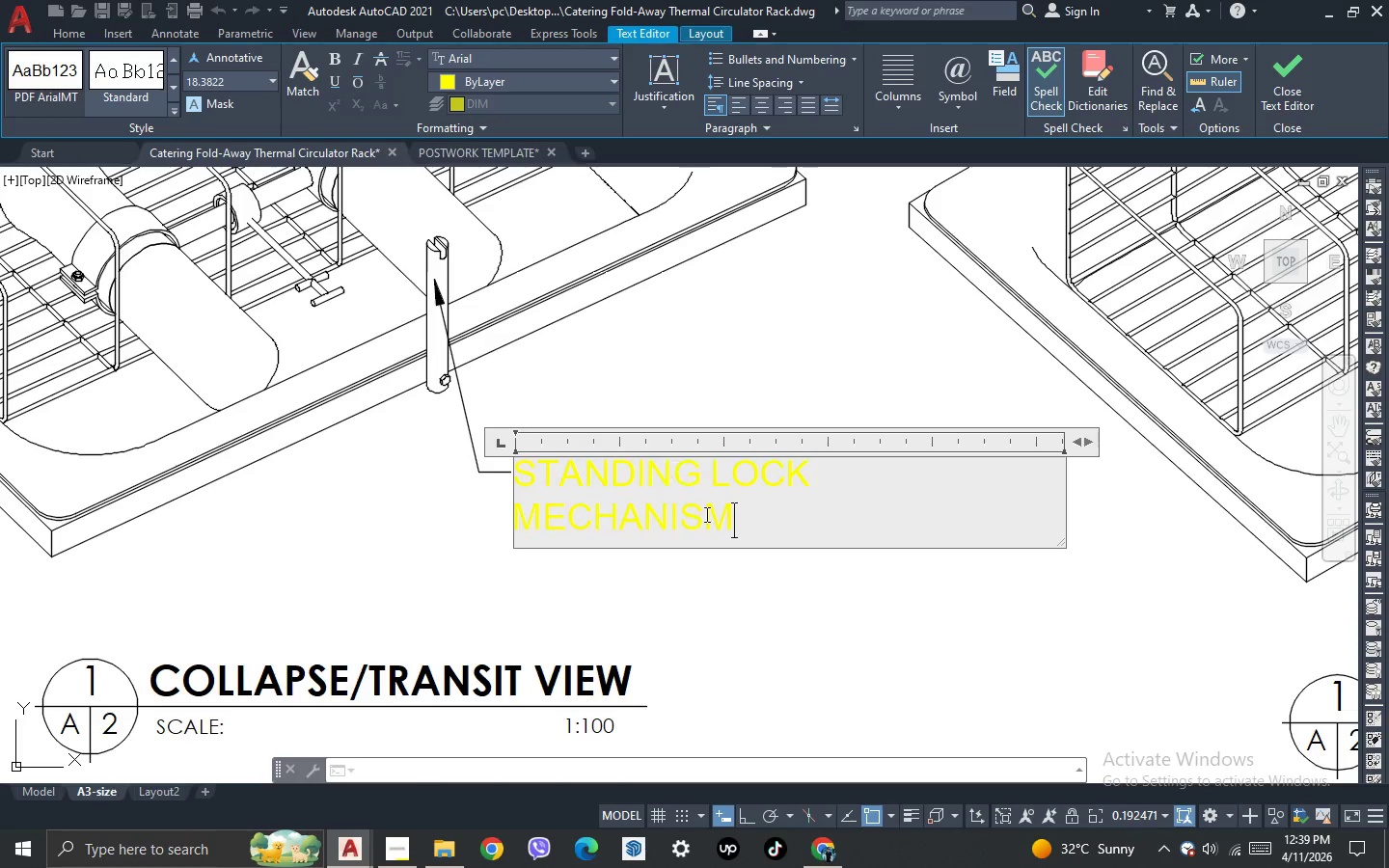 
left_click([745, 565])
 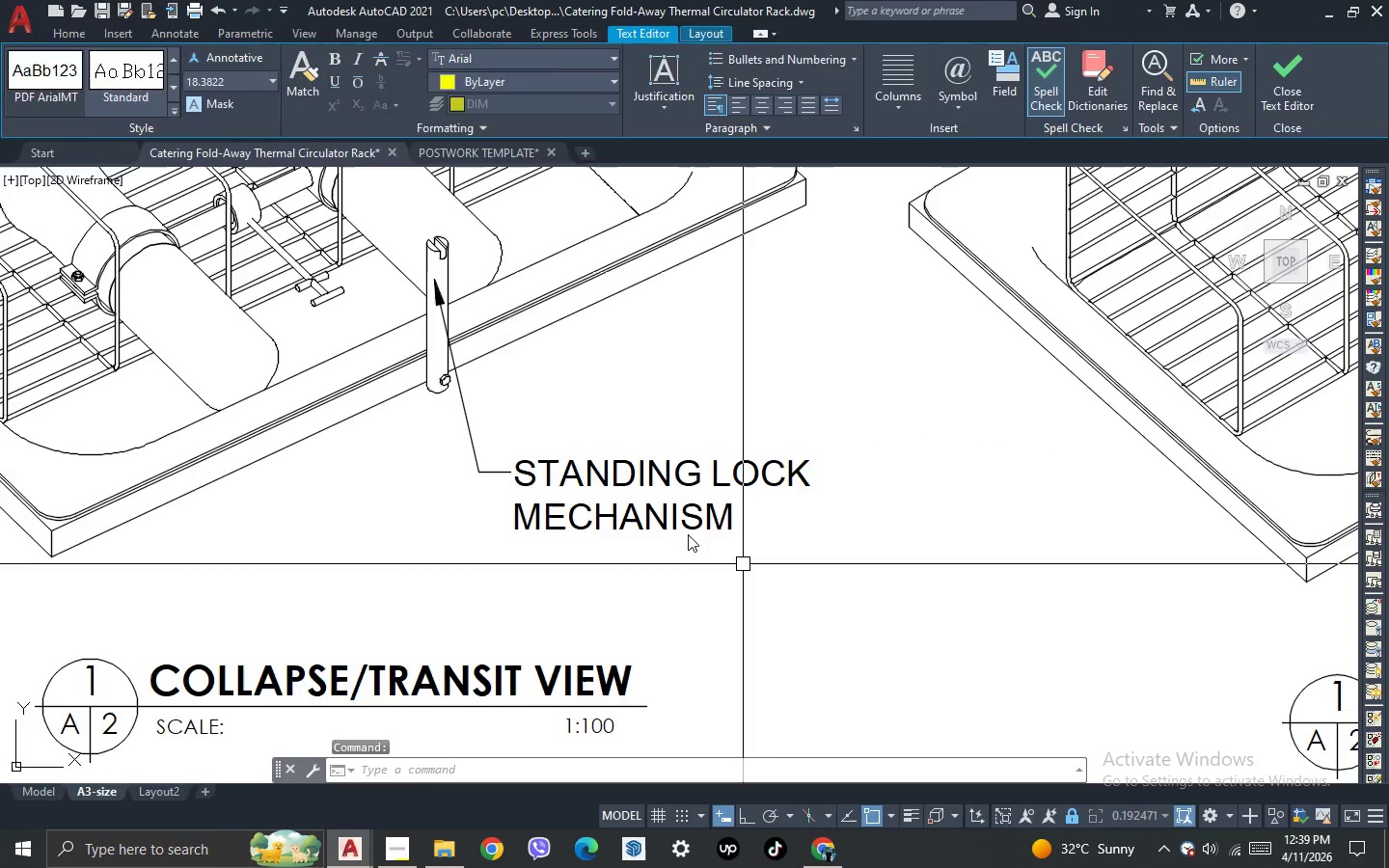 
scroll: coordinate [411, 362], scroll_direction: down, amount: 3.0
 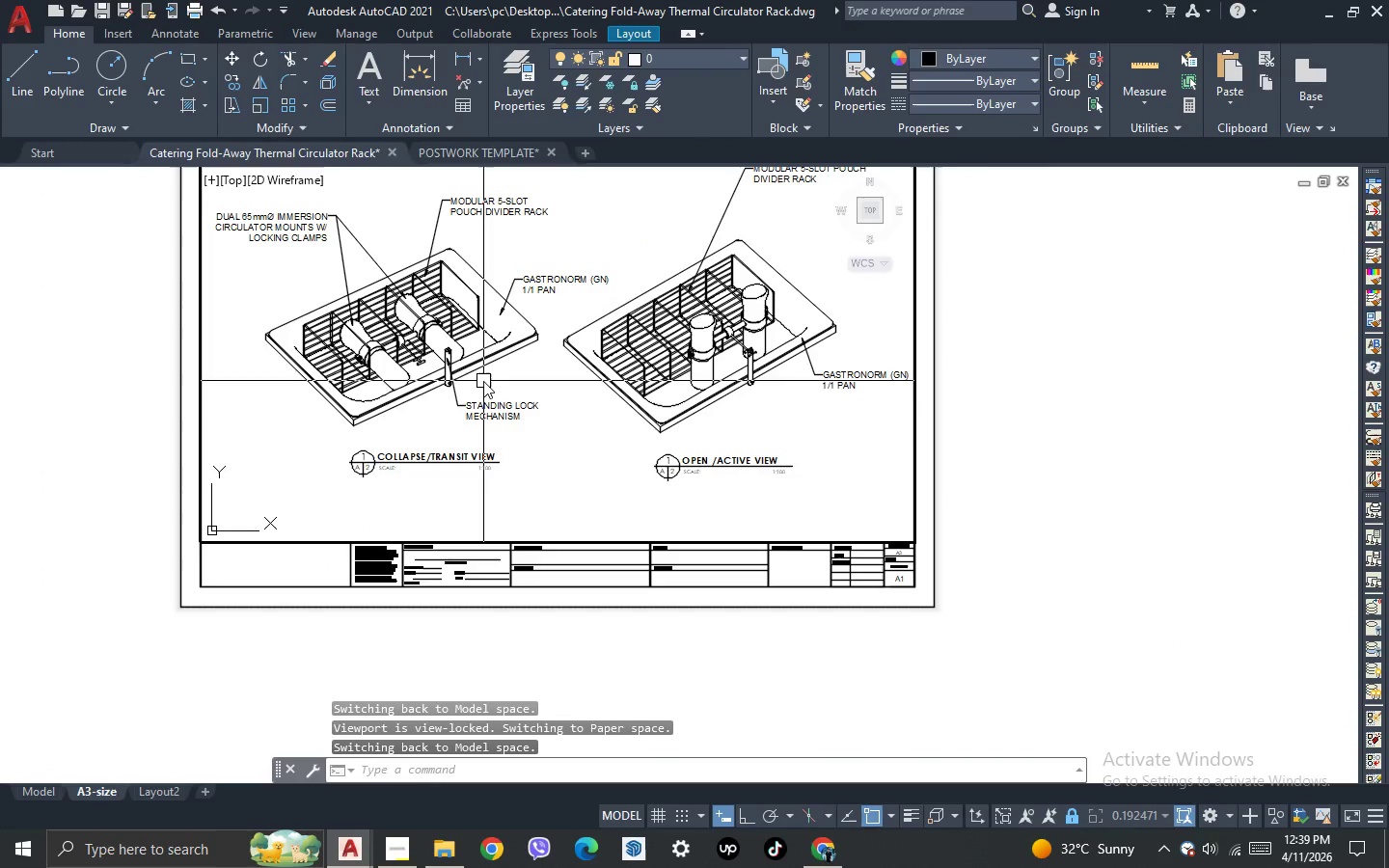 
scroll: coordinate [483, 381], scroll_direction: up, amount: 1.0
 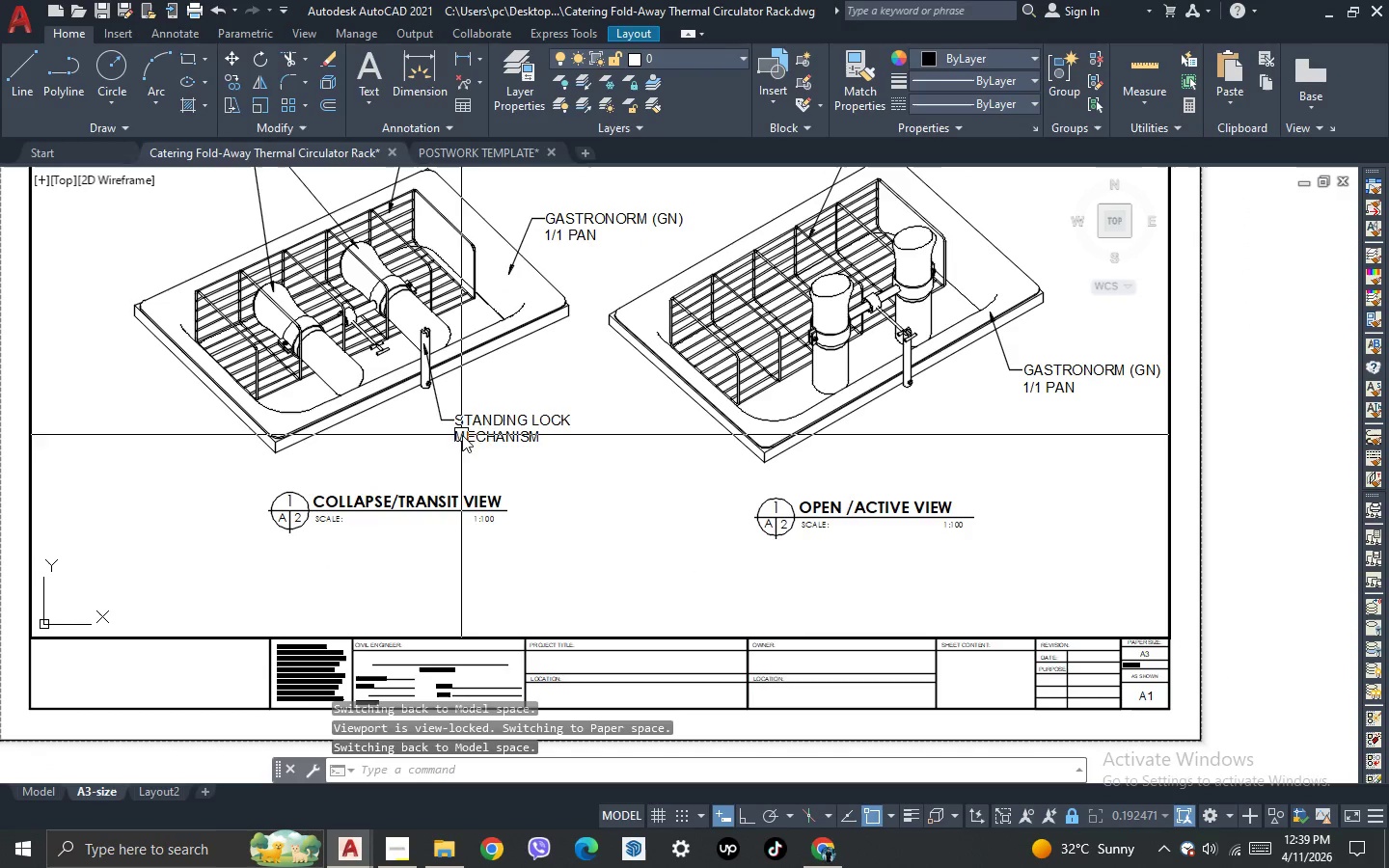 
left_click([477, 432])
 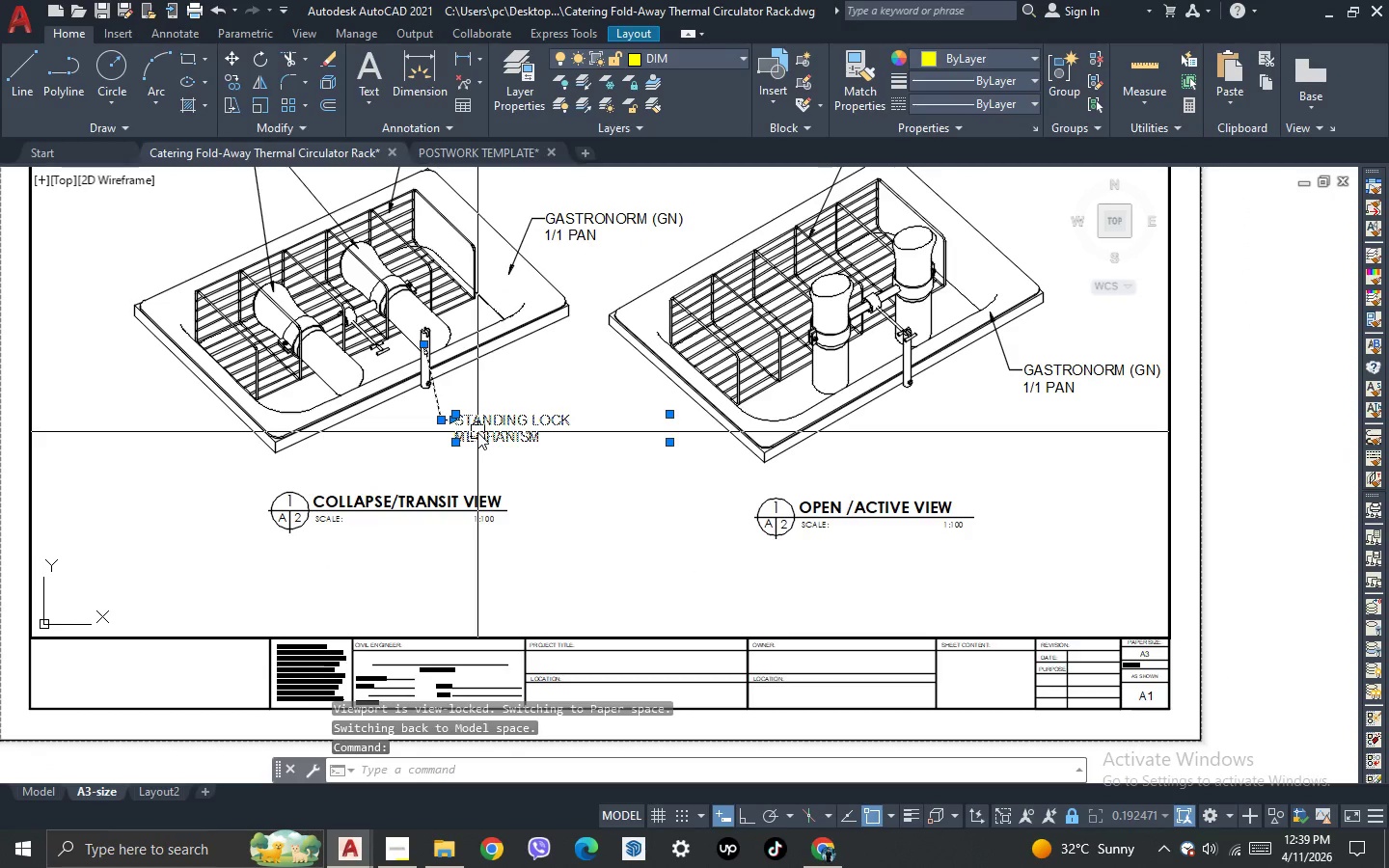 
type(co )
 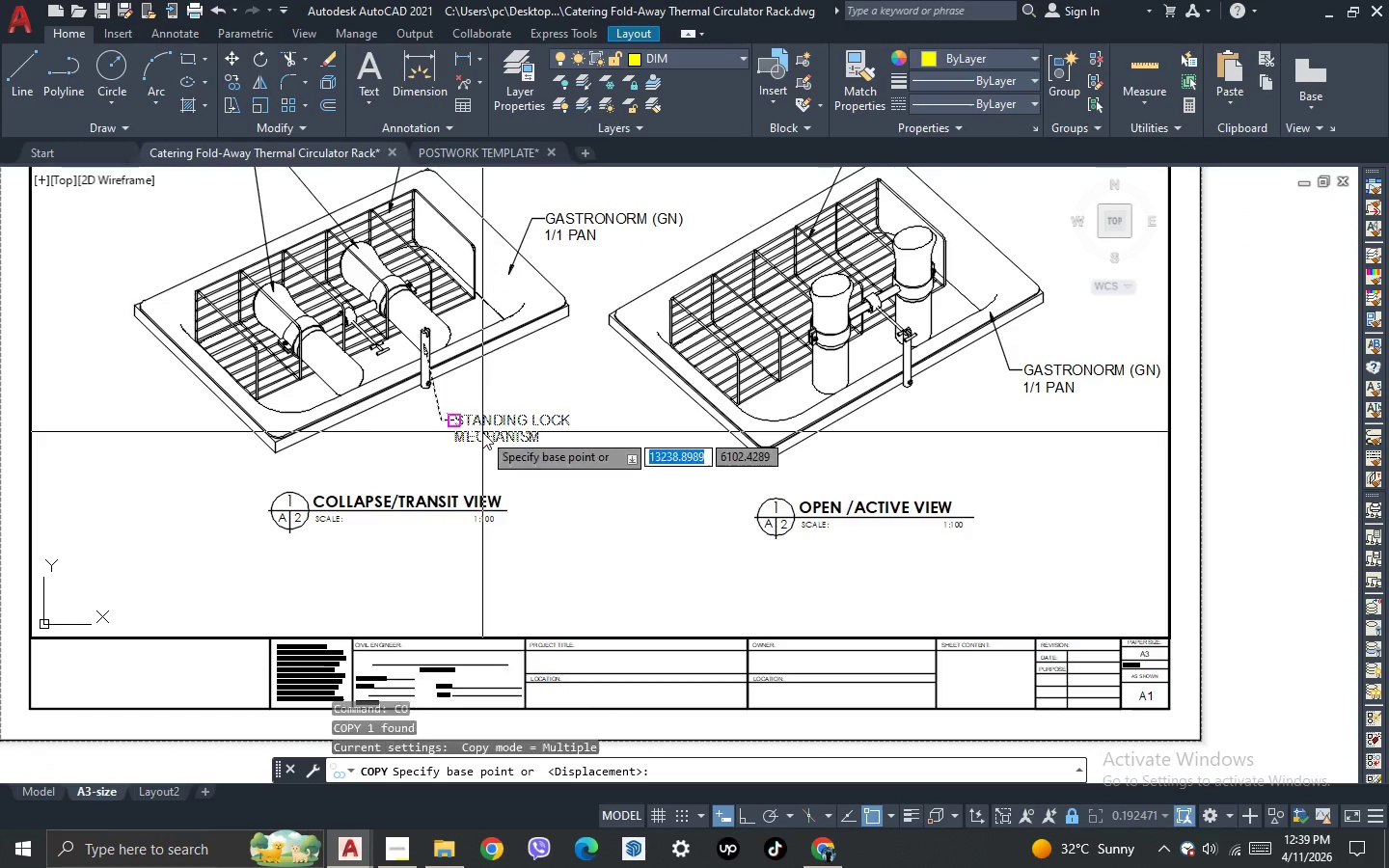 
left_click([482, 432])
 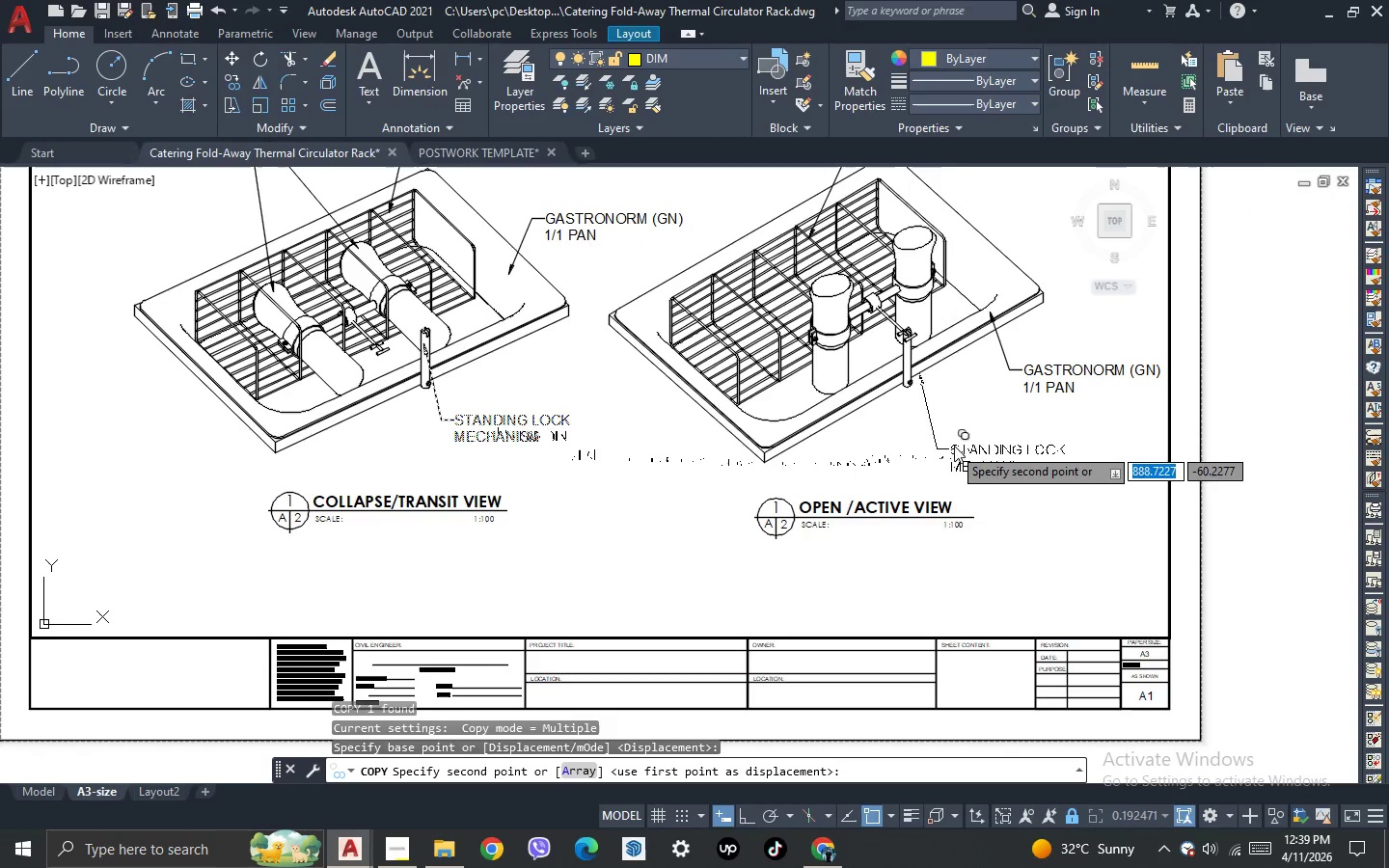 
scroll: coordinate [966, 428], scroll_direction: up, amount: 1.0
 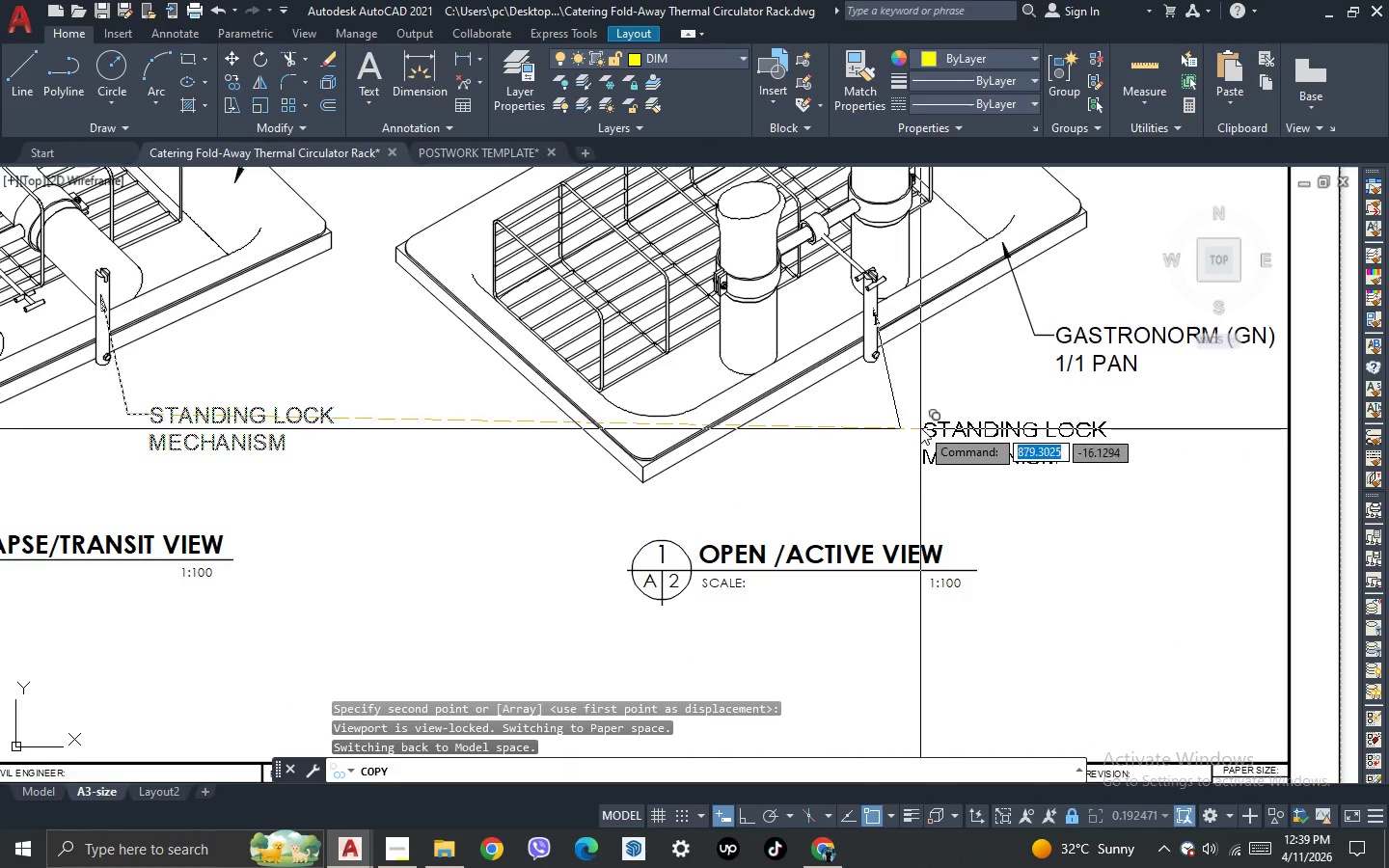 
left_click([920, 421])
 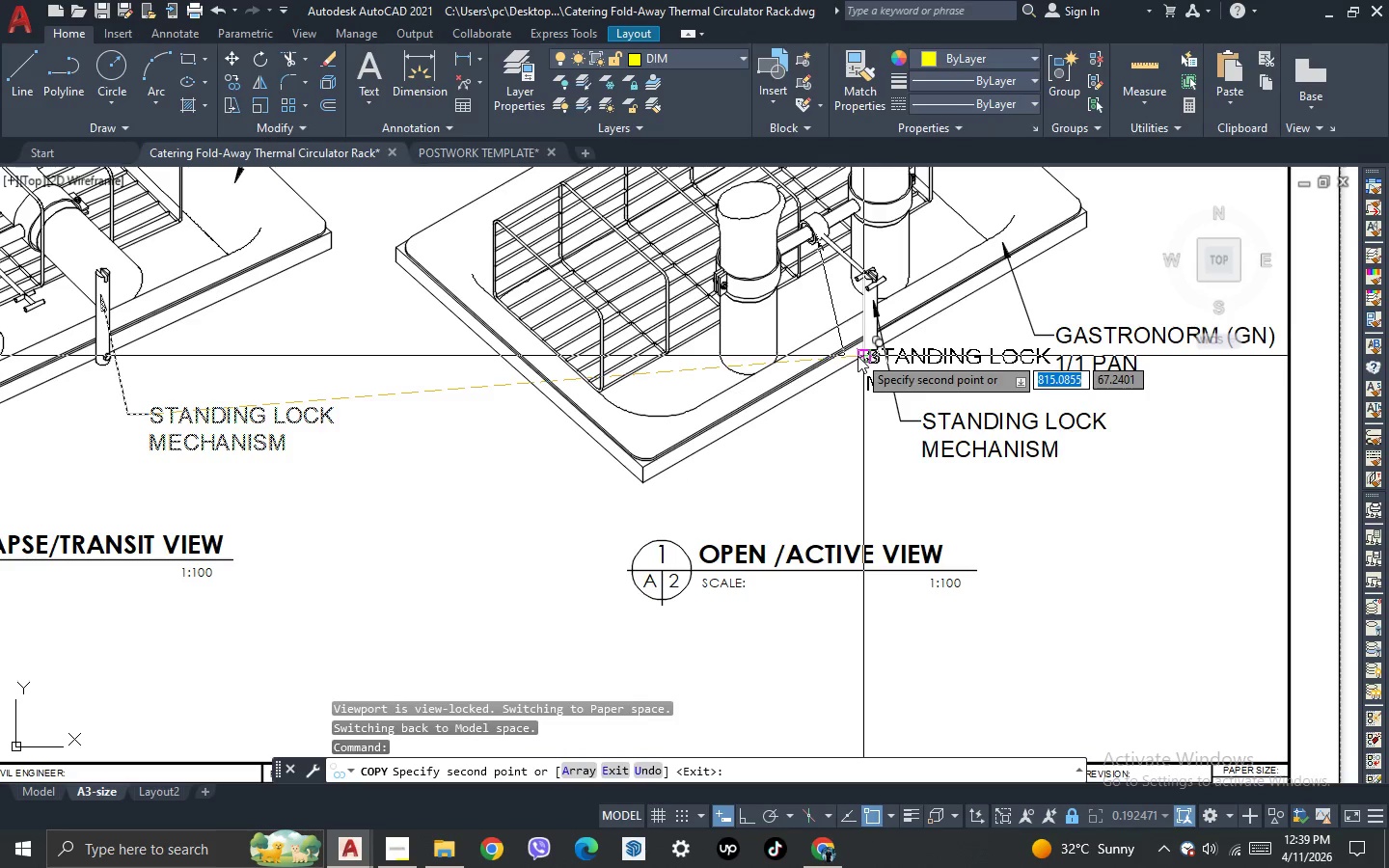 
key(Escape)
 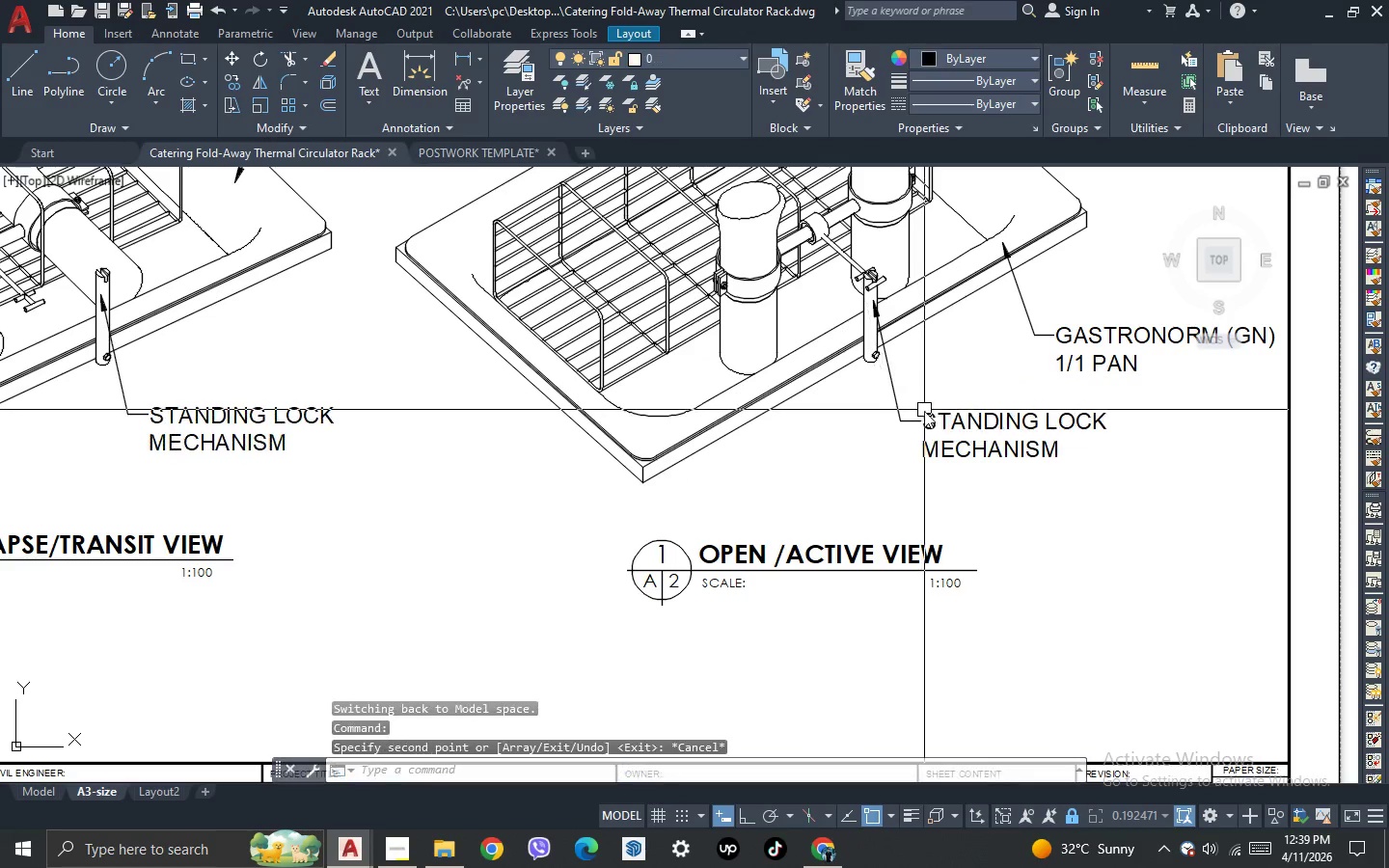 
key(Escape)
 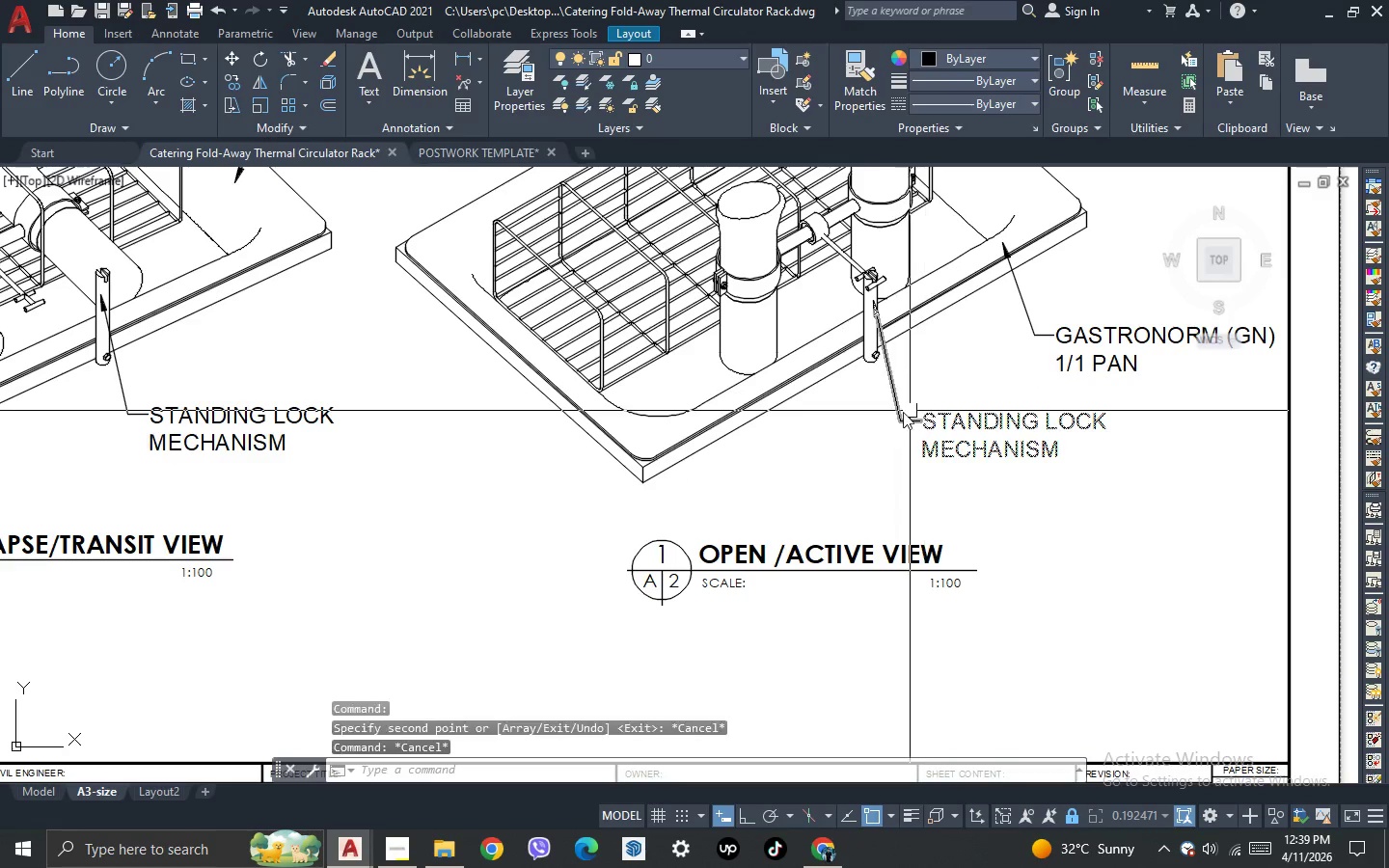 
scroll: coordinate [900, 412], scroll_direction: down, amount: 1.0
 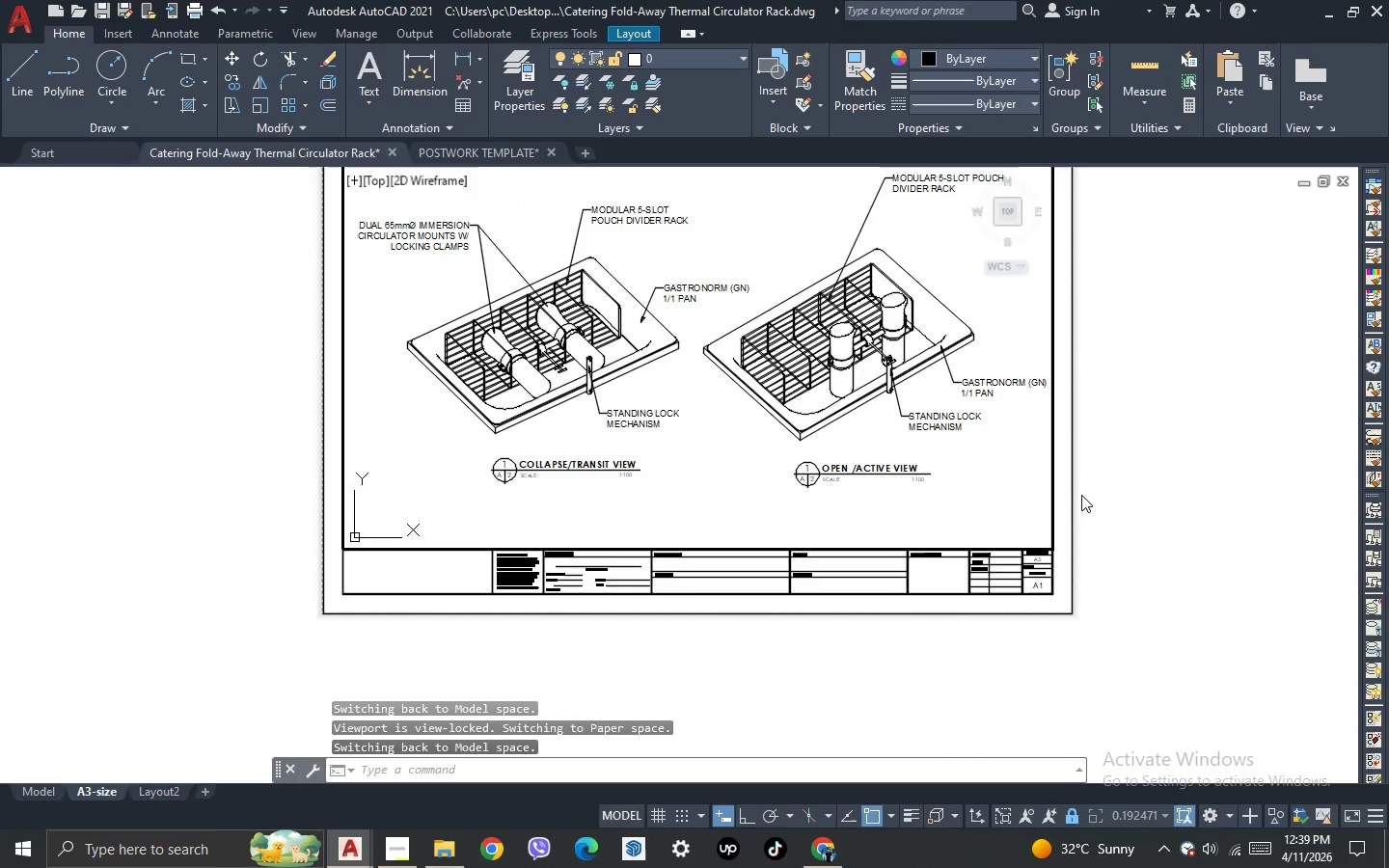 
double_click([1082, 495])
 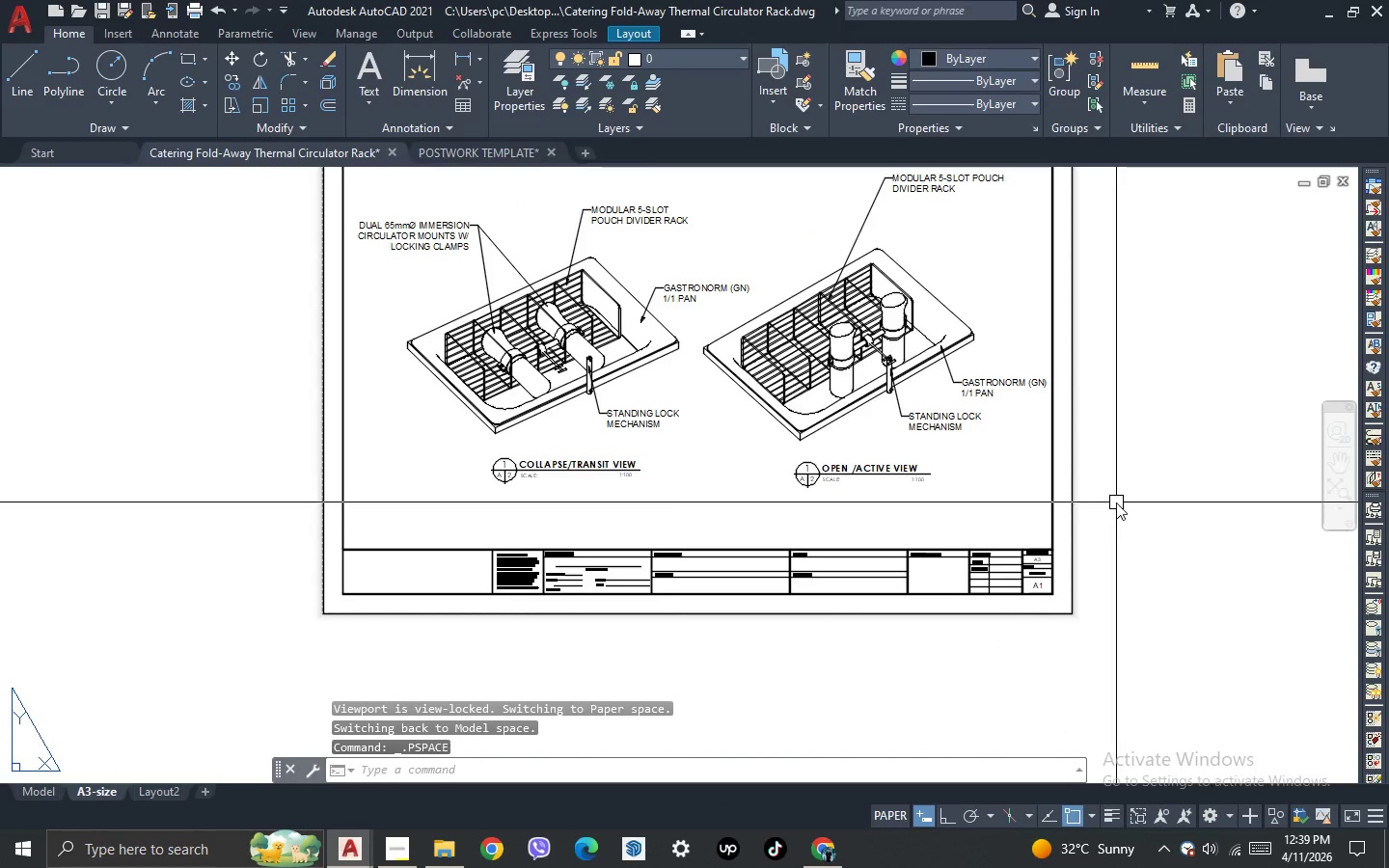 
key(Control+P)
 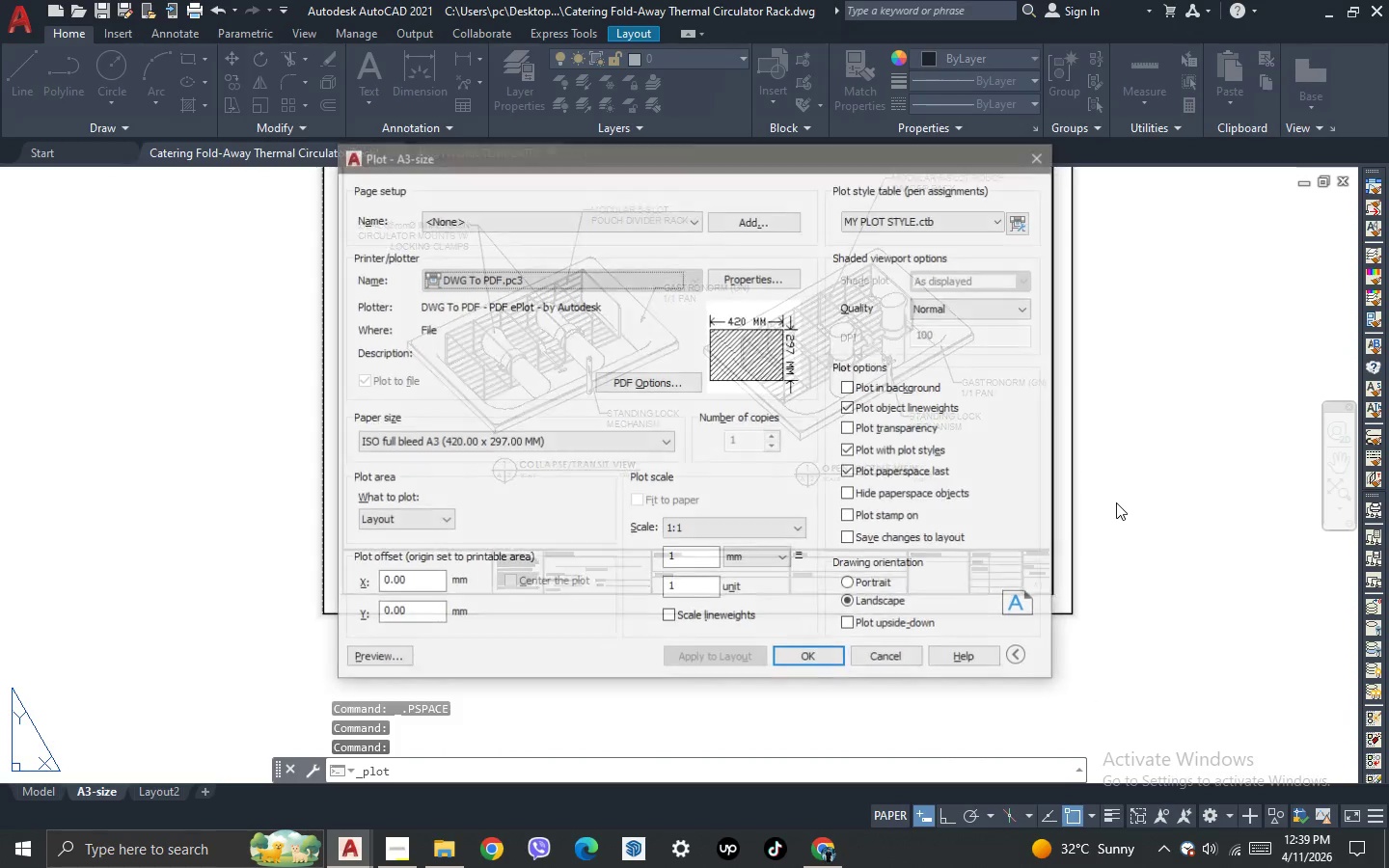 
key(NumpadEnter)
 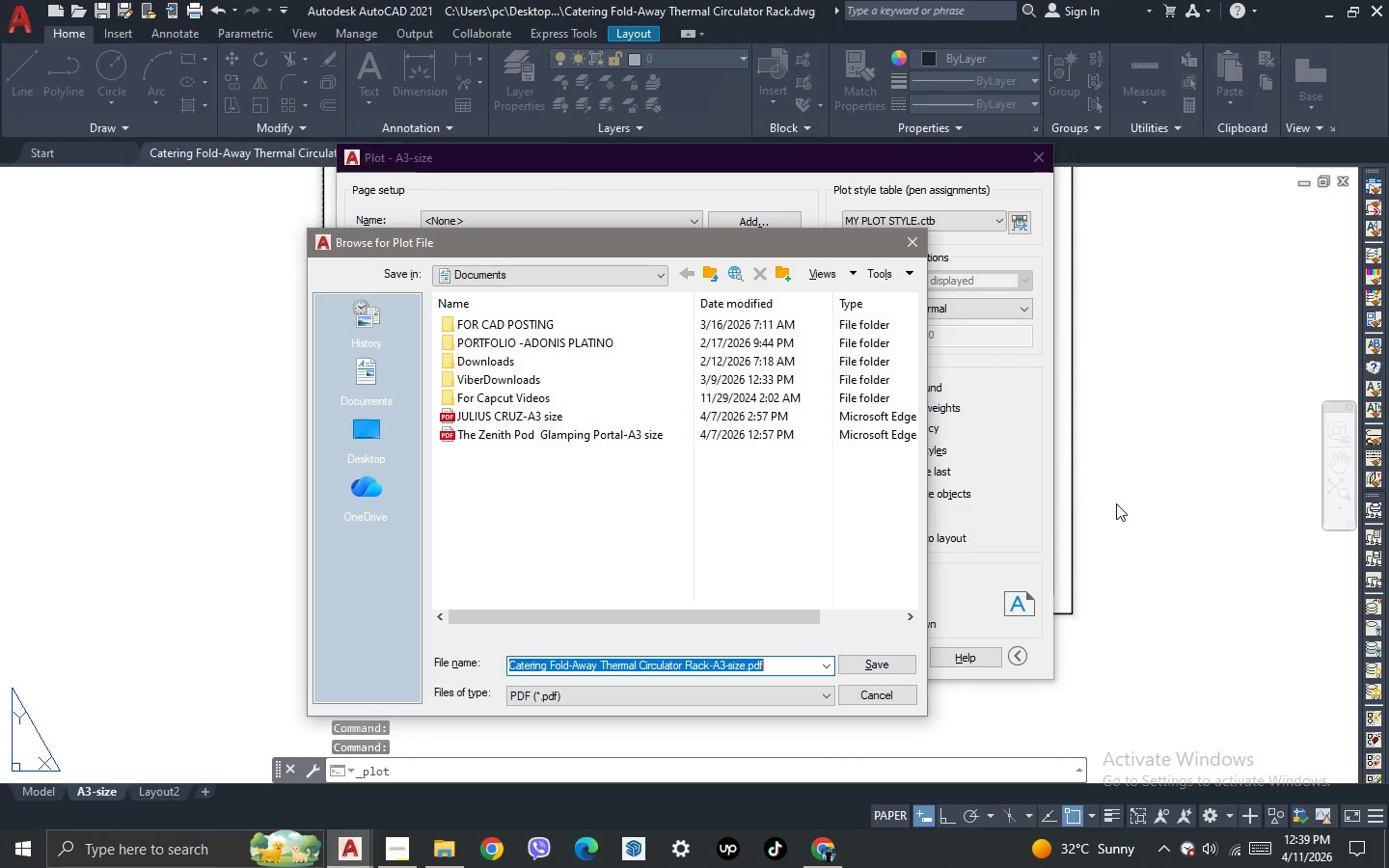 
key(NumpadEnter)
 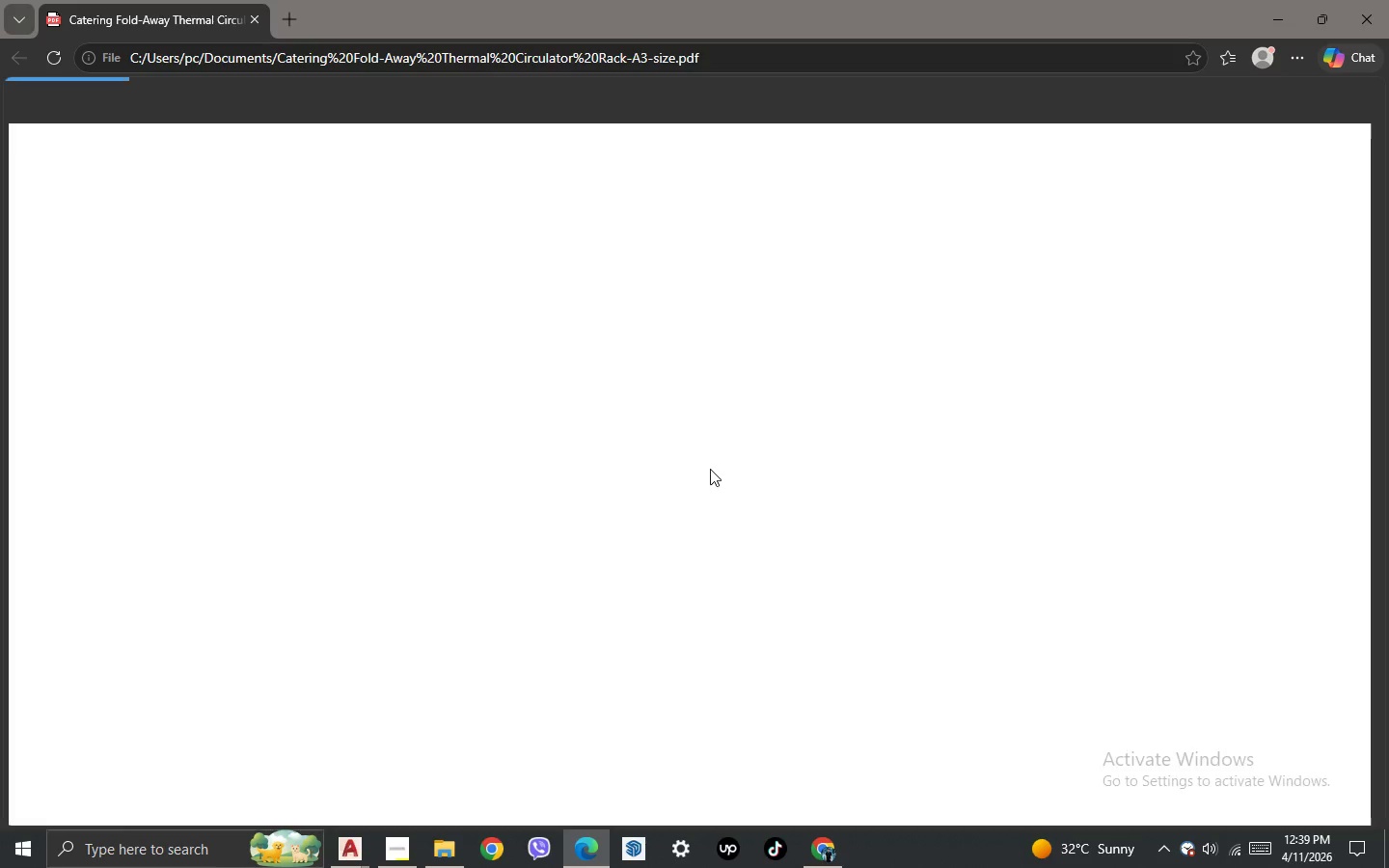 
hold_key(key=ControlLeft, duration=1.53)
scroll: coordinate [663, 381], scroll_direction: down, amount: 1.0
 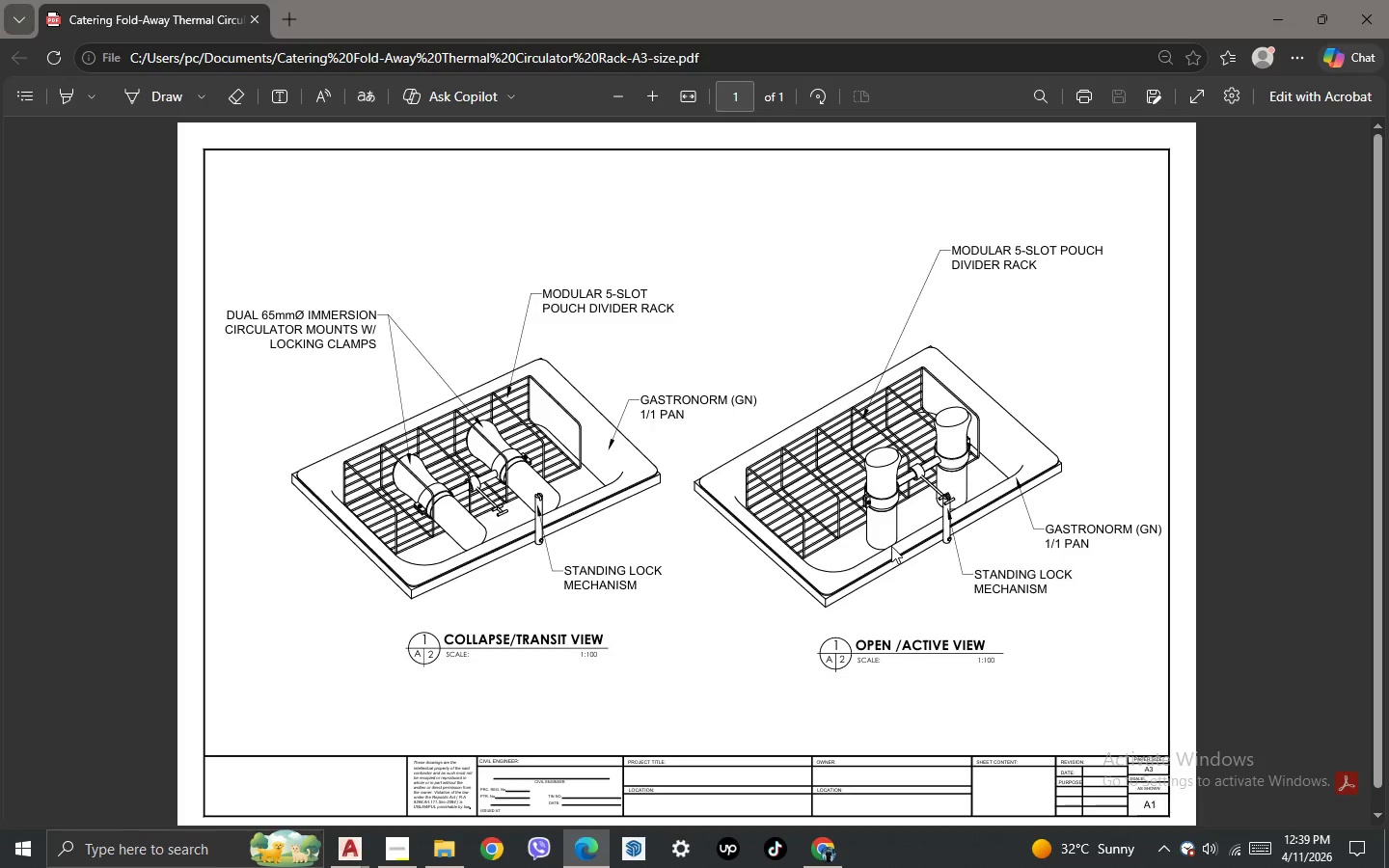 
hold_key(key=ControlLeft, duration=1.51)
 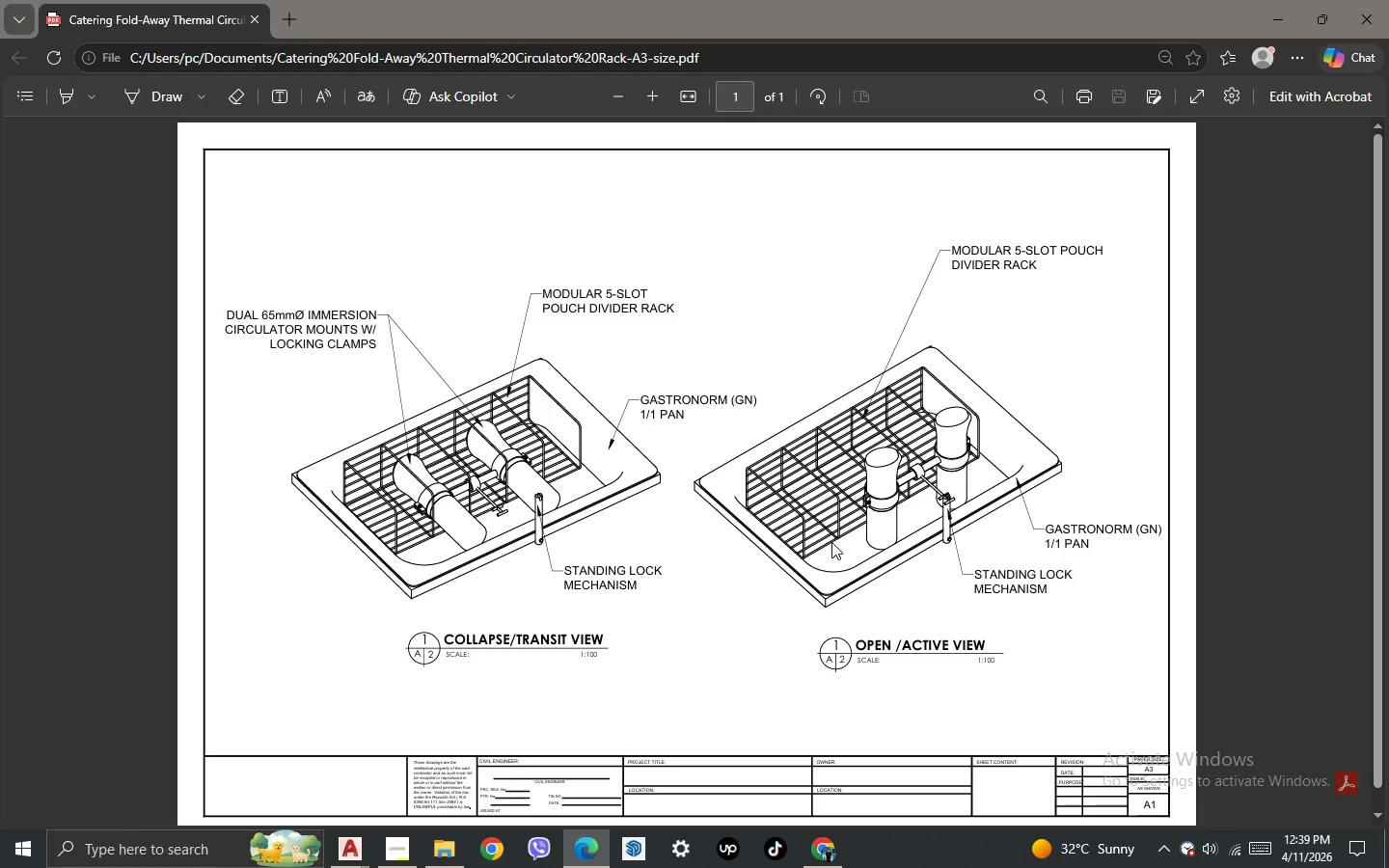 
hold_key(key=ControlLeft, duration=1.52)
 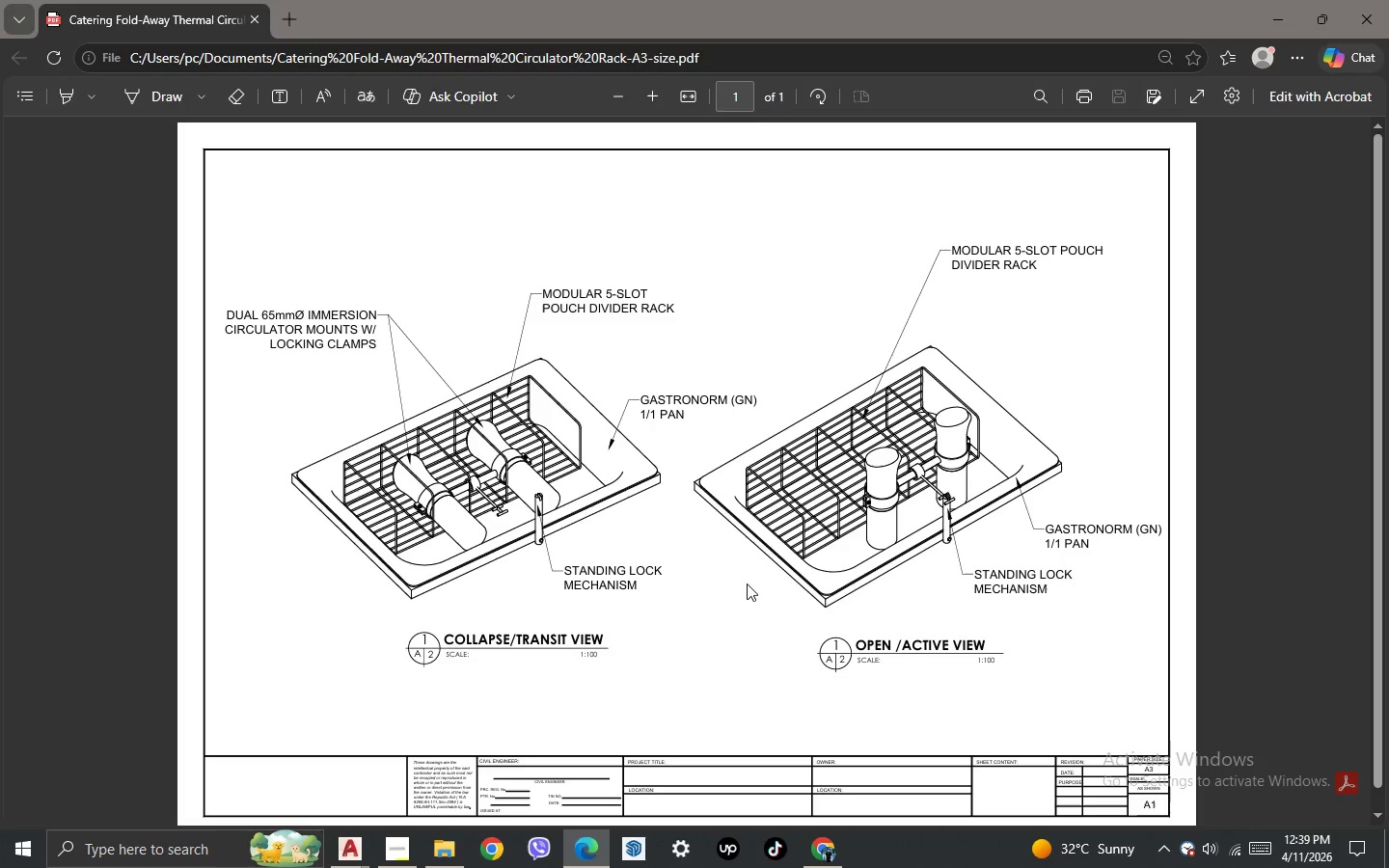 
hold_key(key=ControlLeft, duration=0.41)
 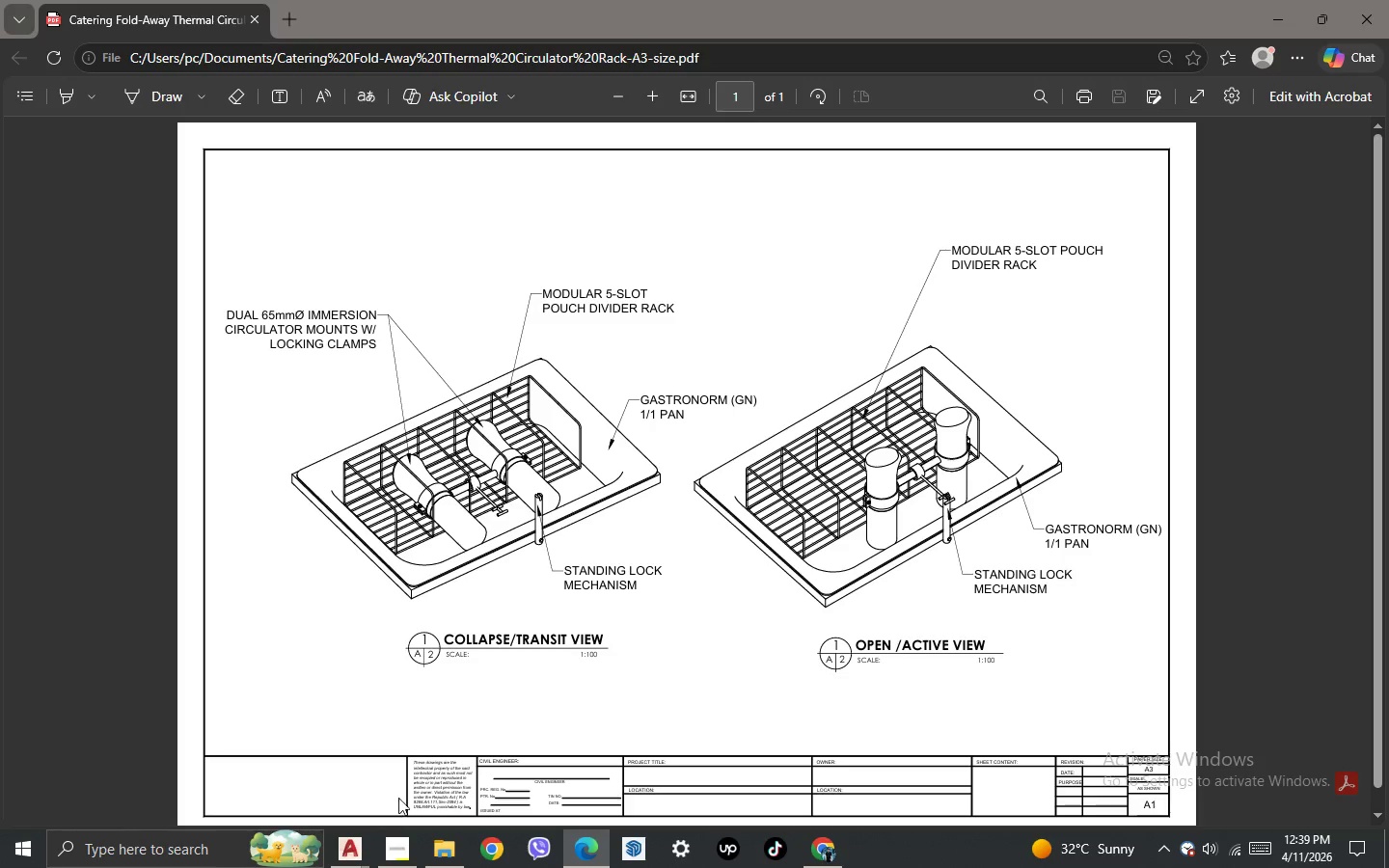 
left_click([360, 836])
 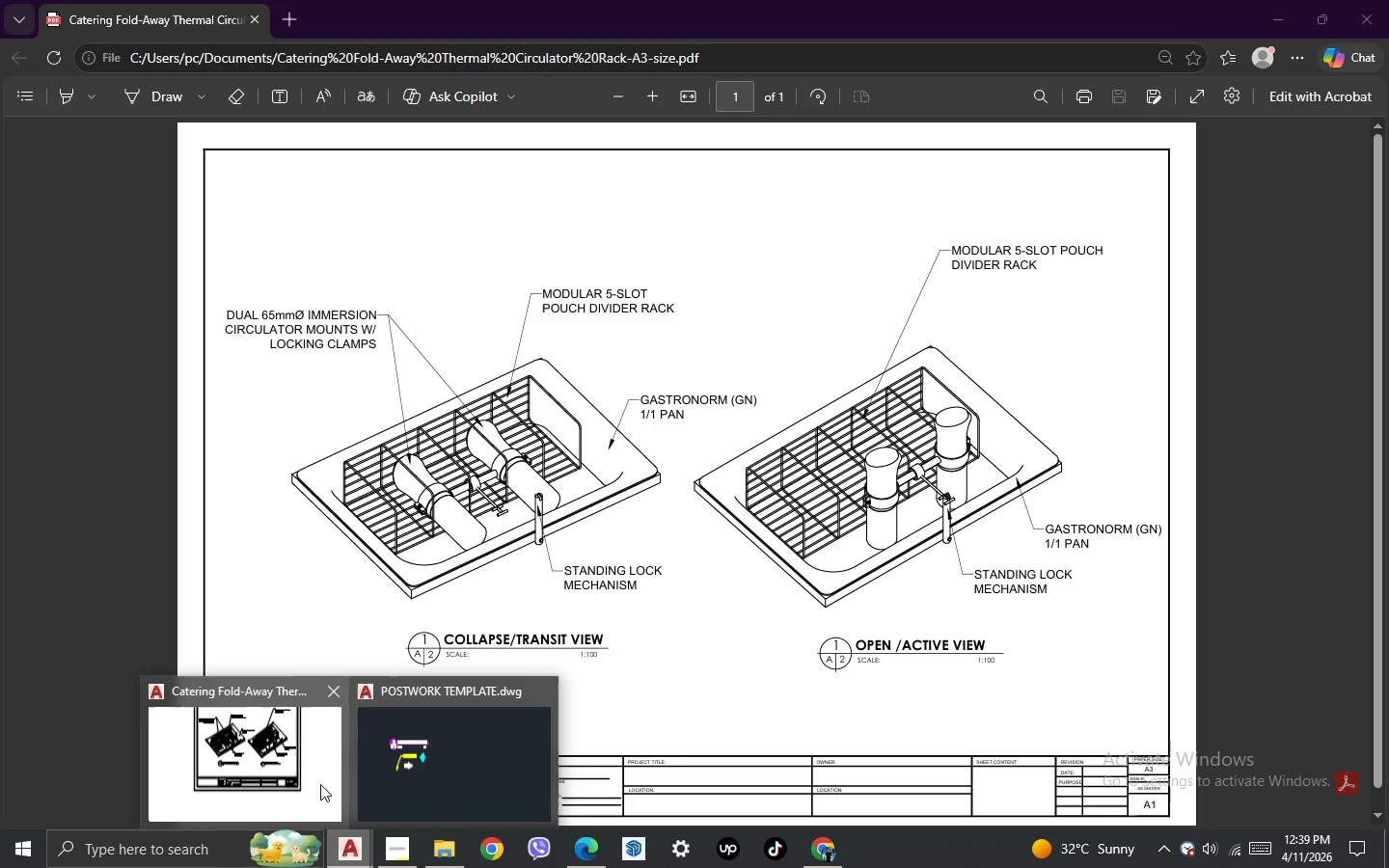 
left_click([296, 771])
 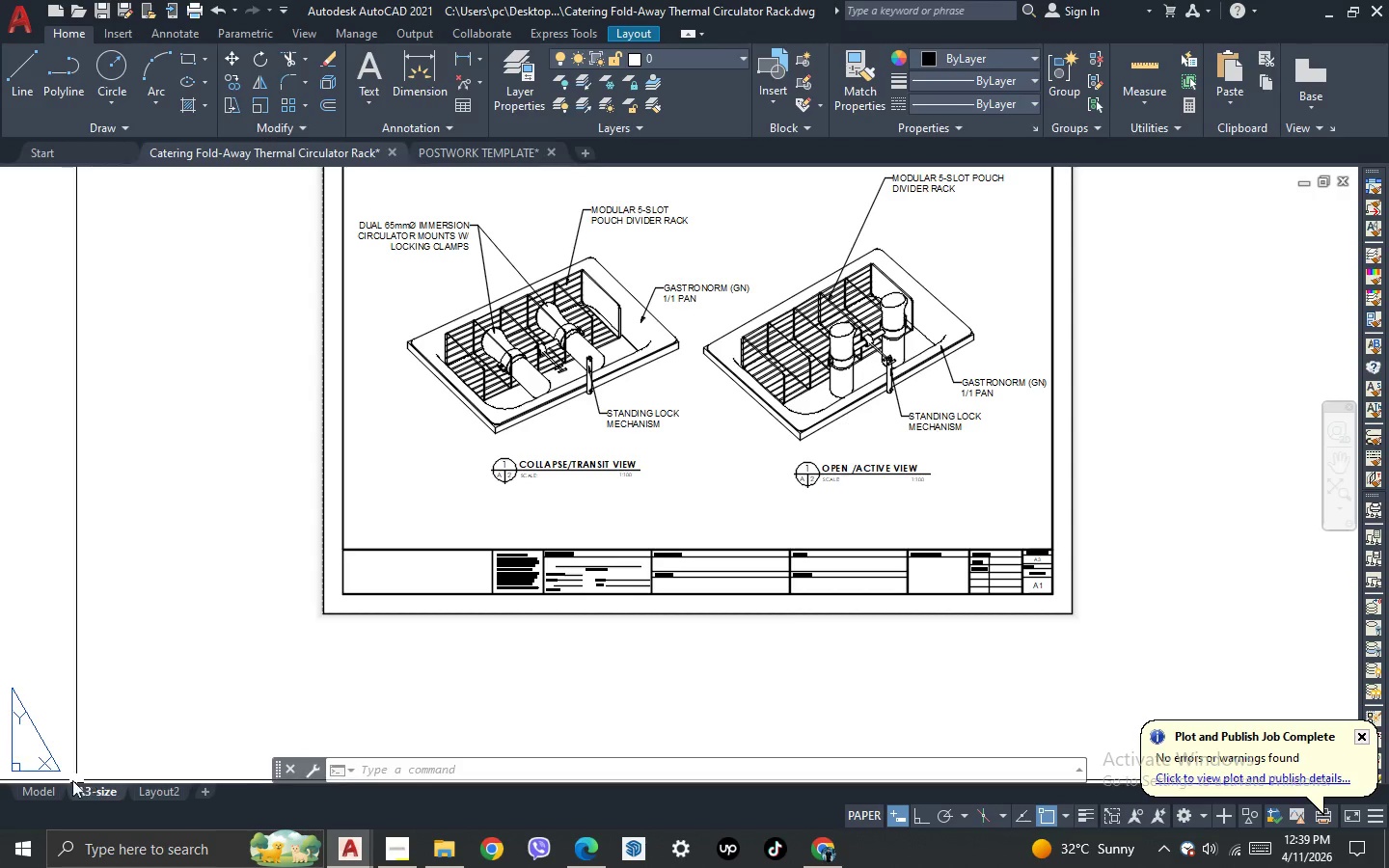 
left_click([41, 793])
 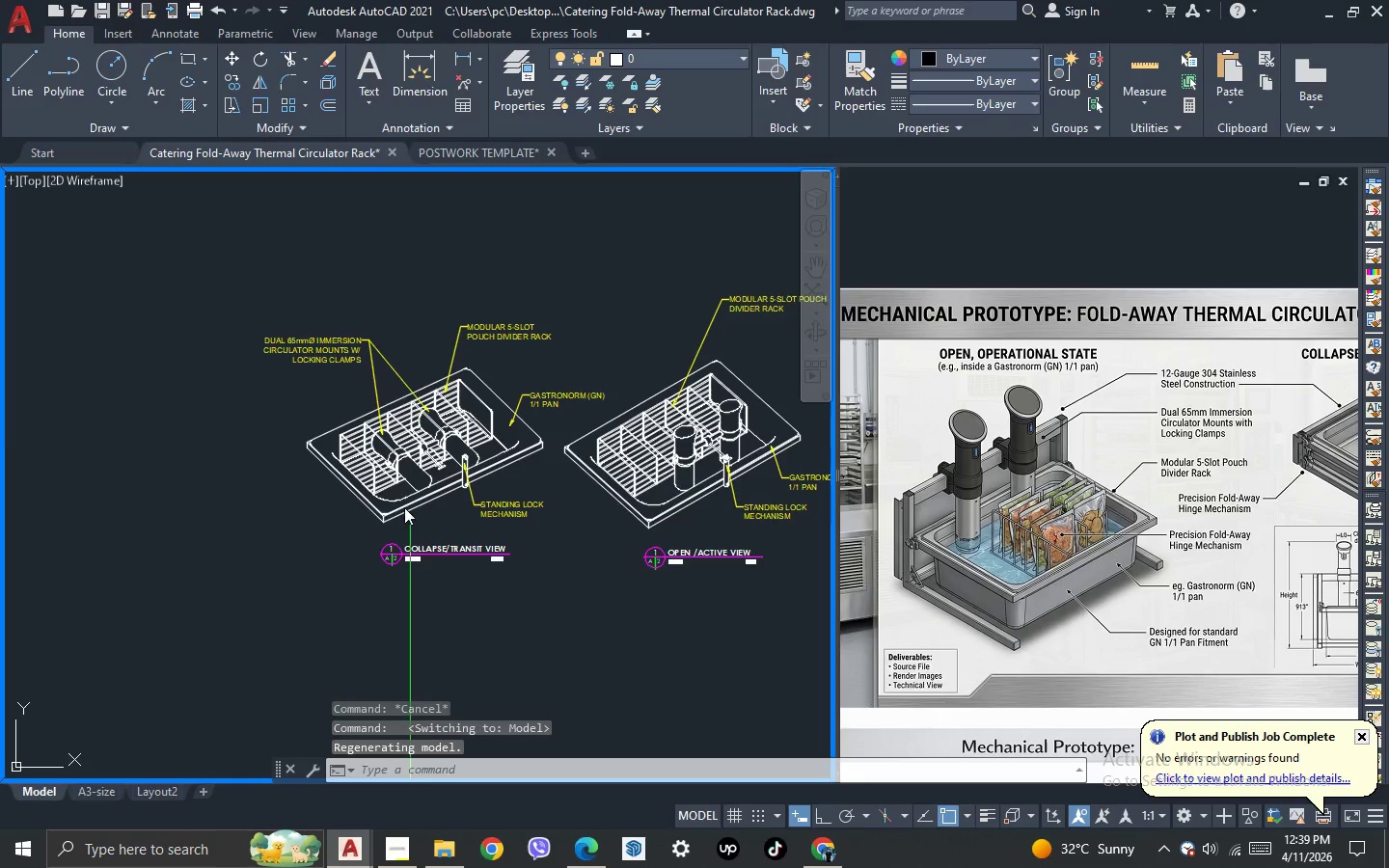 
scroll: coordinate [370, 419], scroll_direction: down, amount: 6.0
 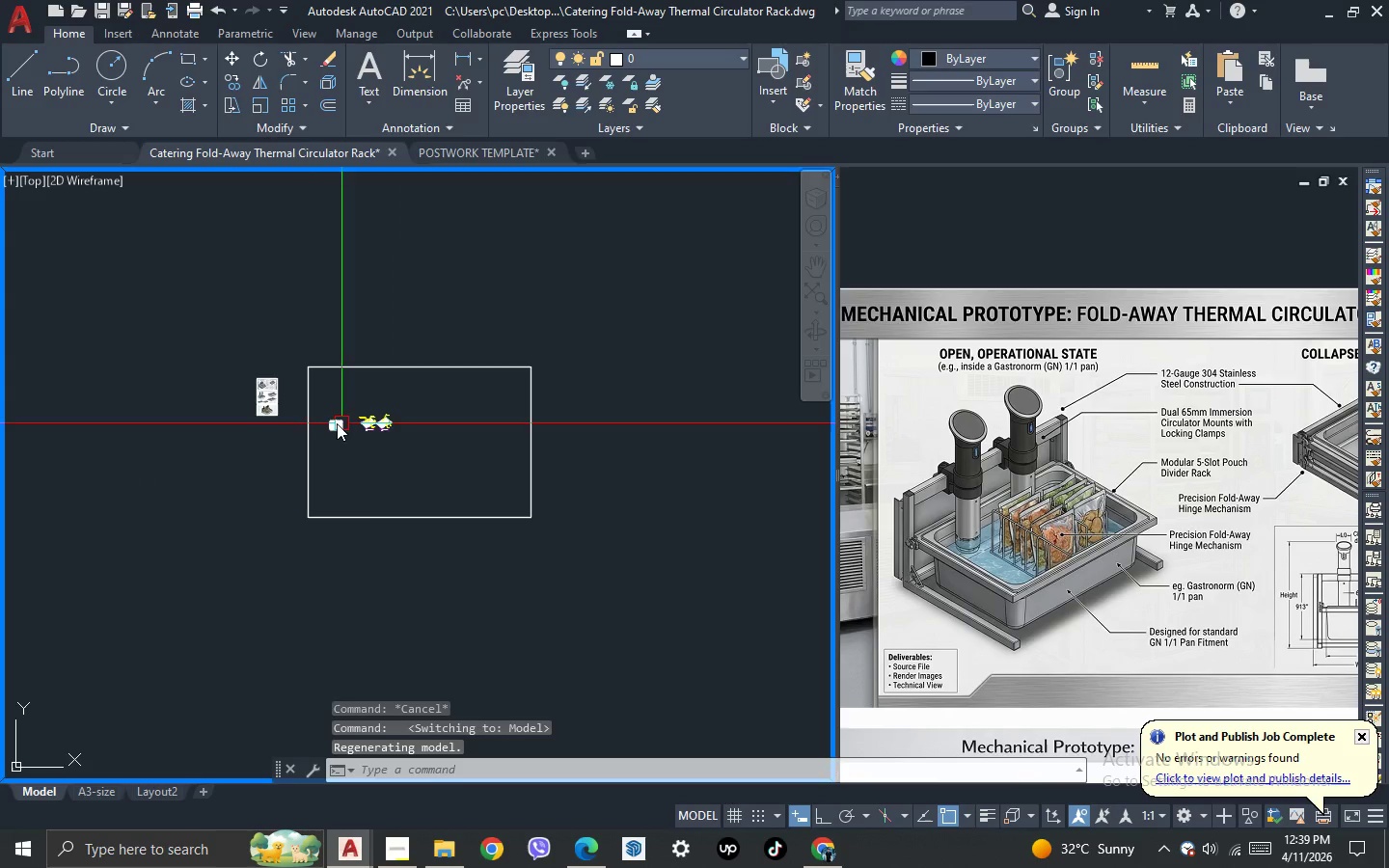 
scroll: coordinate [295, 410], scroll_direction: up, amount: 2.0
 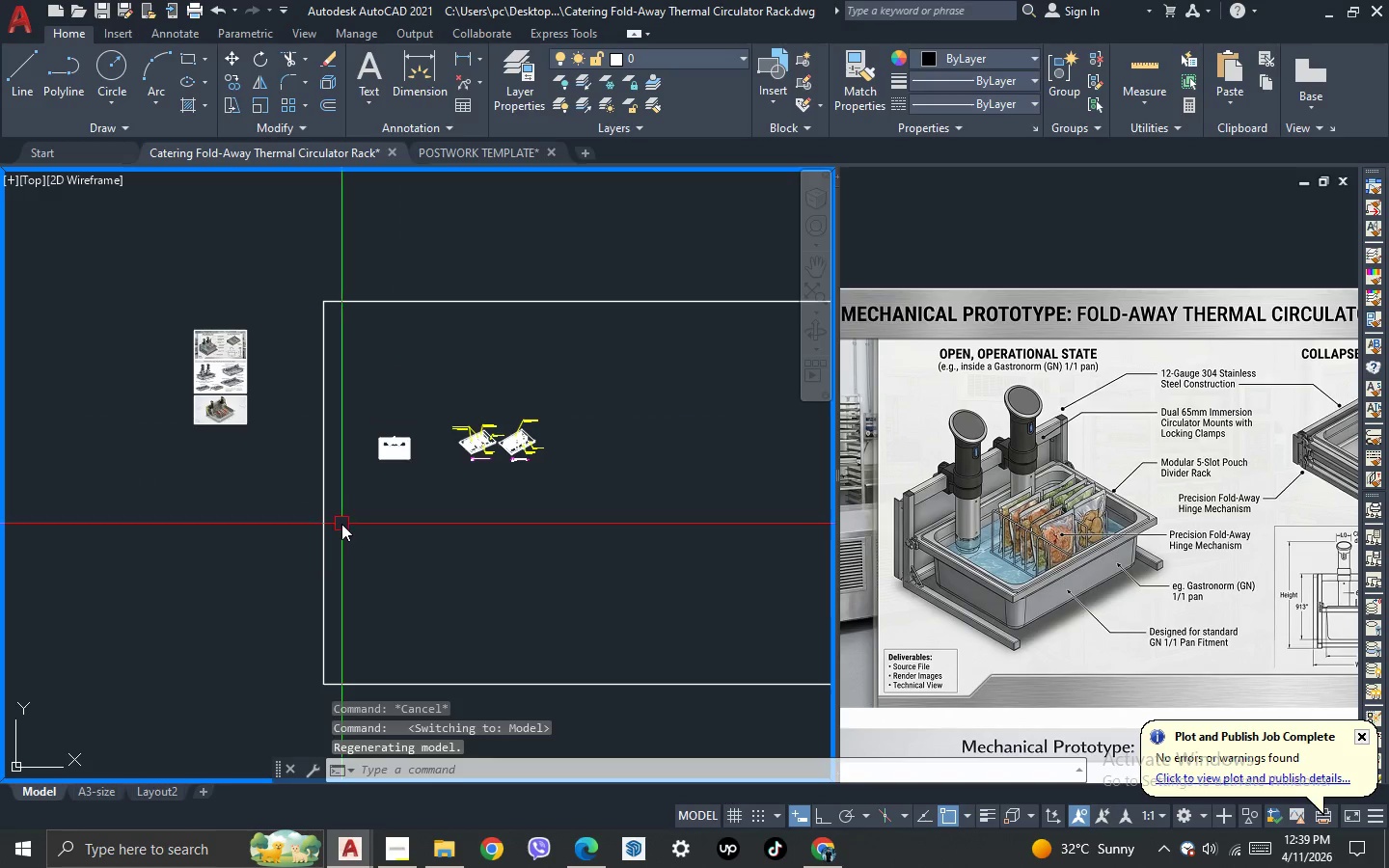 
left_click_drag(start_coordinate=[341, 524], to_coordinate=[330, 507])
 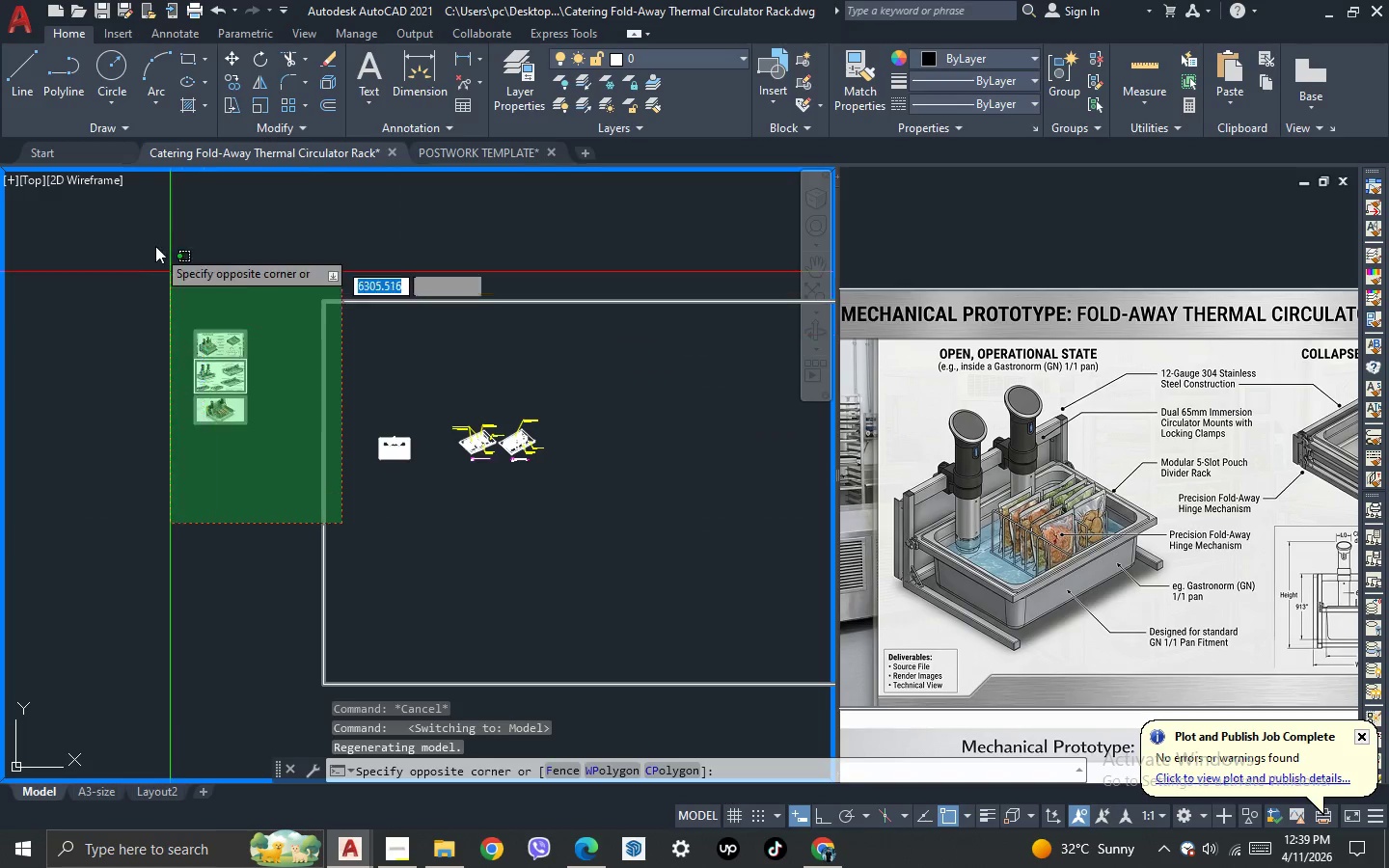 
left_click([152, 241])
 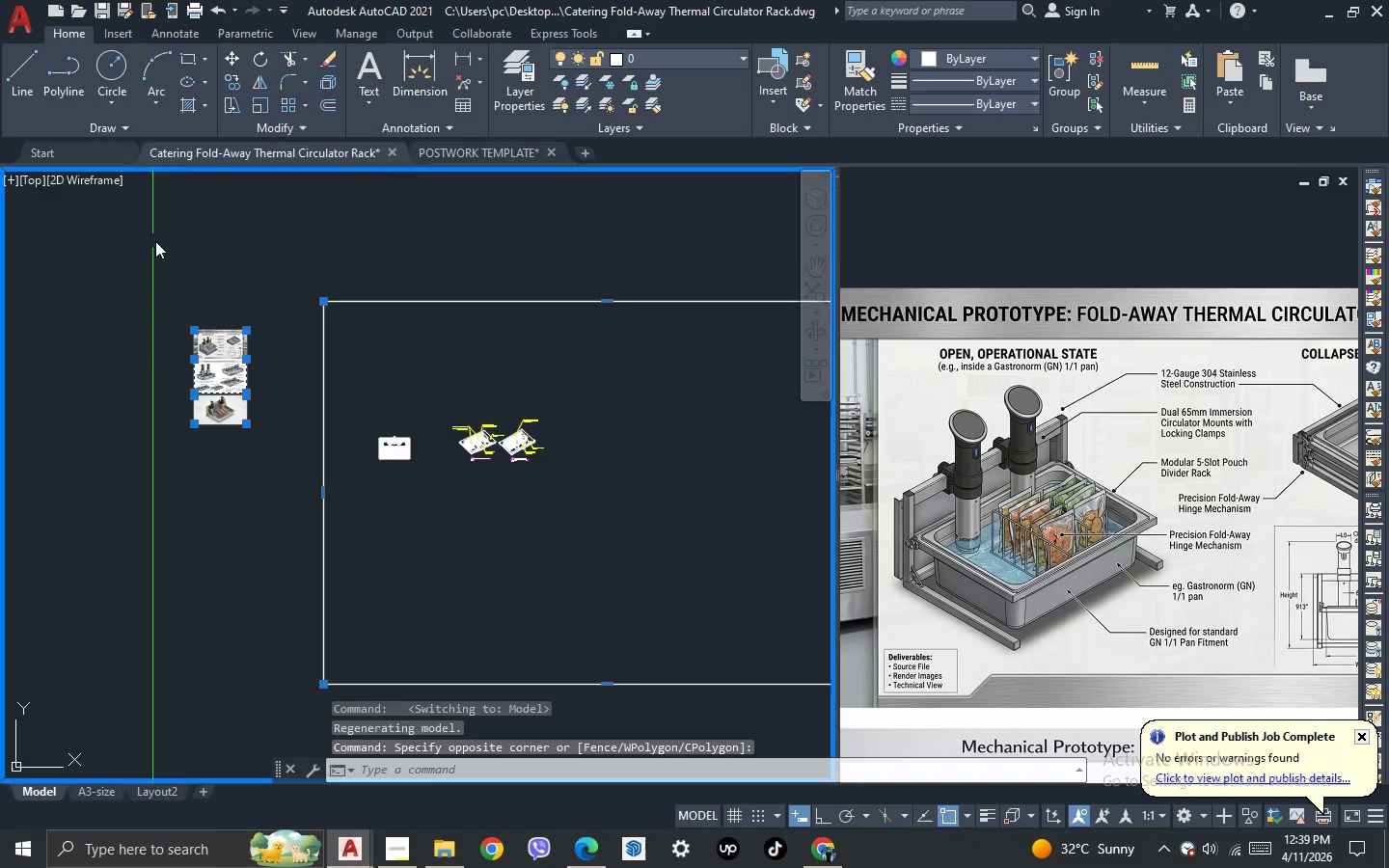 
key(Delete)
 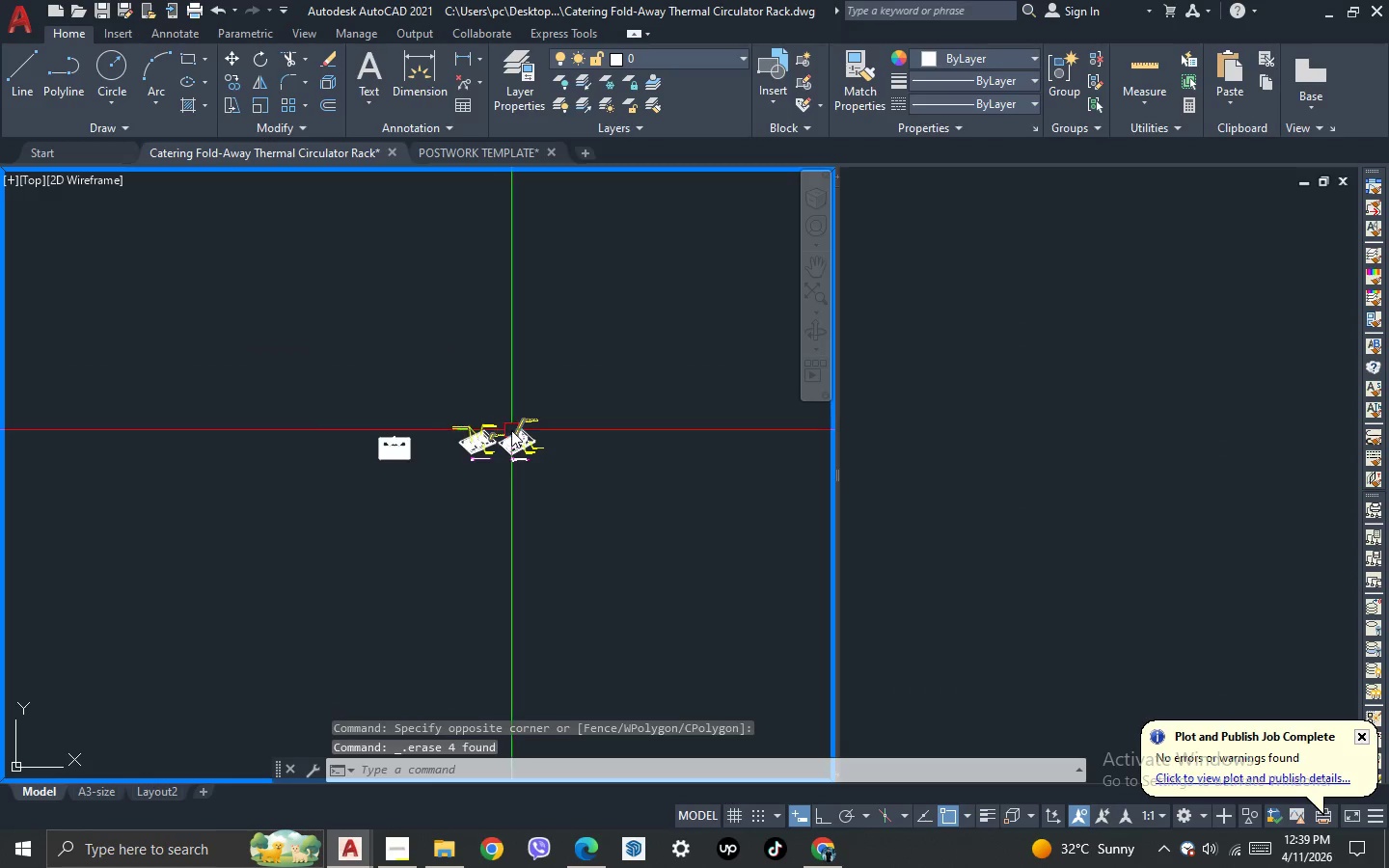 
scroll: coordinate [512, 436], scroll_direction: up, amount: 2.0
 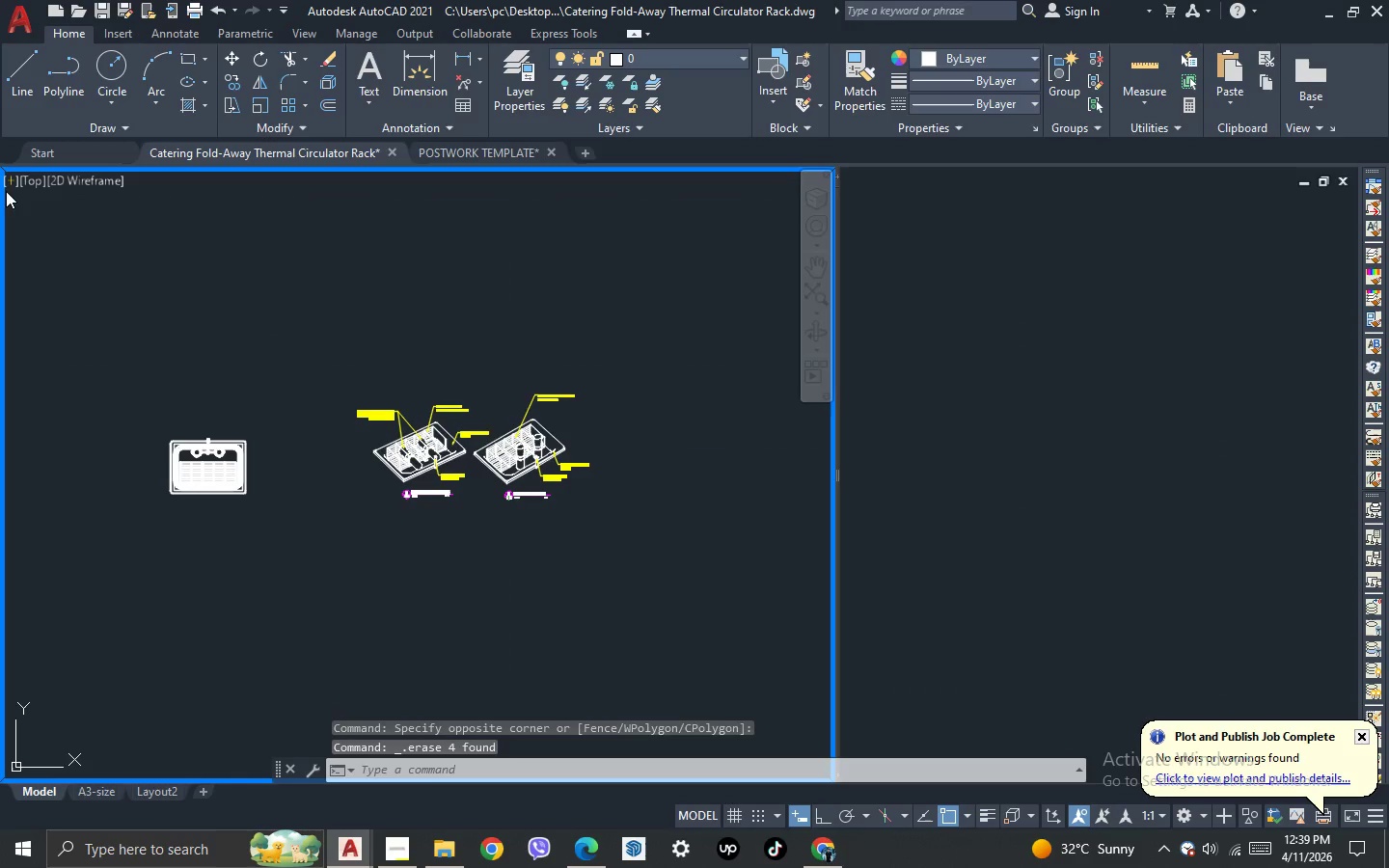 
double_click([10, 182])
 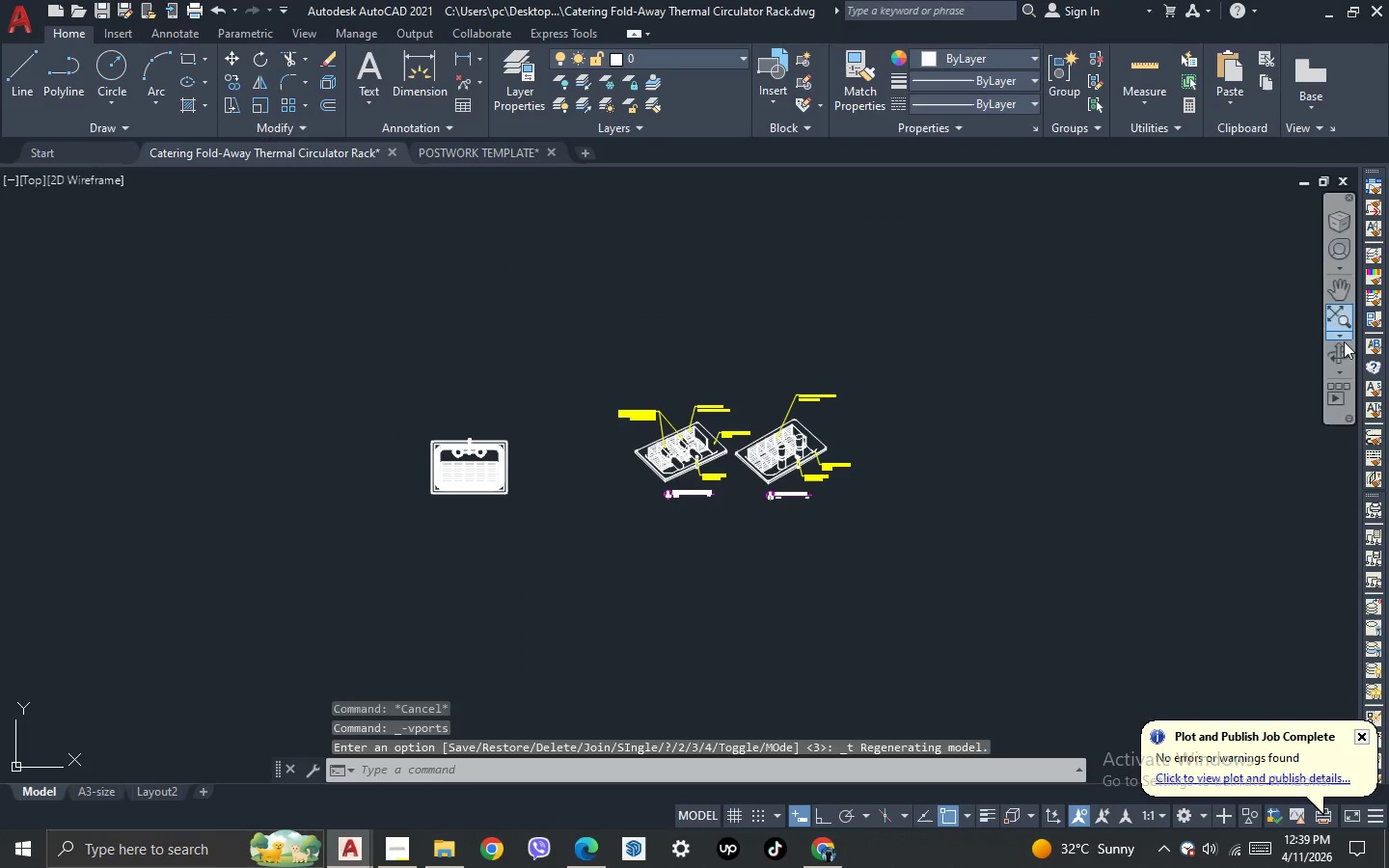 
left_click([1344, 316])
 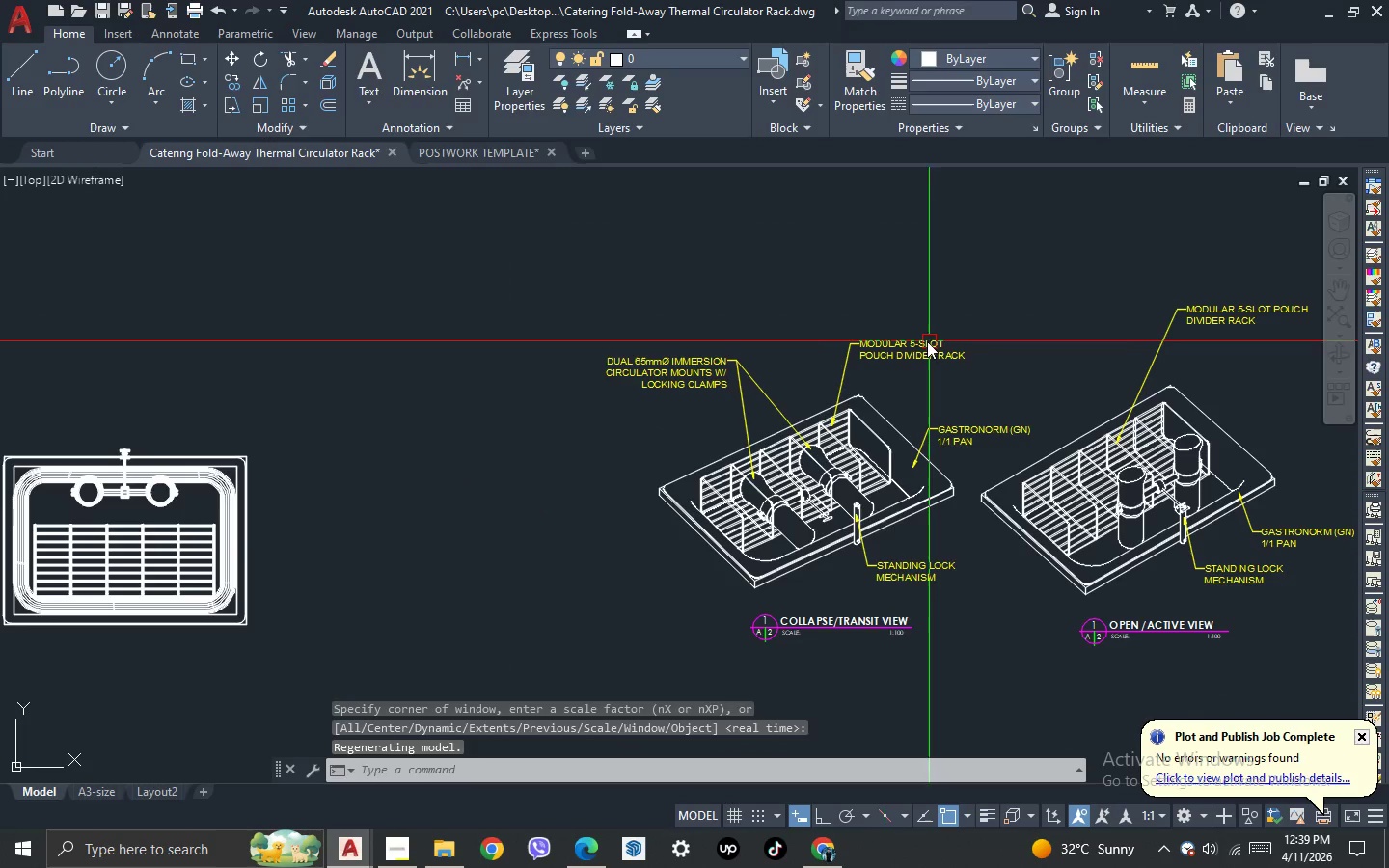 
key(Control+S)
 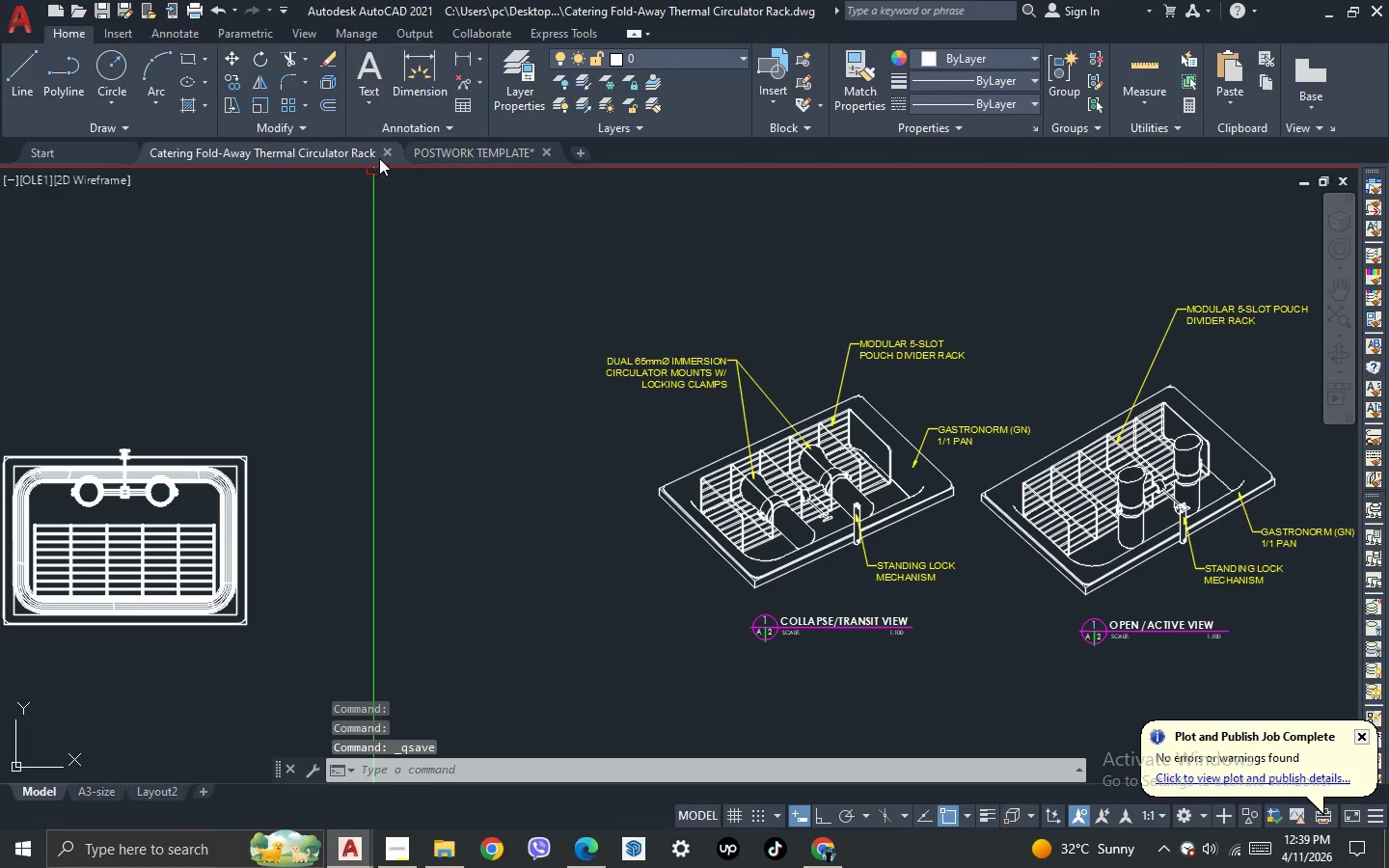 